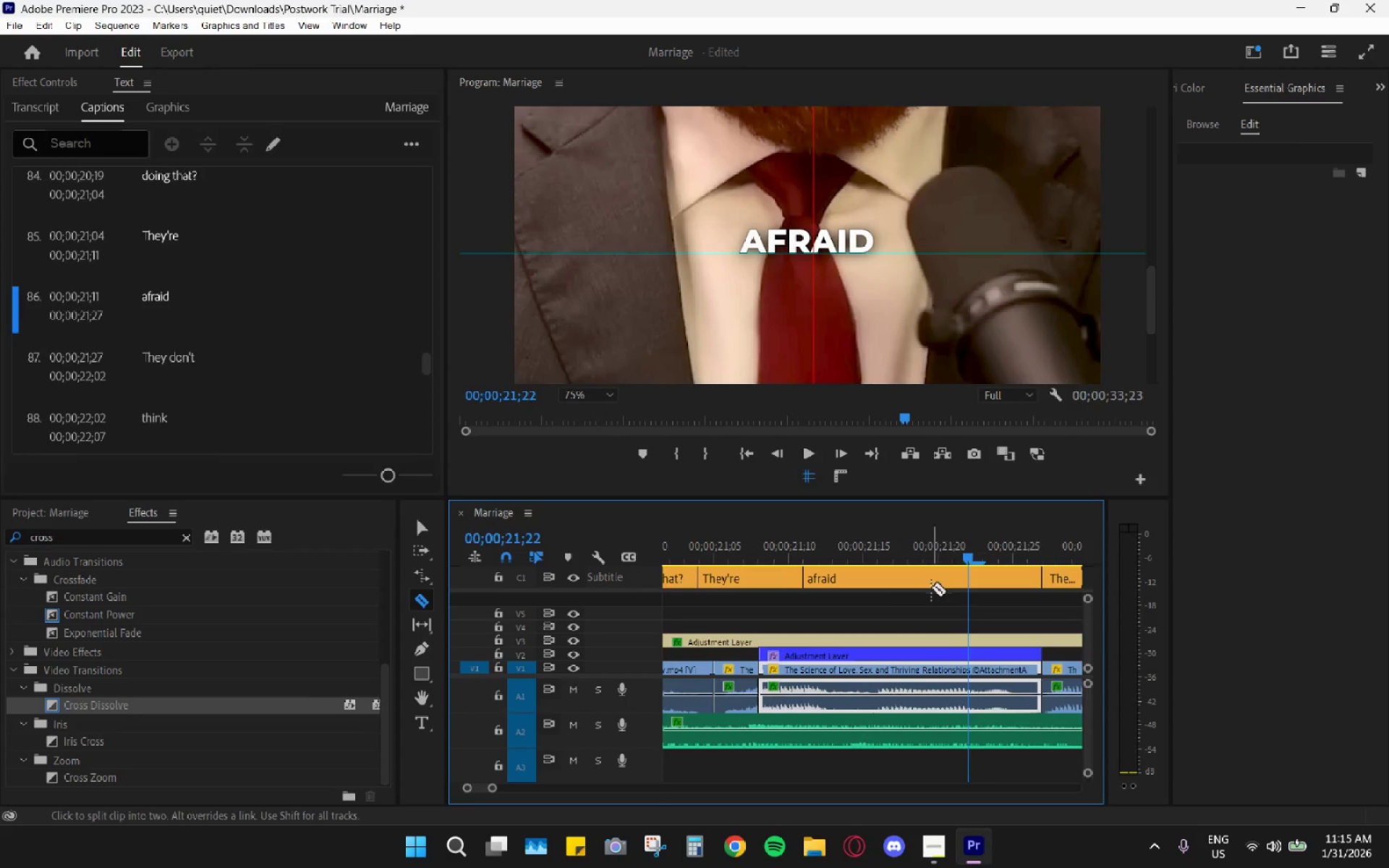 
scroll: coordinate [956, 608], scroll_direction: up, amount: 2.0
 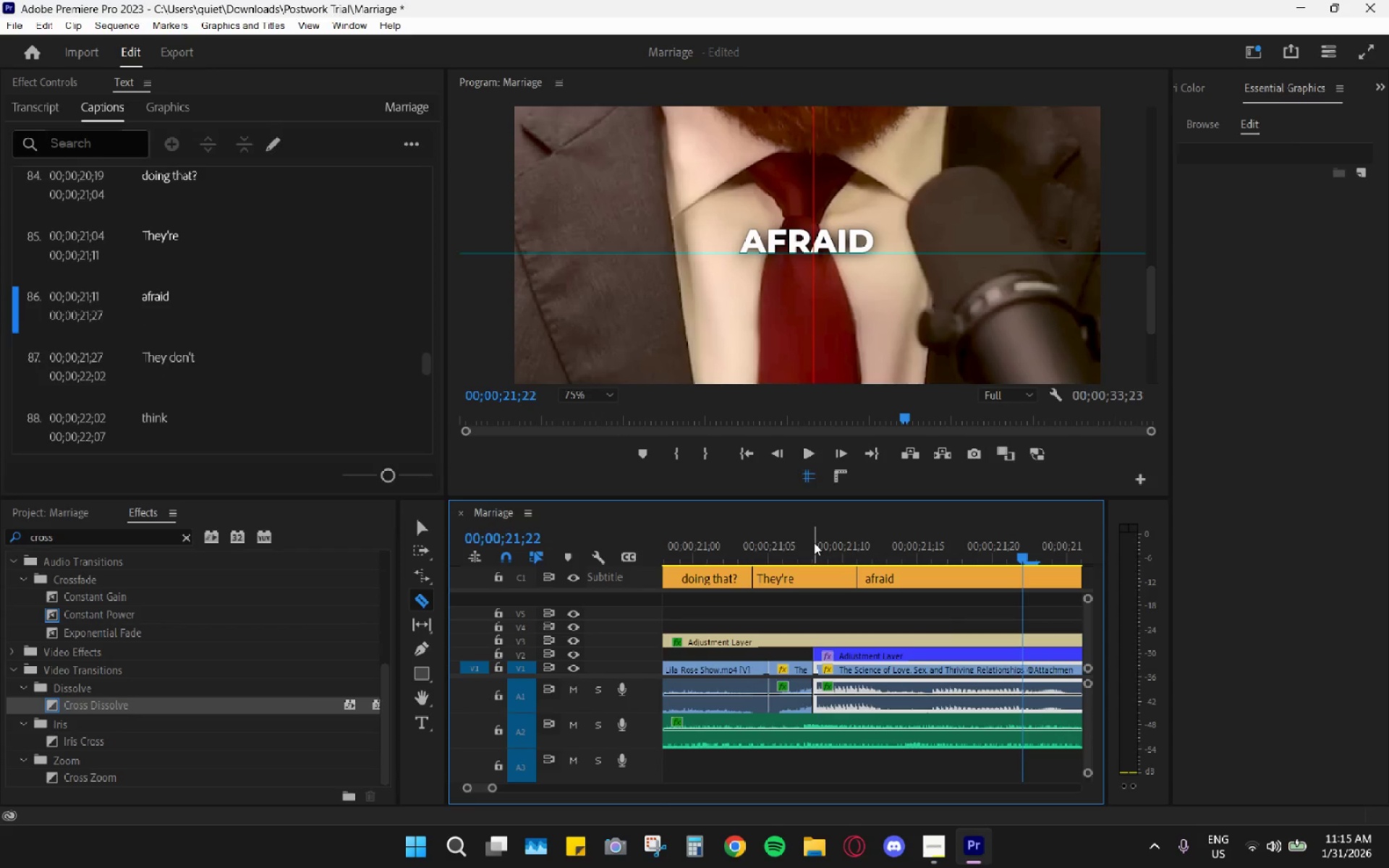 
left_click_drag(start_coordinate=[786, 543], to_coordinate=[776, 549])
 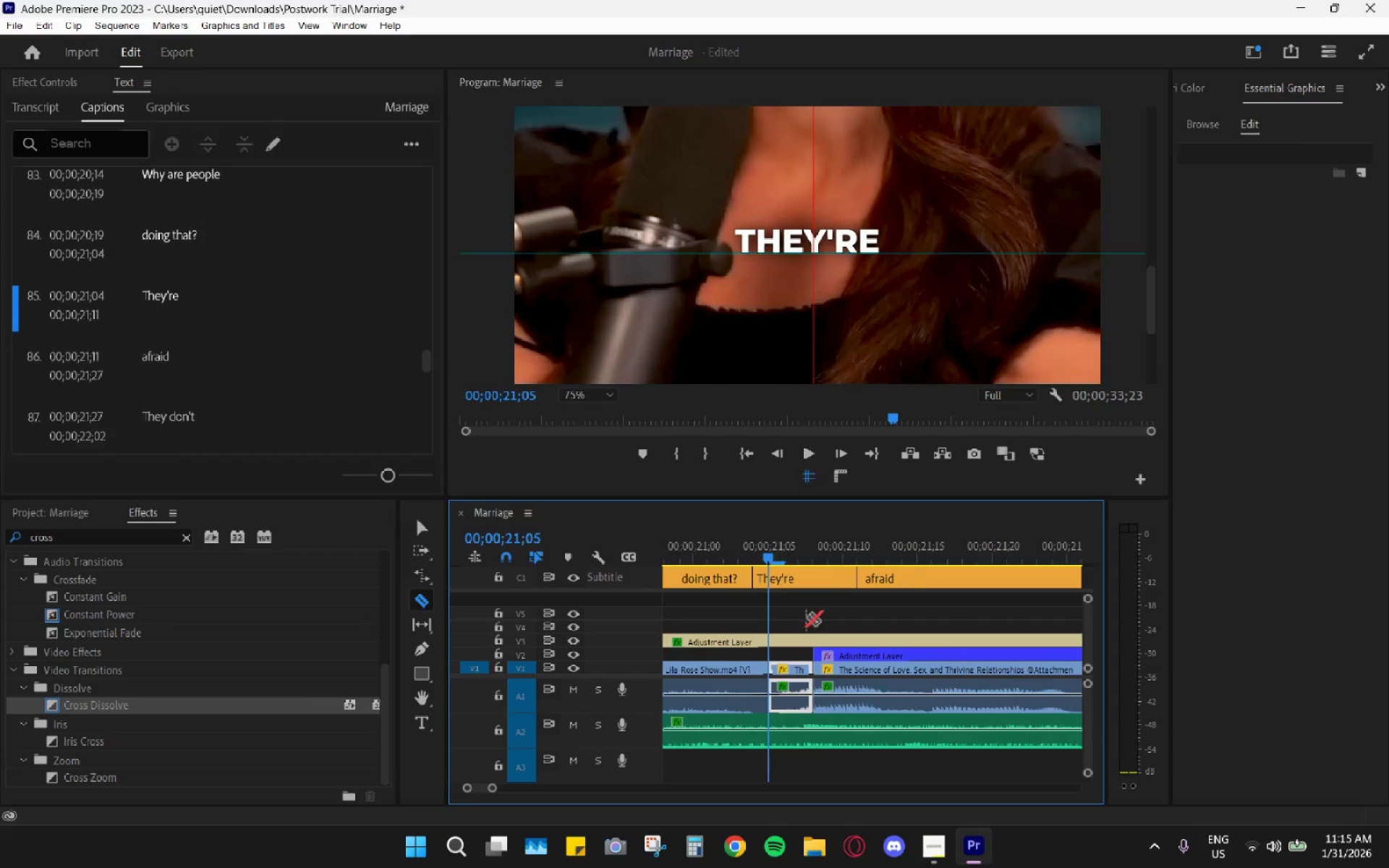 
scroll: coordinate [807, 617], scroll_direction: up, amount: 7.0
 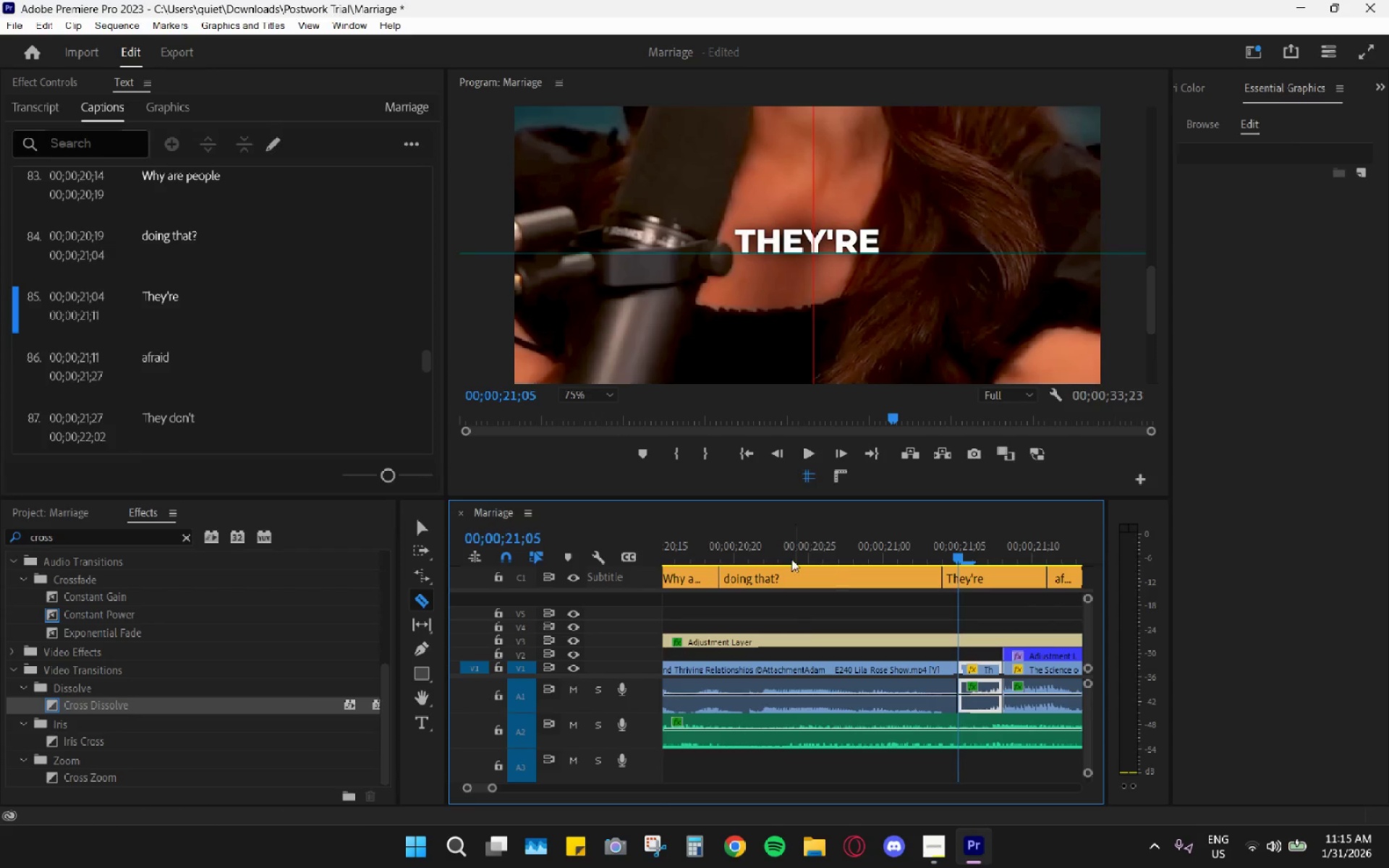 
left_click_drag(start_coordinate=[772, 554], to_coordinate=[867, 561])
 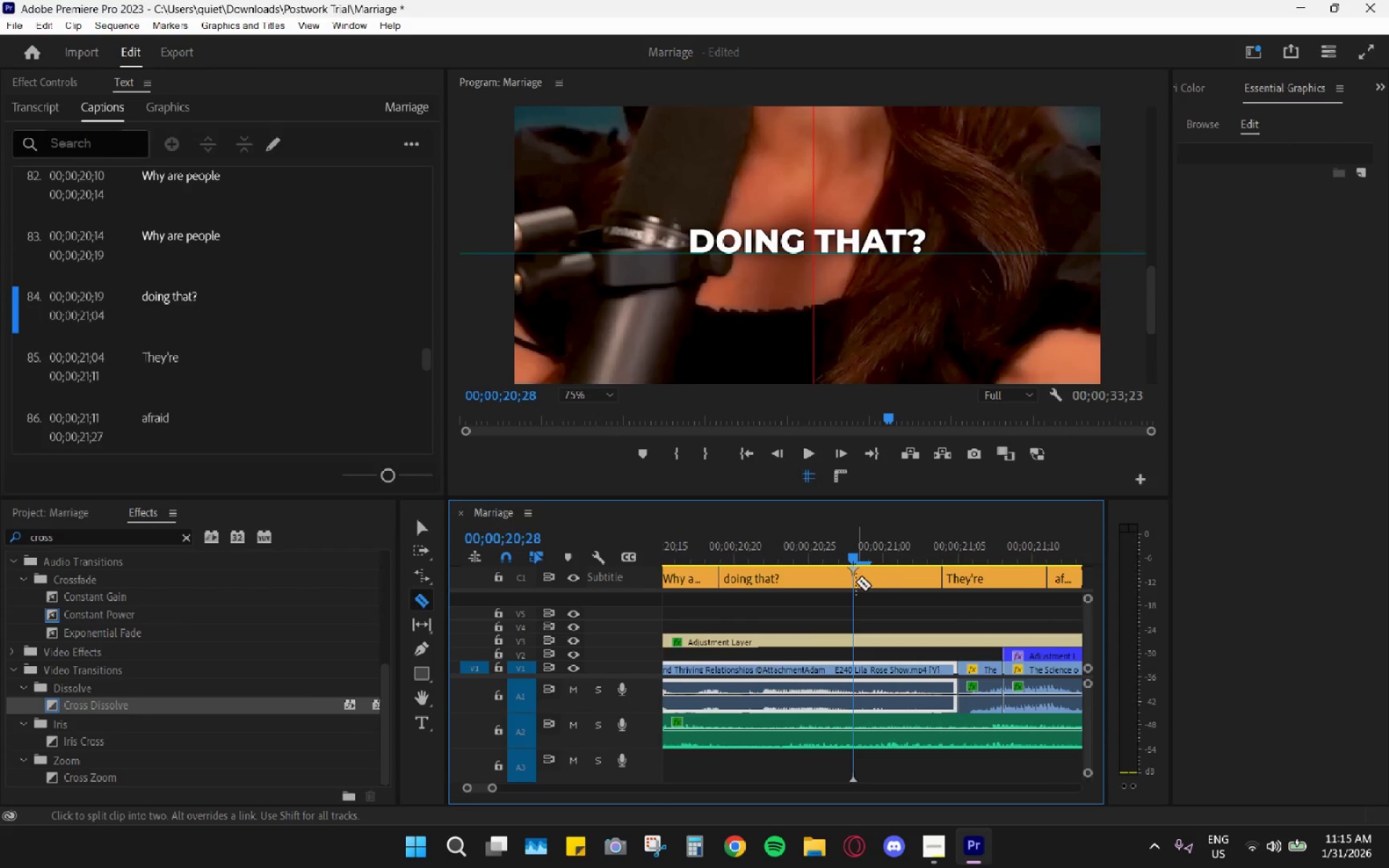 
left_click([856, 581])
 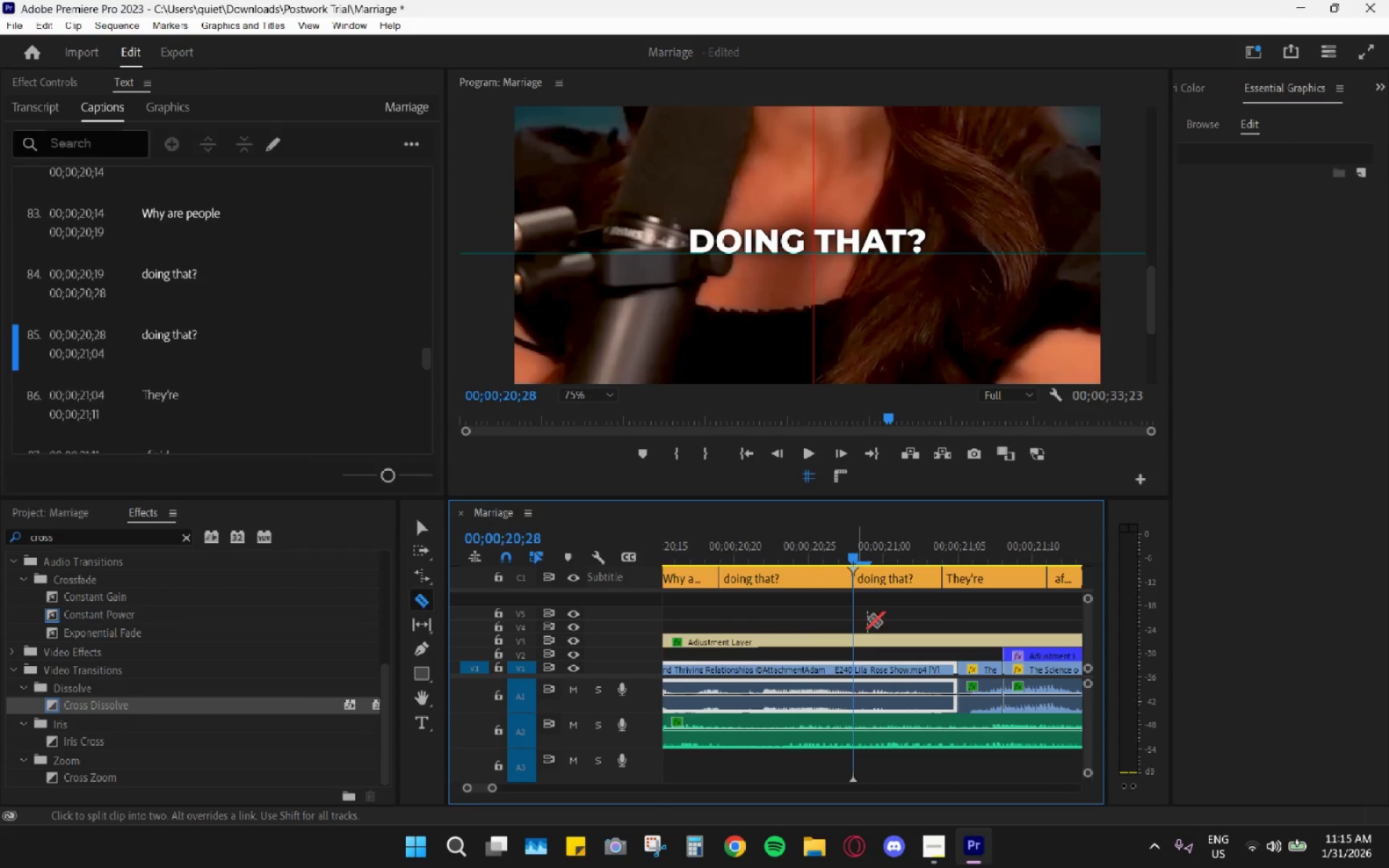 
scroll: coordinate [812, 604], scroll_direction: up, amount: 12.0
 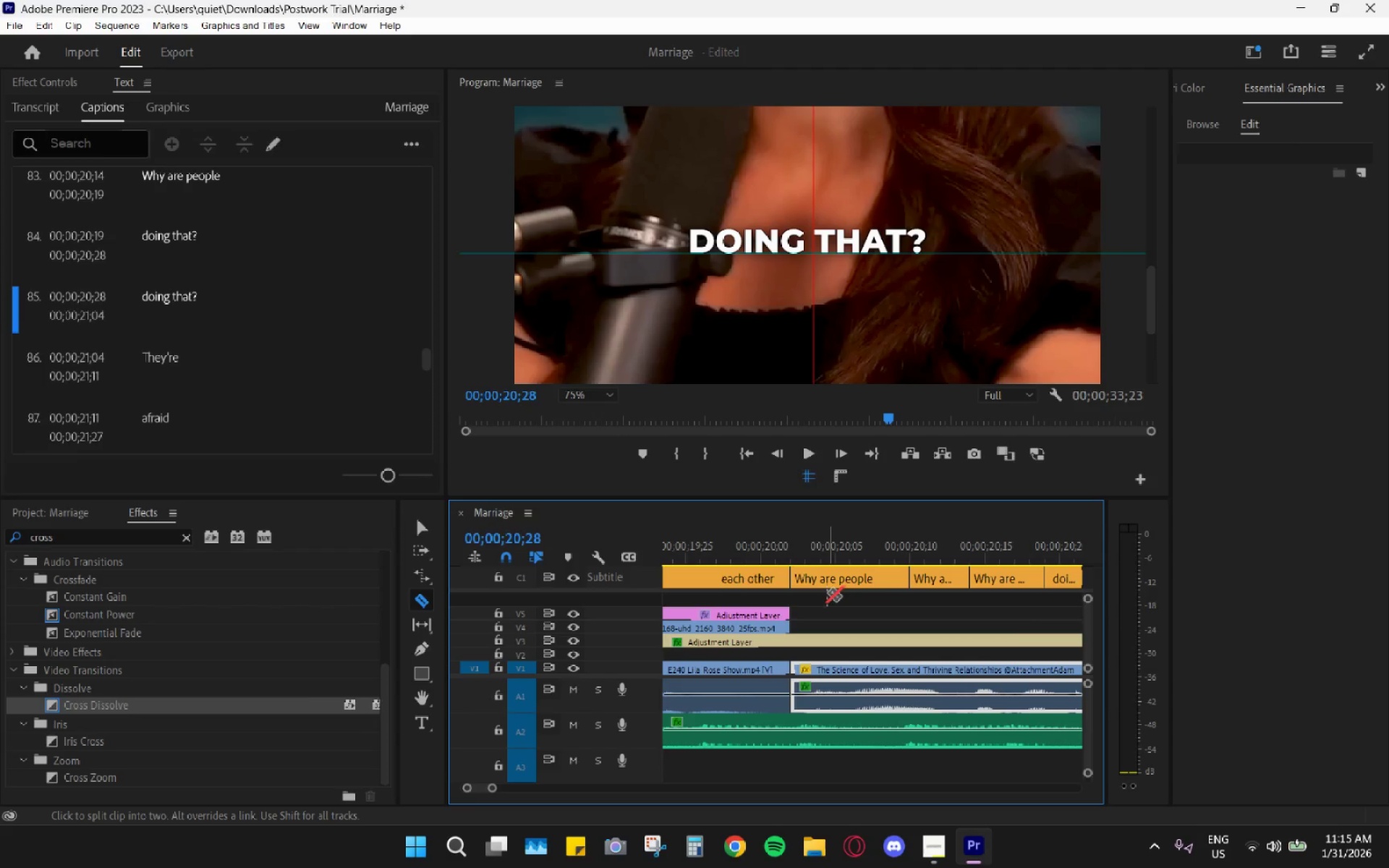 
key(V)
 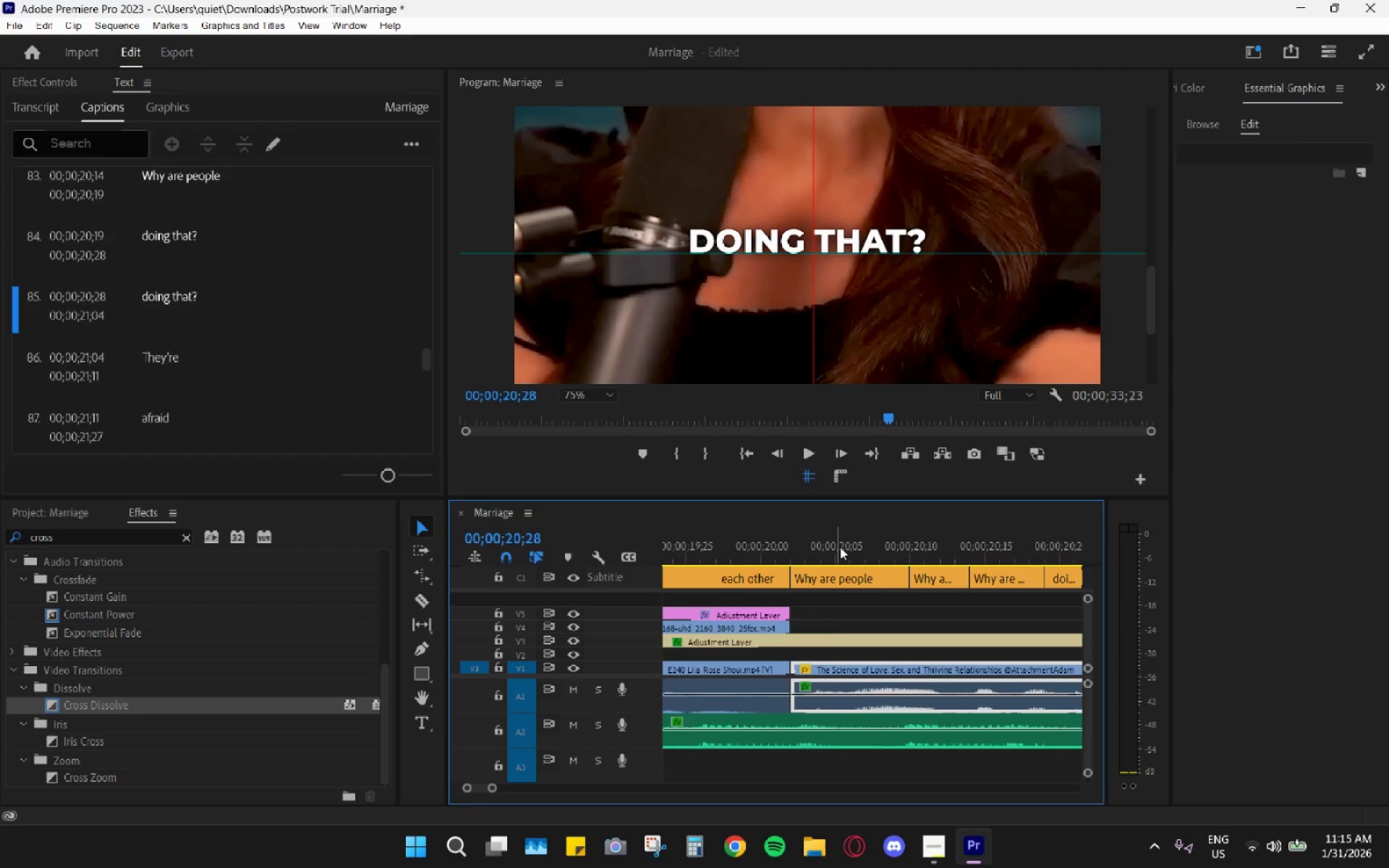 
left_click_drag(start_coordinate=[840, 542], to_coordinate=[826, 547])
 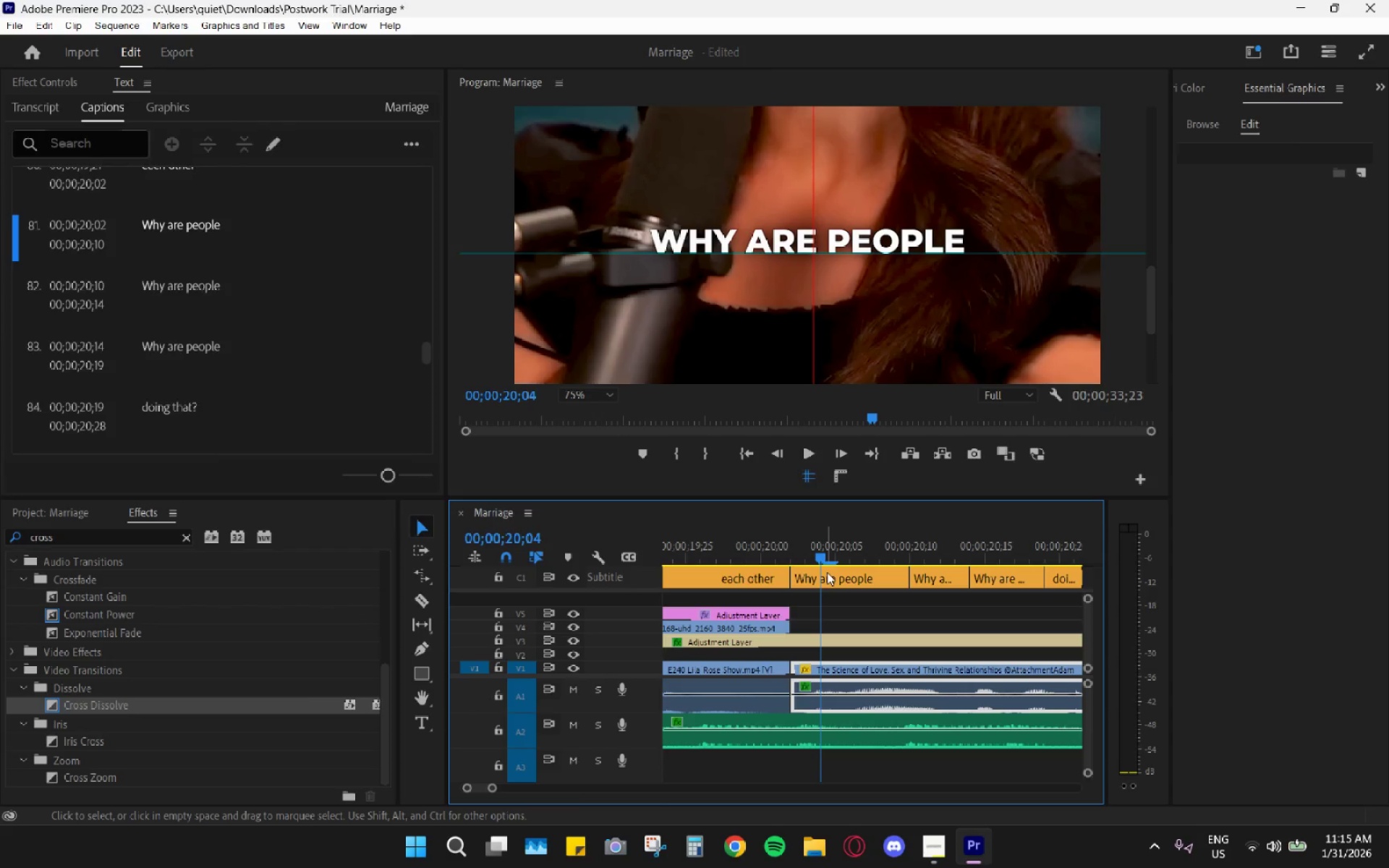 
double_click([828, 572])
 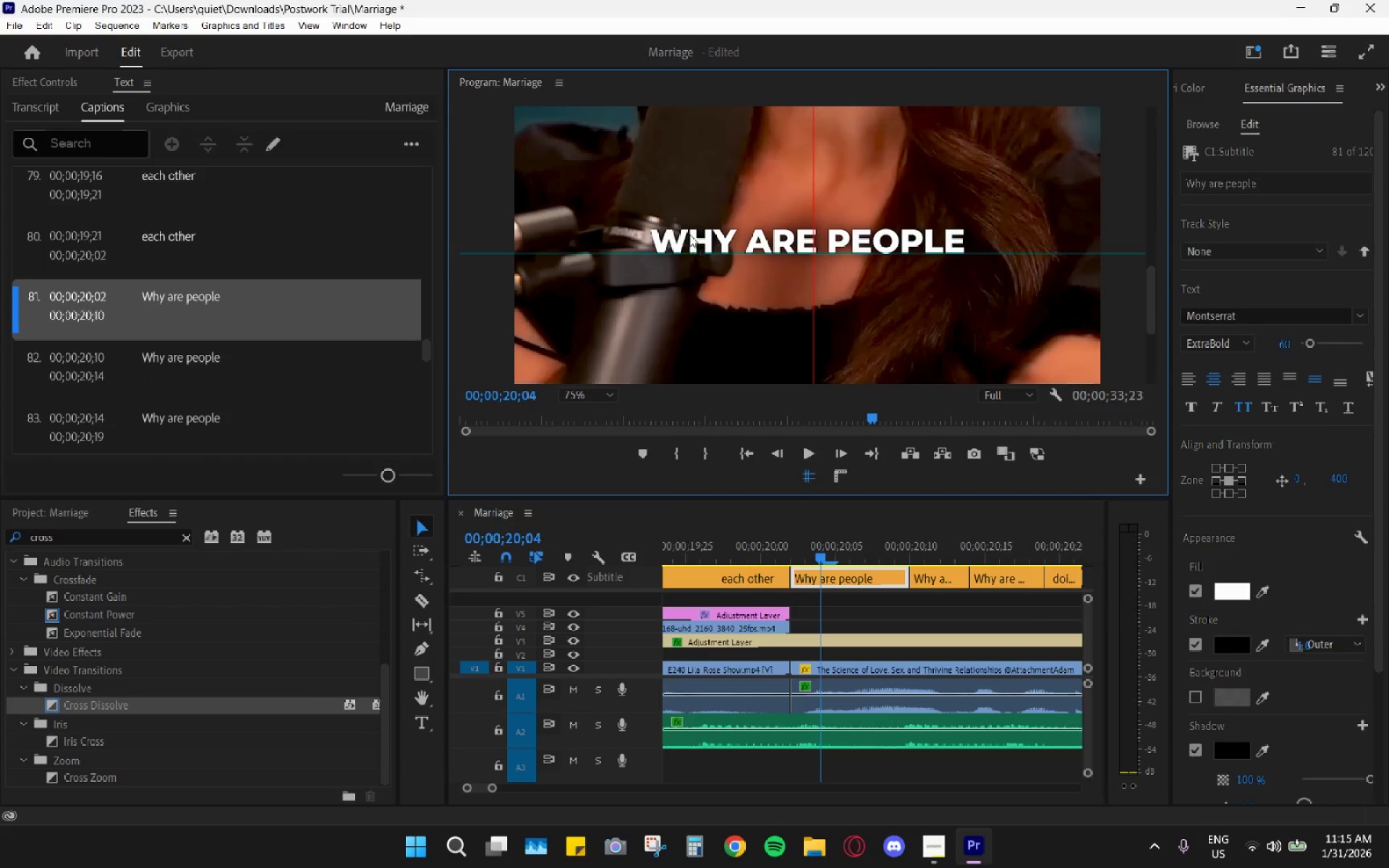 
double_click([689, 234])
 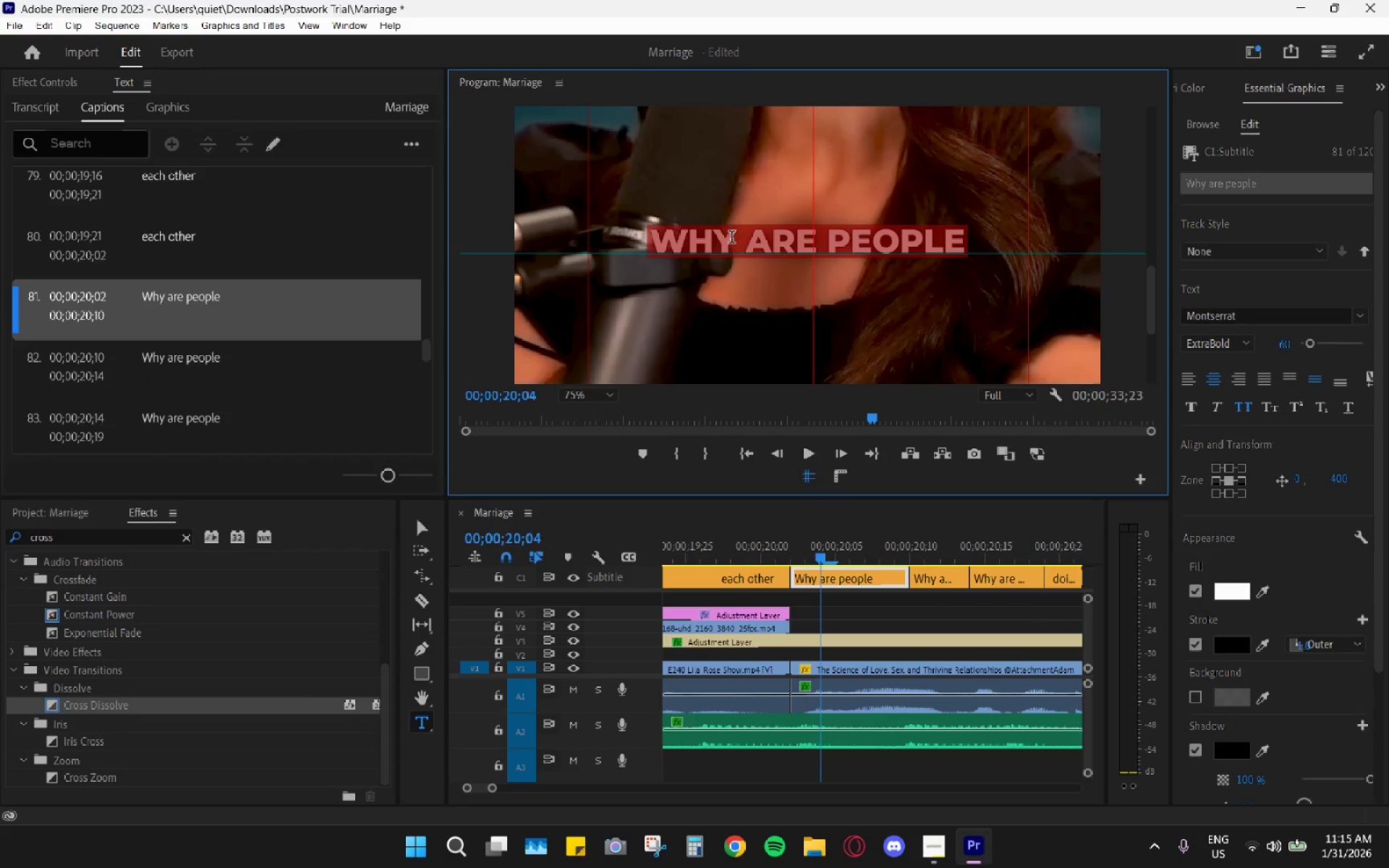 
left_click([731, 238])
 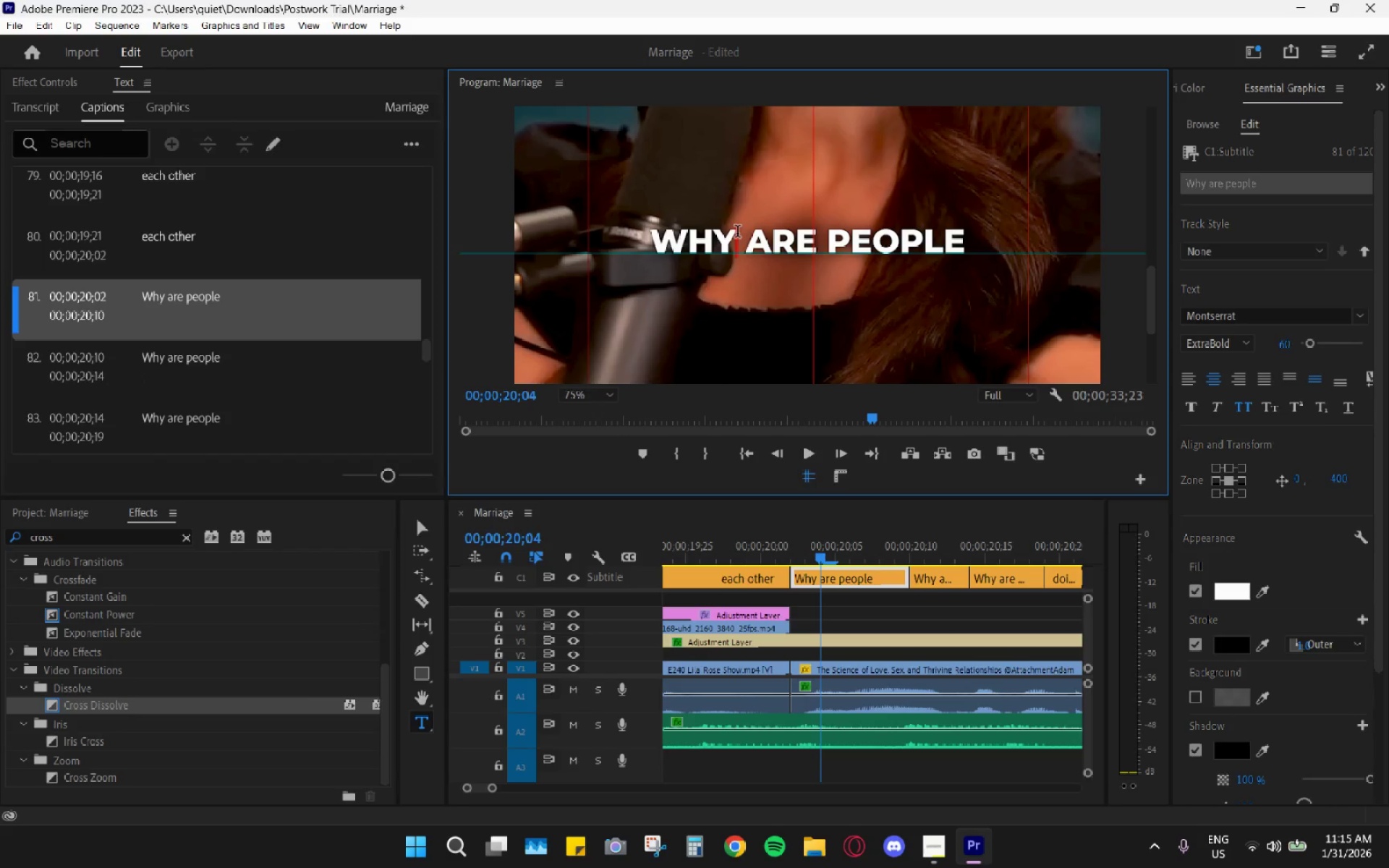 
left_click_drag(start_coordinate=[737, 233], to_coordinate=[593, 238])
 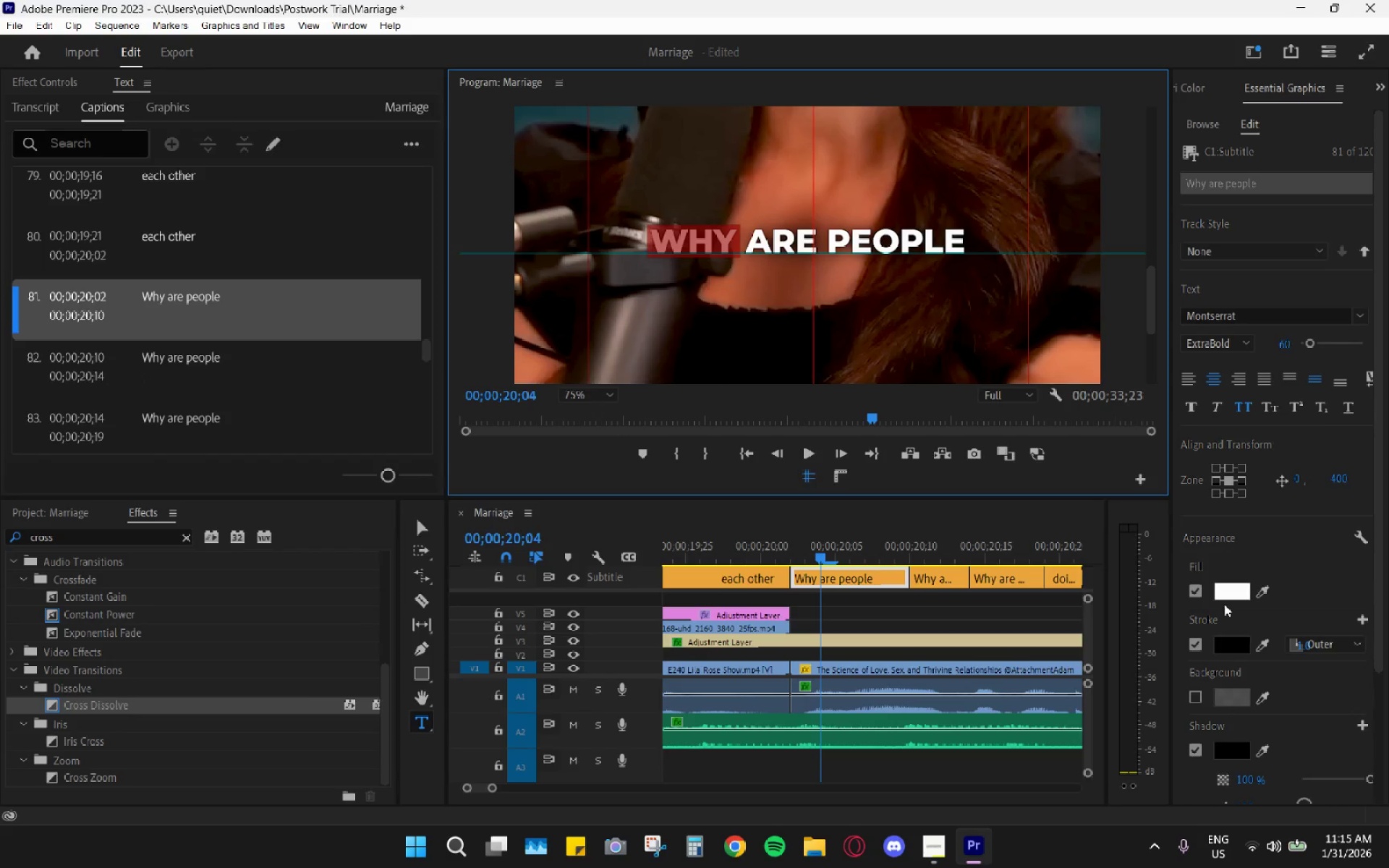 
left_click([1231, 592])
 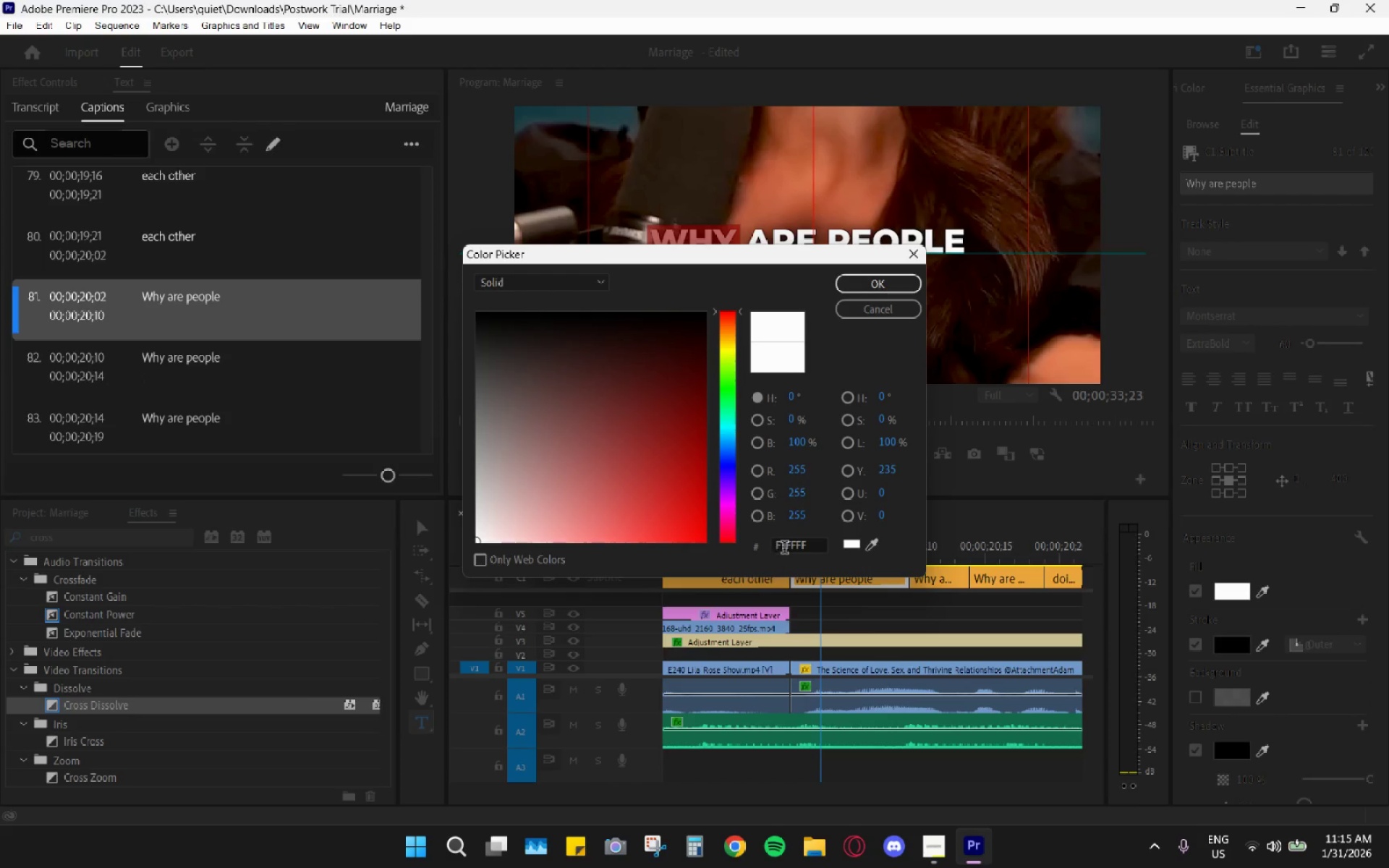 
double_click([786, 548])
 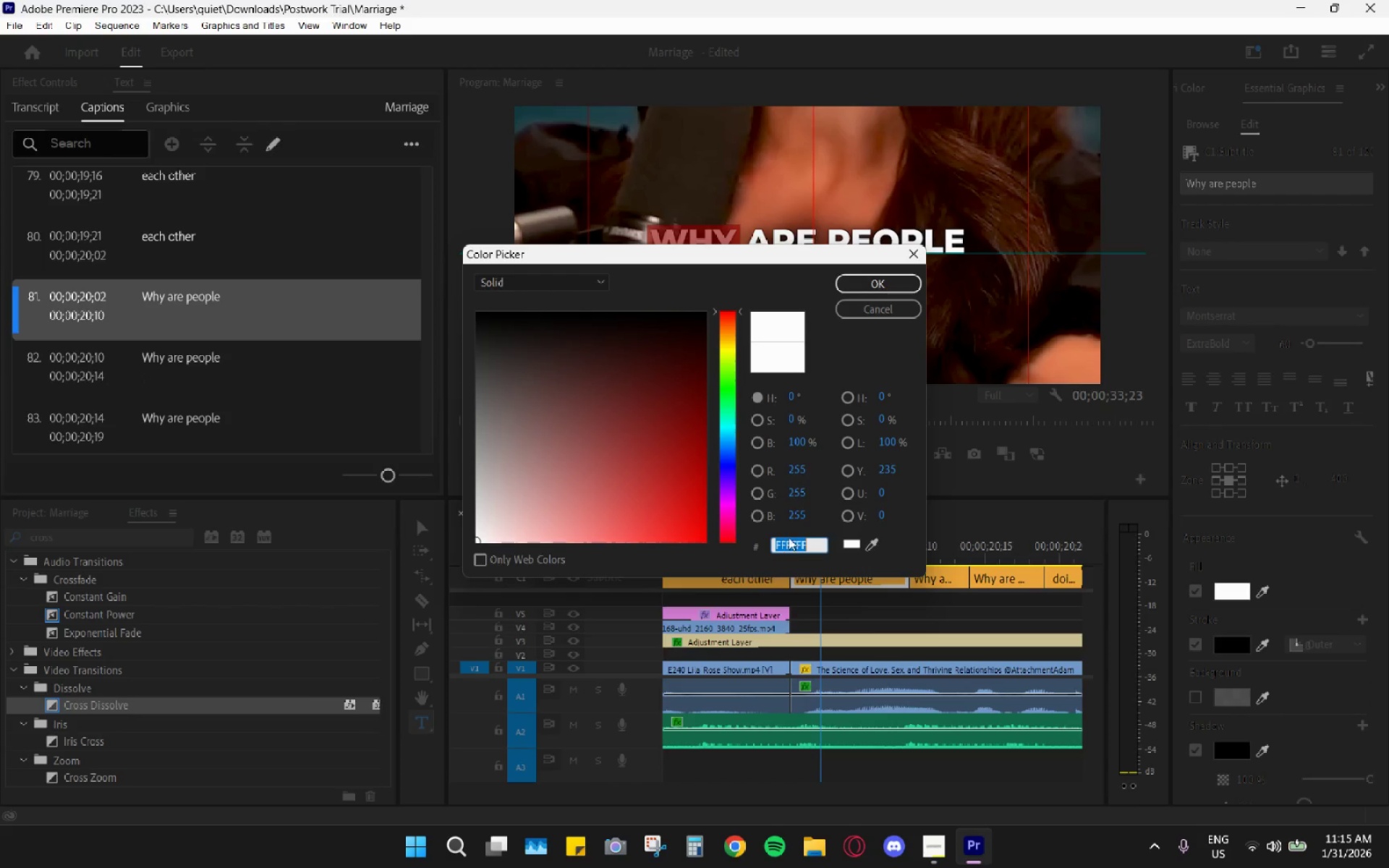 
key(Control+V)
 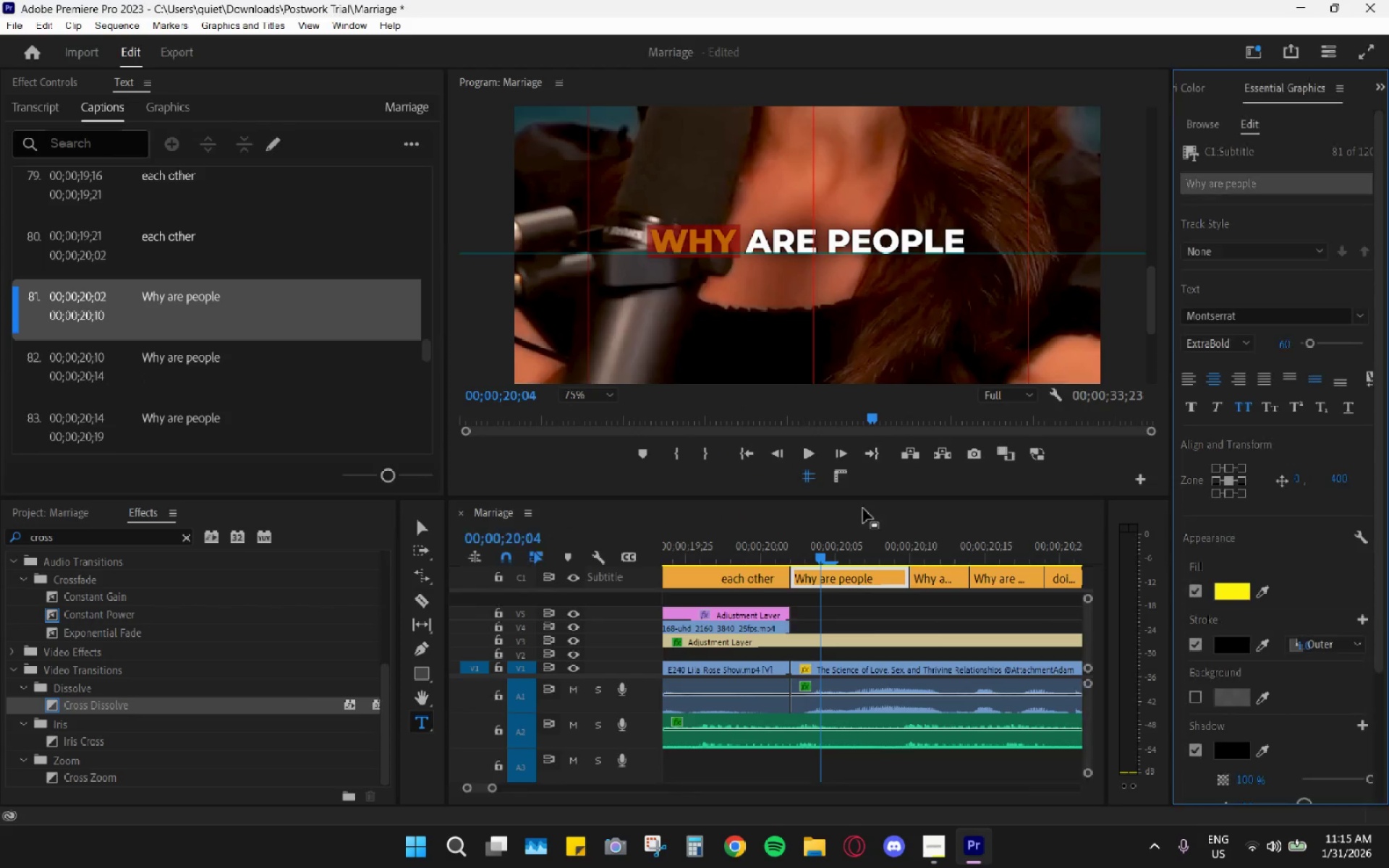 
left_click_drag(start_coordinate=[870, 543], to_coordinate=[942, 540])
 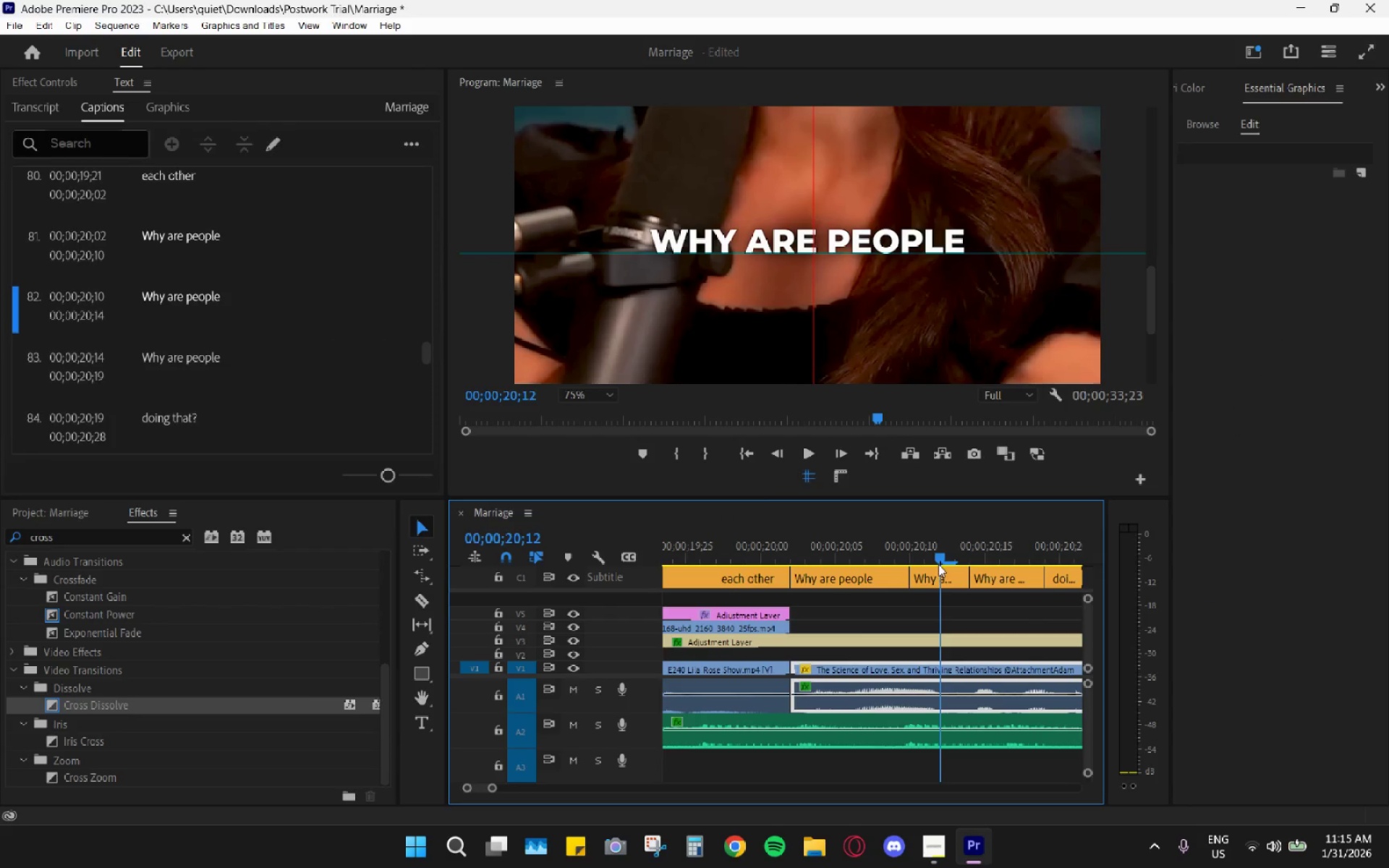 
double_click([940, 573])
 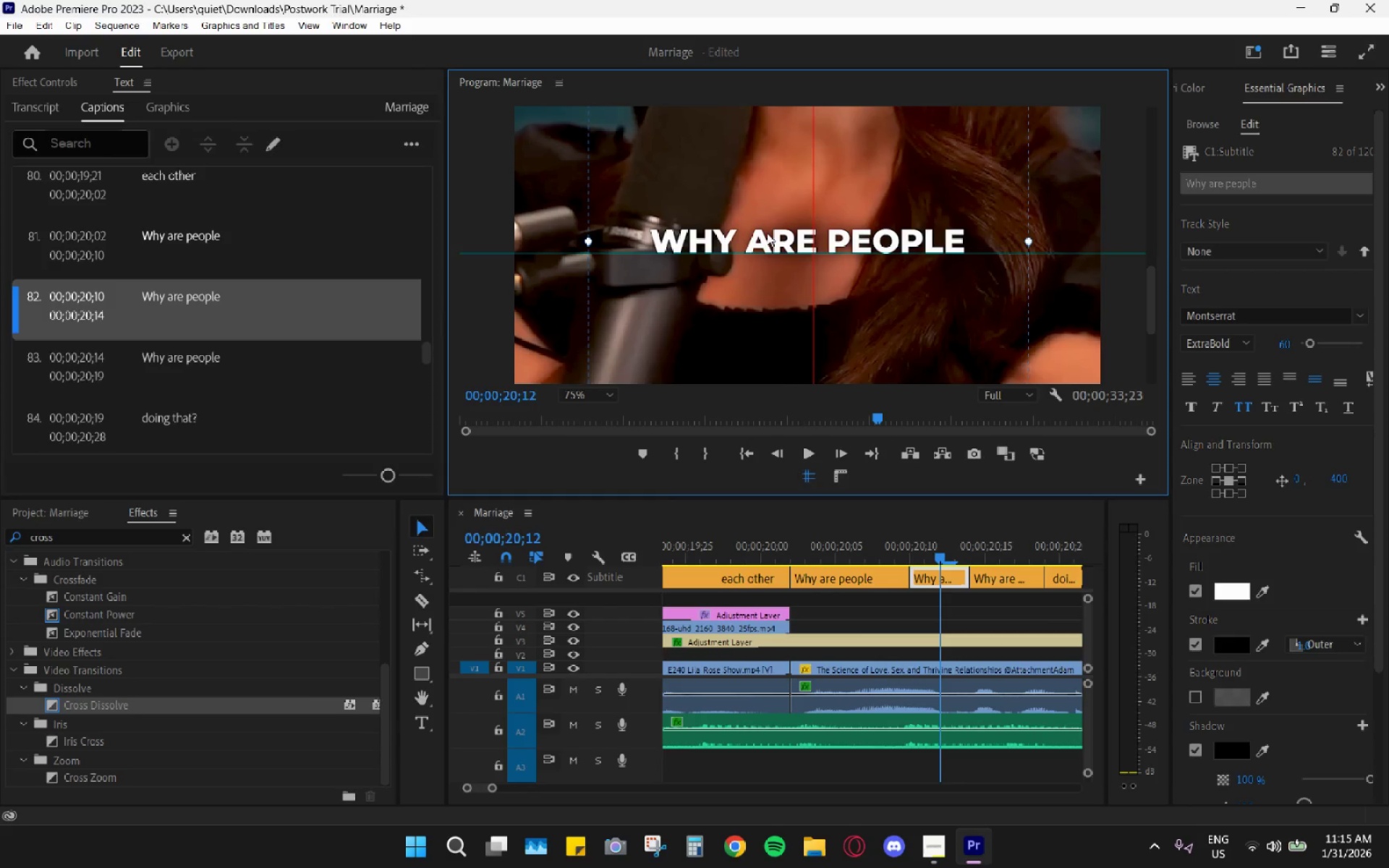 
double_click([767, 233])
 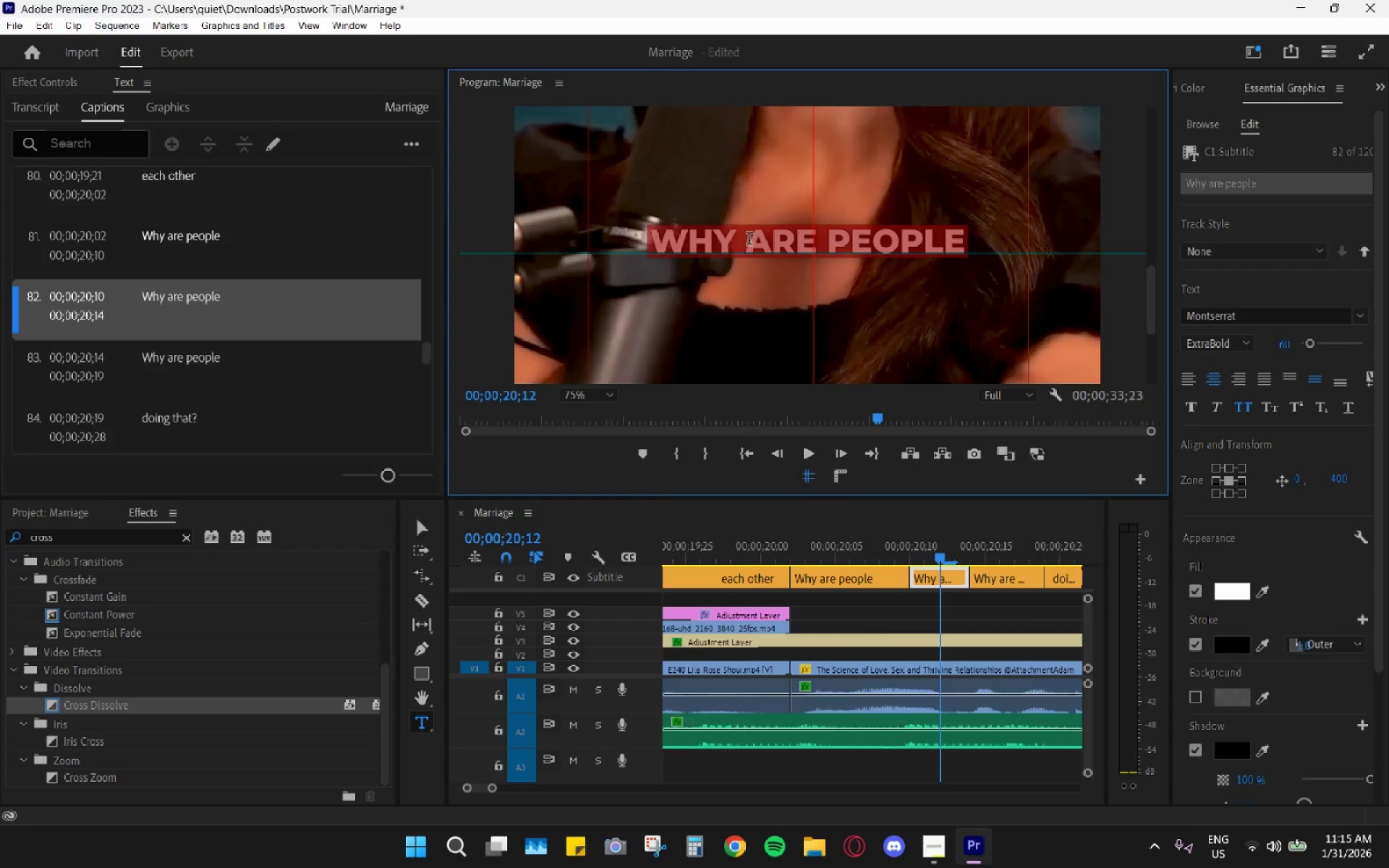 
left_click_drag(start_coordinate=[749, 241], to_coordinate=[838, 245])
 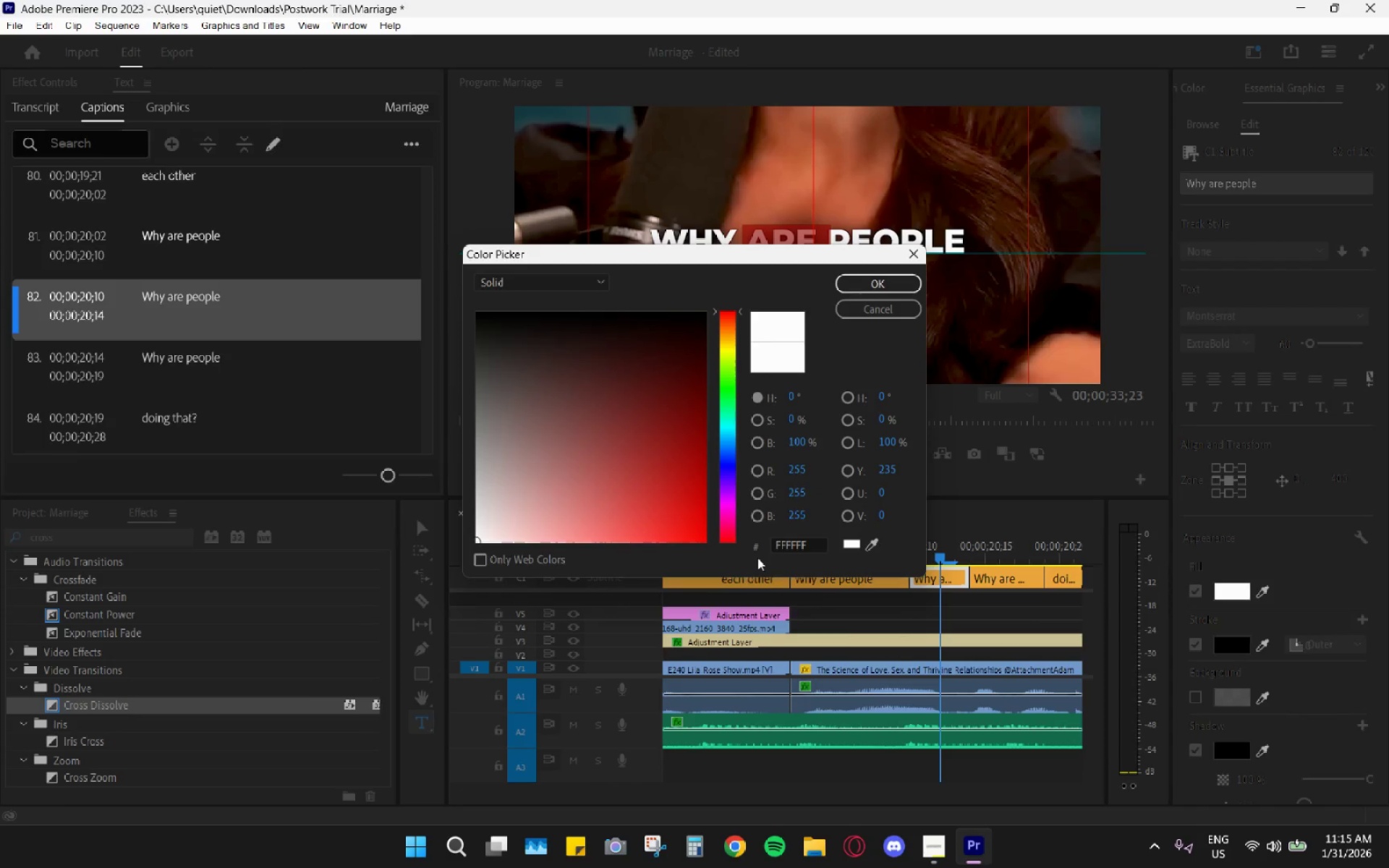 
double_click([787, 541])
 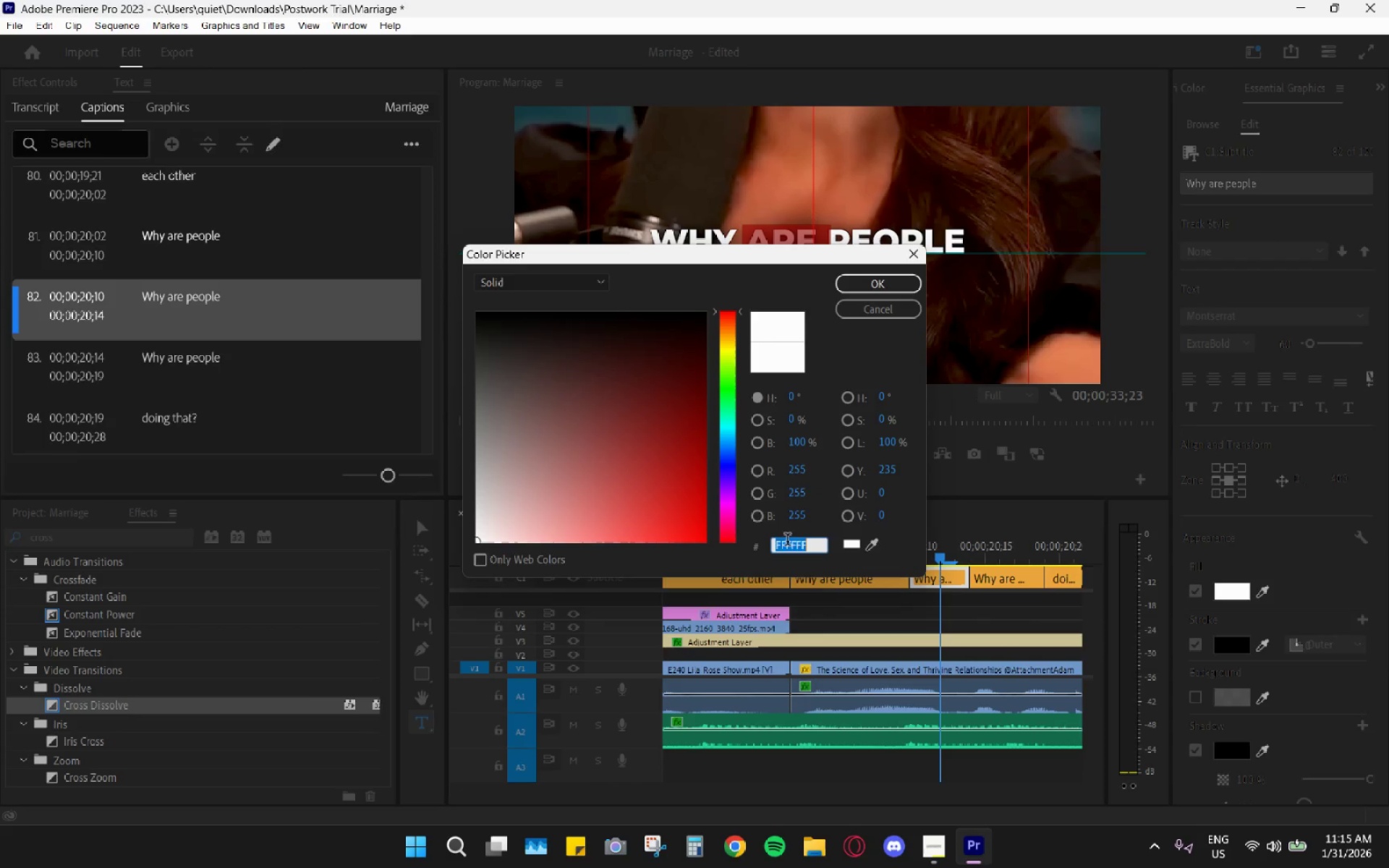 
key(Control+ControlLeft)
 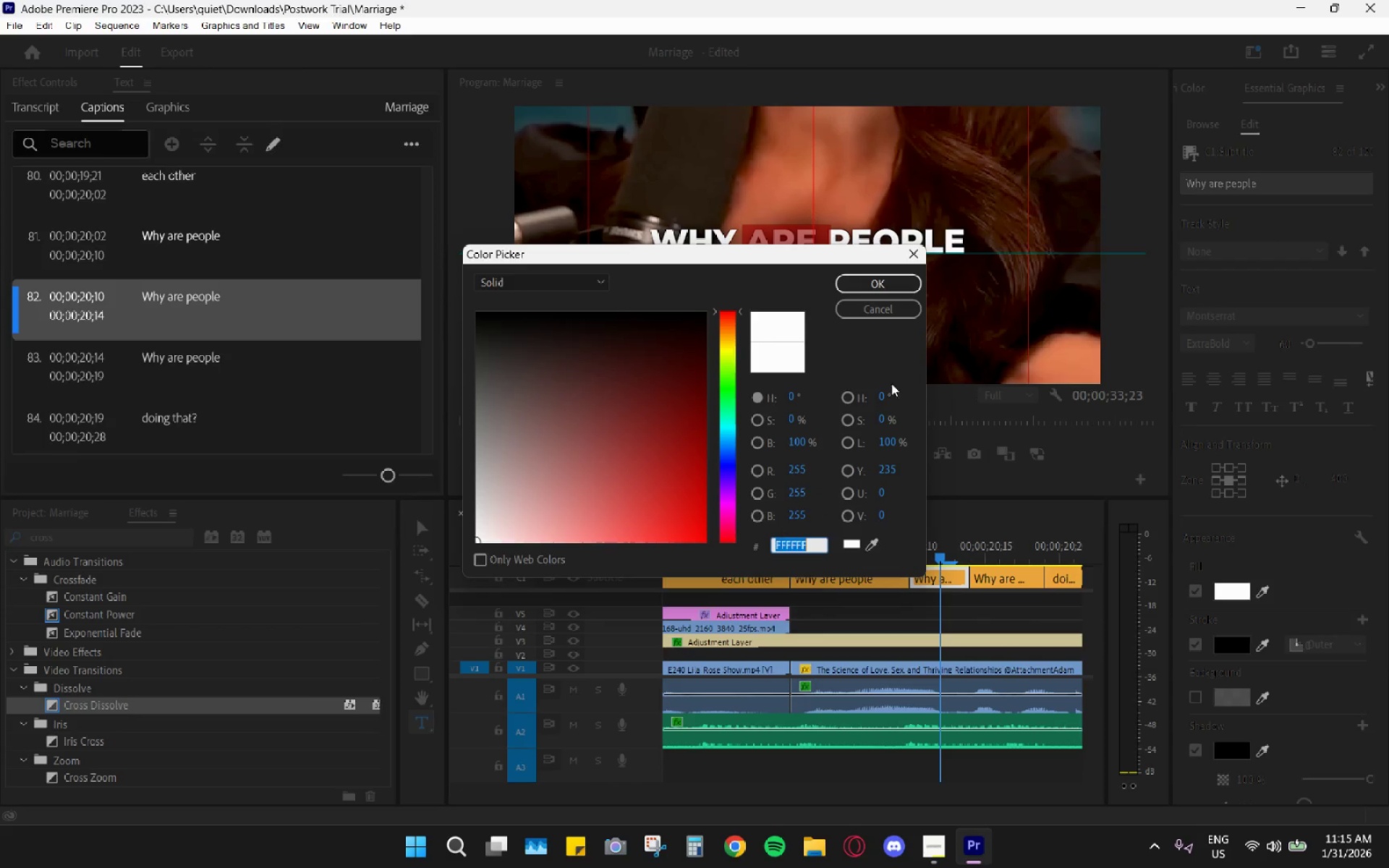 
key(Control+V)
 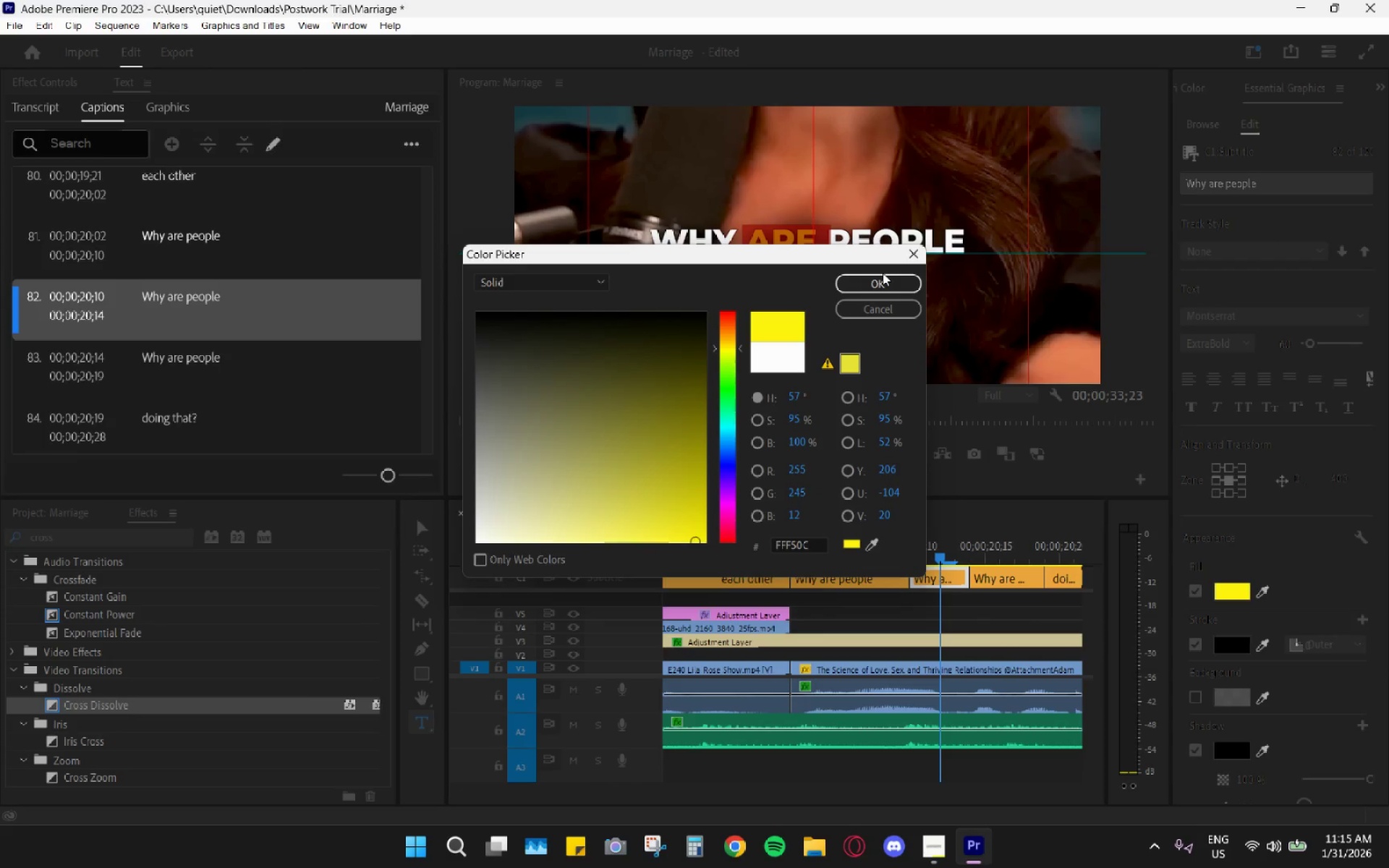 
double_click([883, 273])
 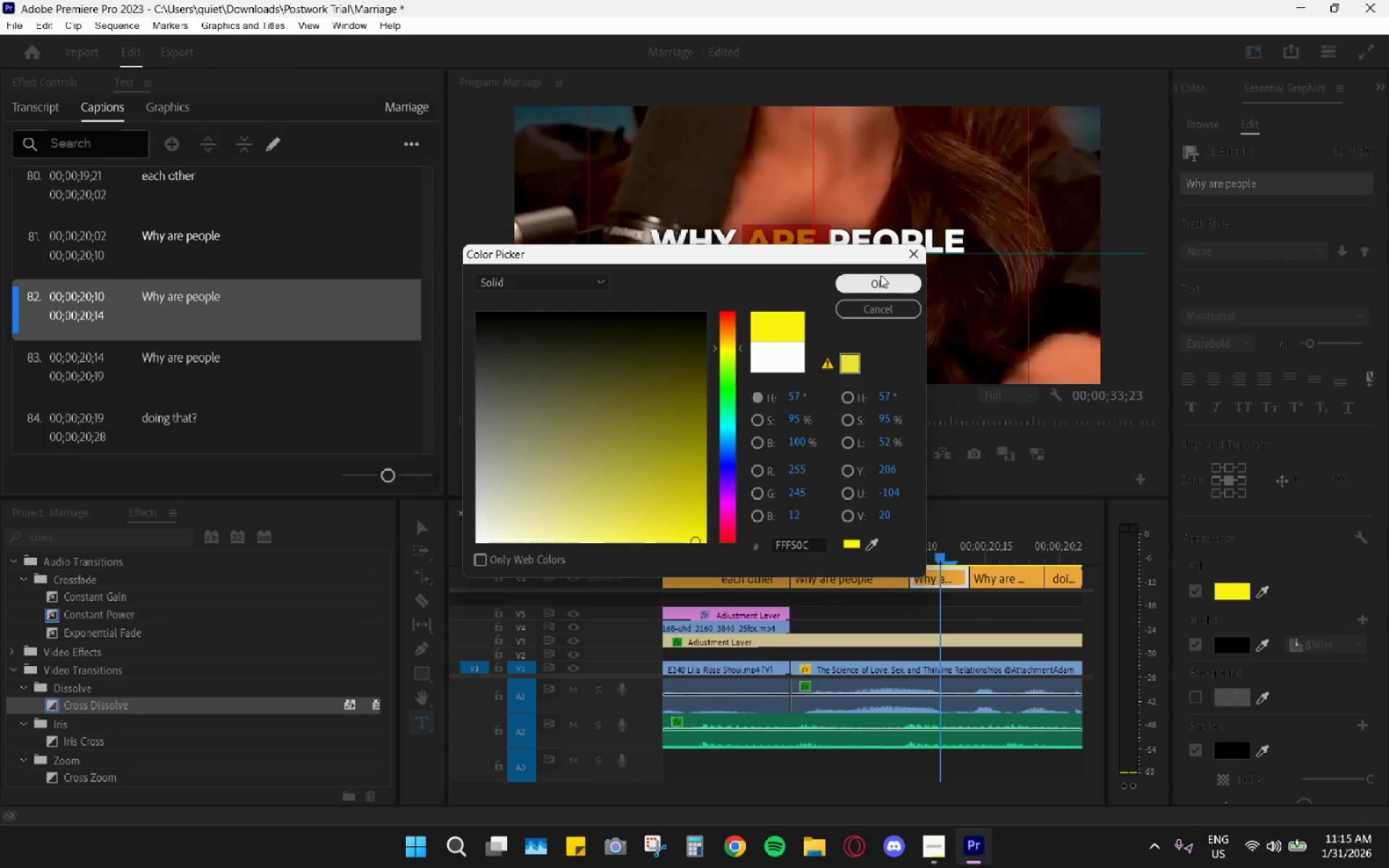 
triple_click([880, 275])
 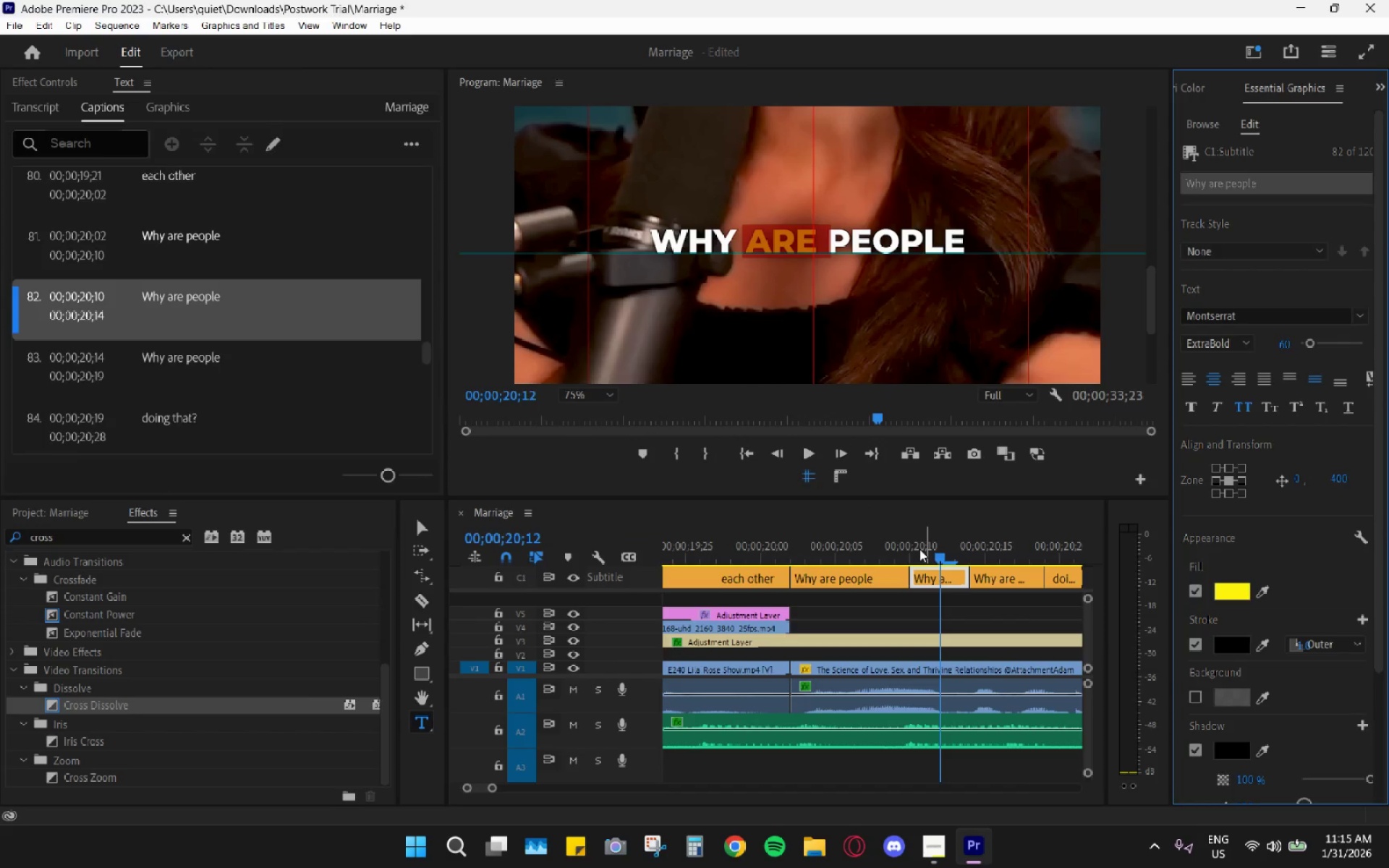 
scroll: coordinate [901, 591], scroll_direction: down, amount: 7.0
 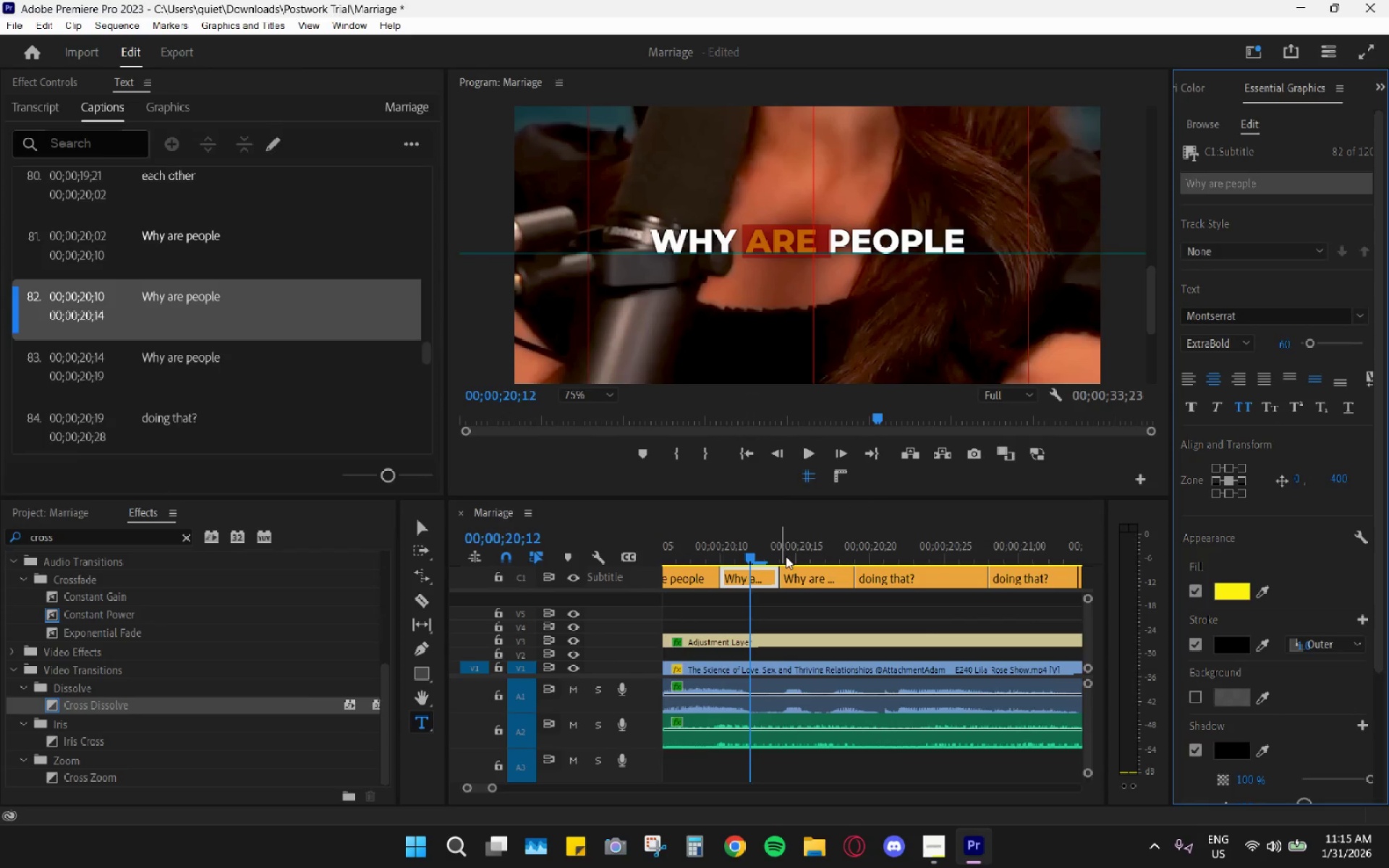 
left_click_drag(start_coordinate=[783, 550], to_coordinate=[808, 552])
 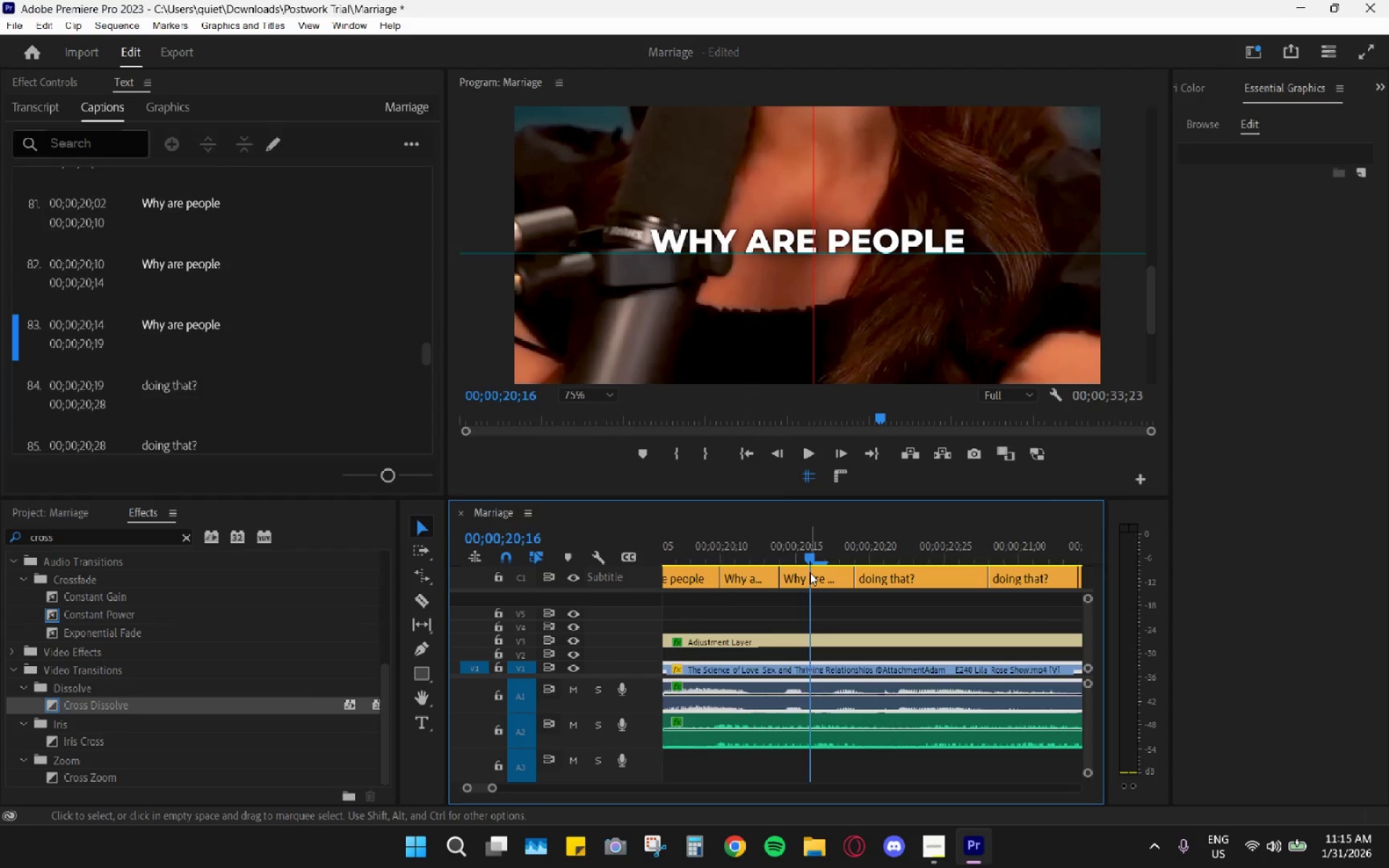 
left_click([812, 576])
 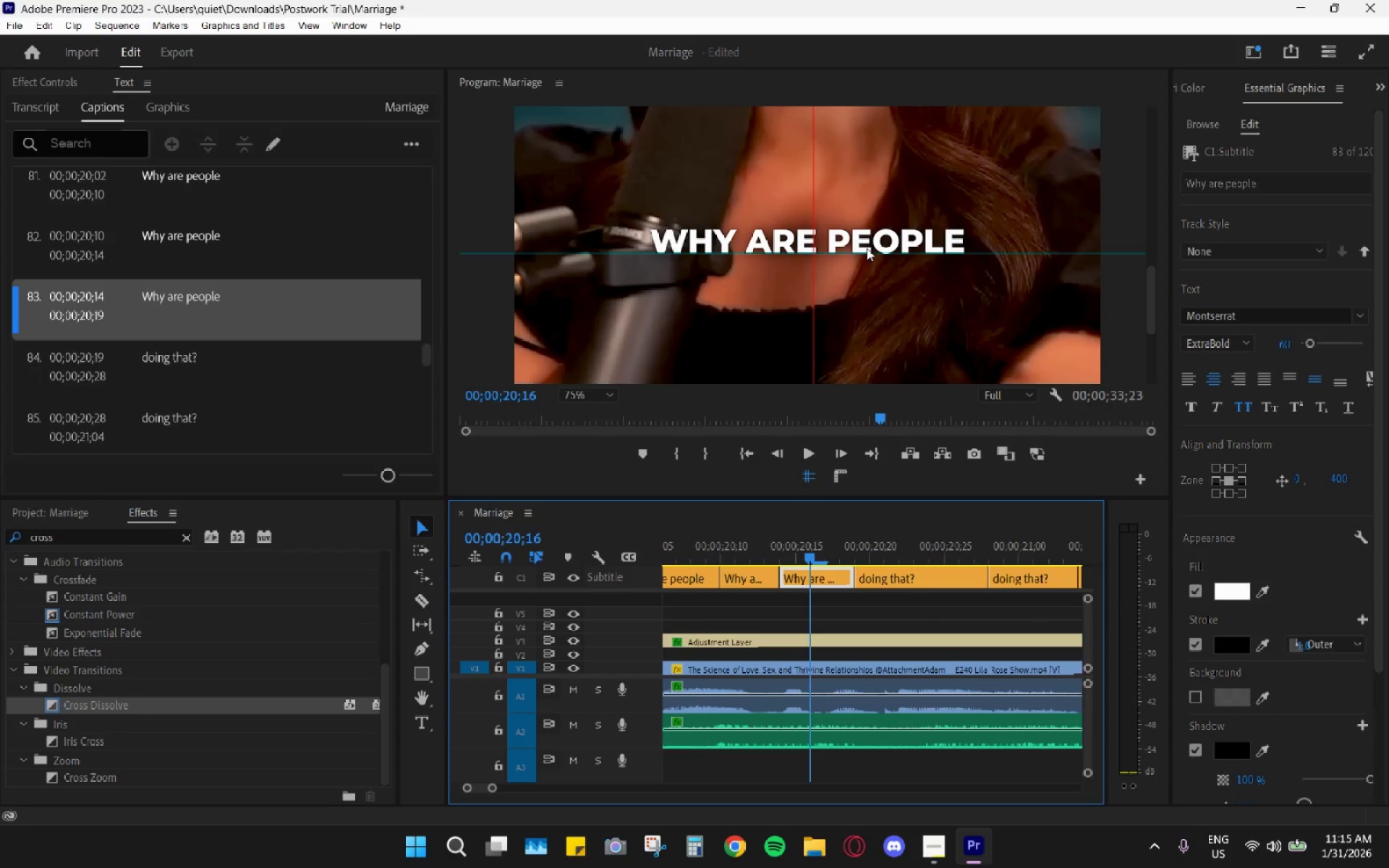 
double_click([867, 248])
 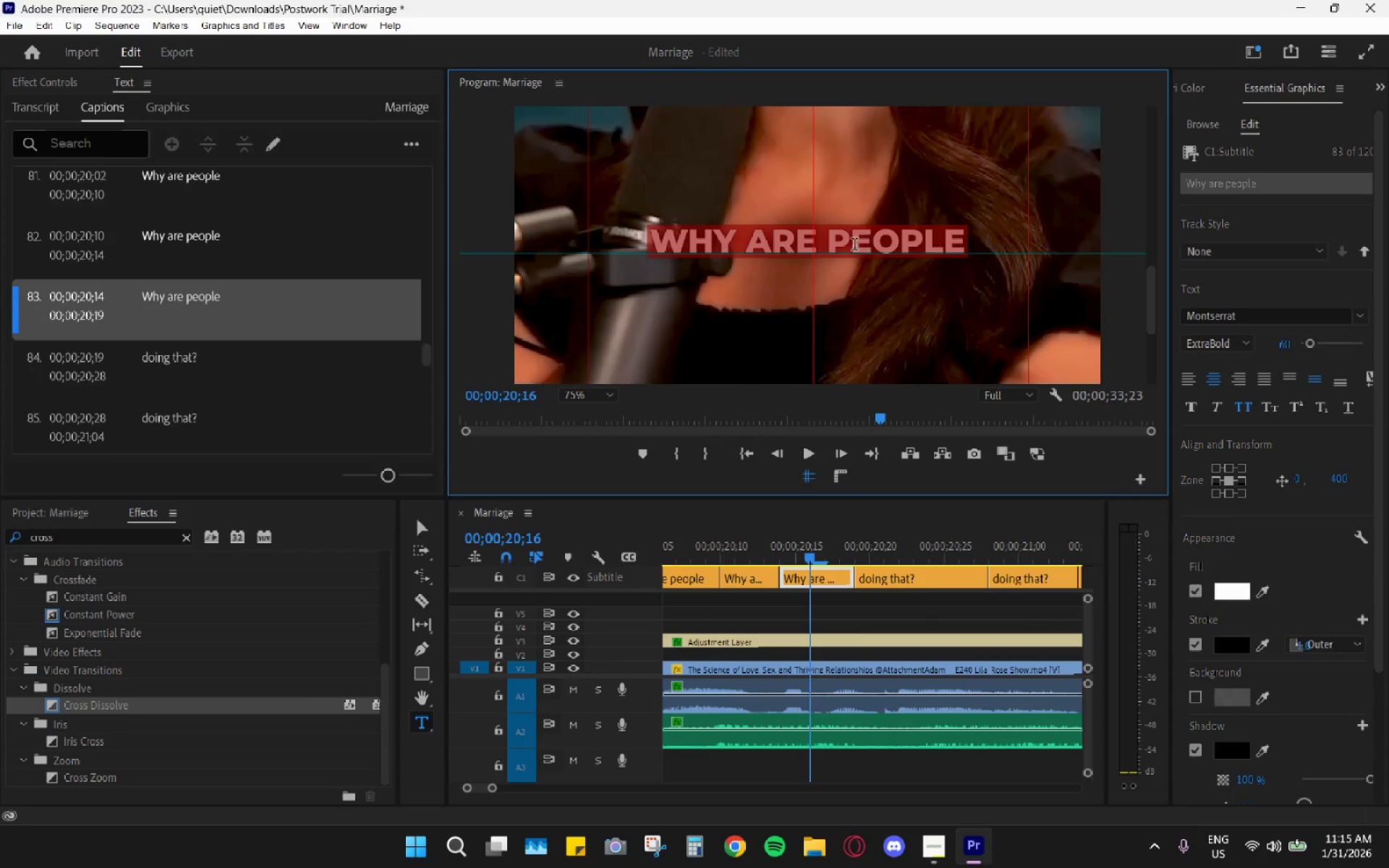 
left_click([852, 244])
 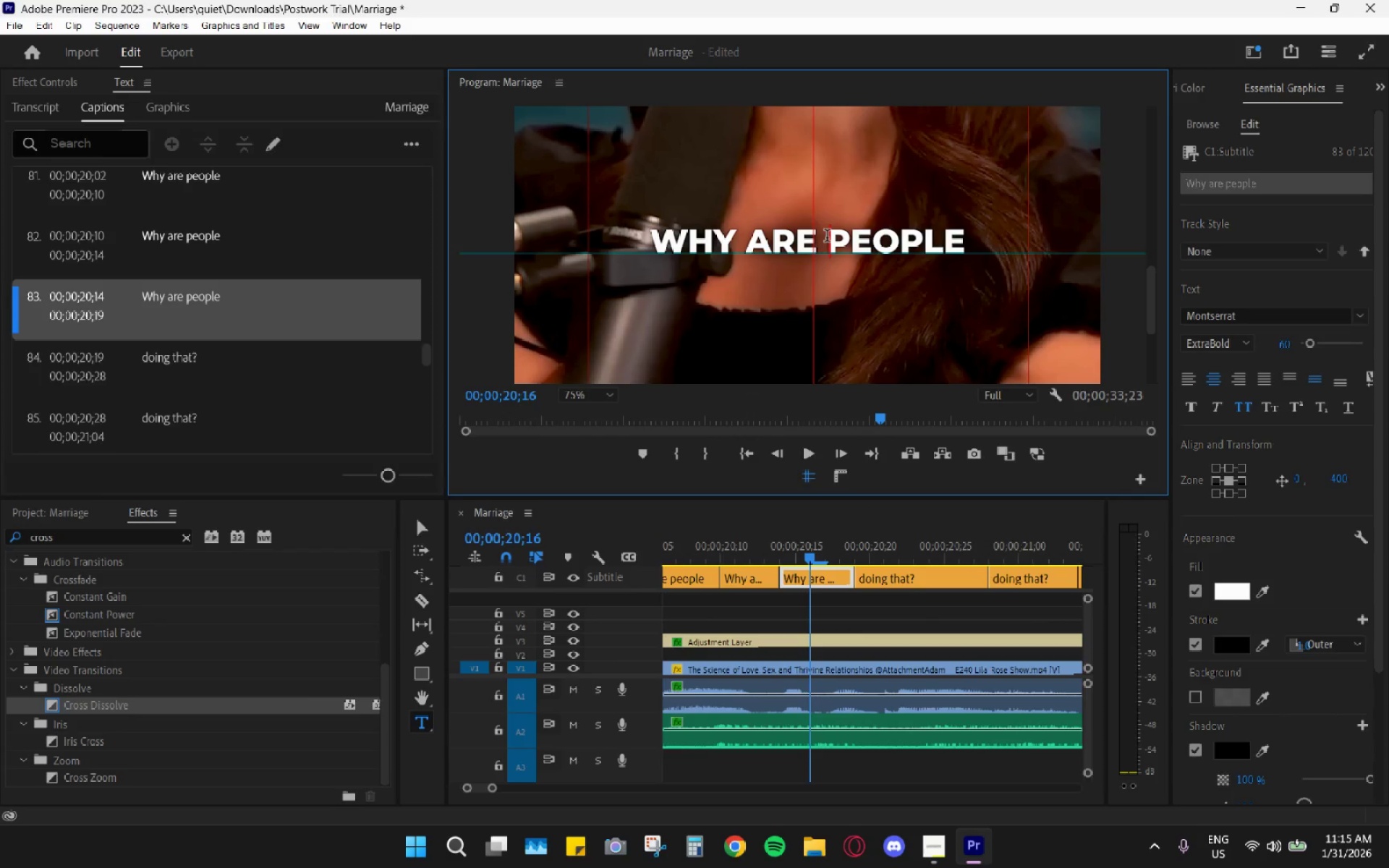 
left_click_drag(start_coordinate=[828, 237], to_coordinate=[986, 244])
 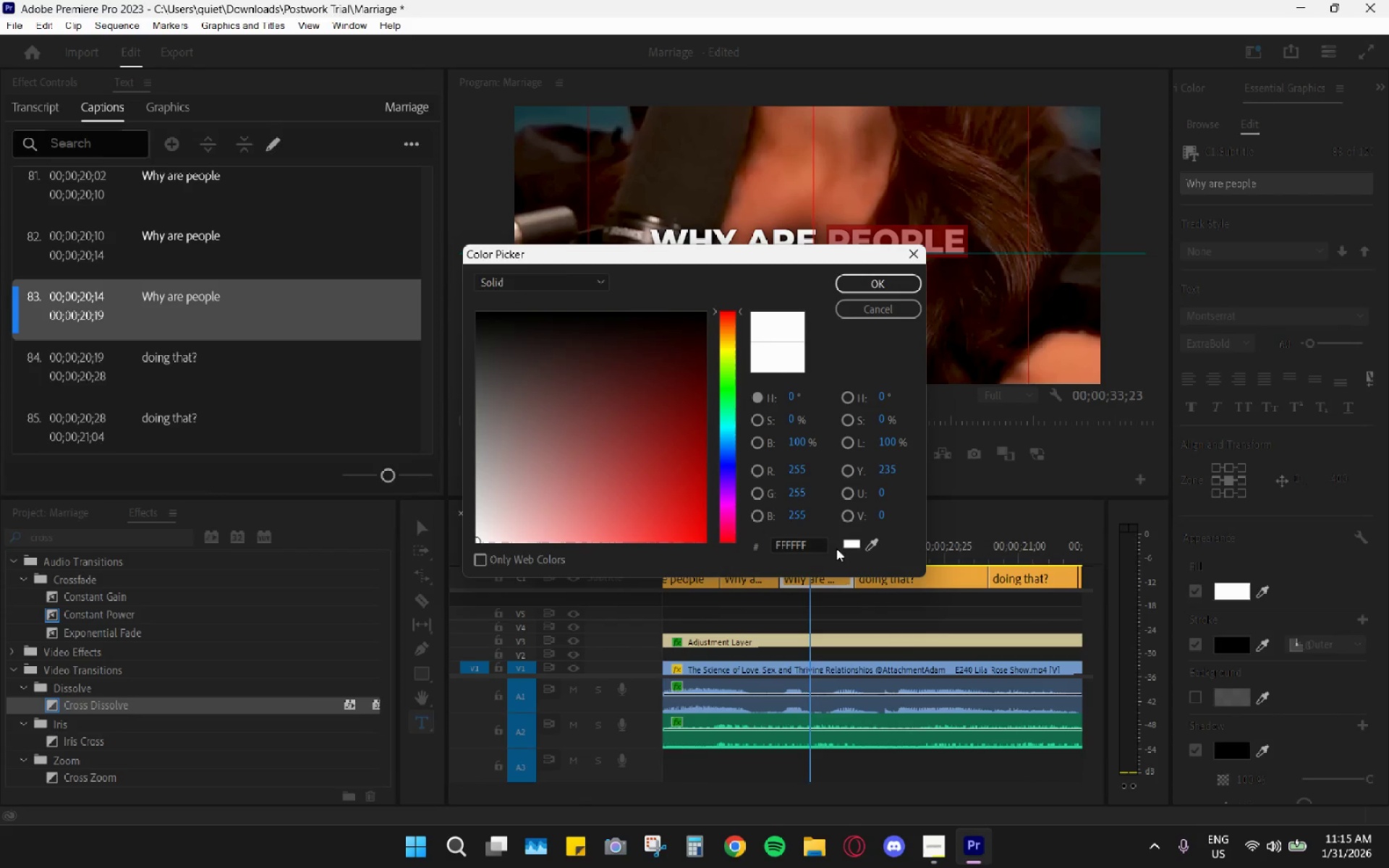 
double_click([797, 545])
 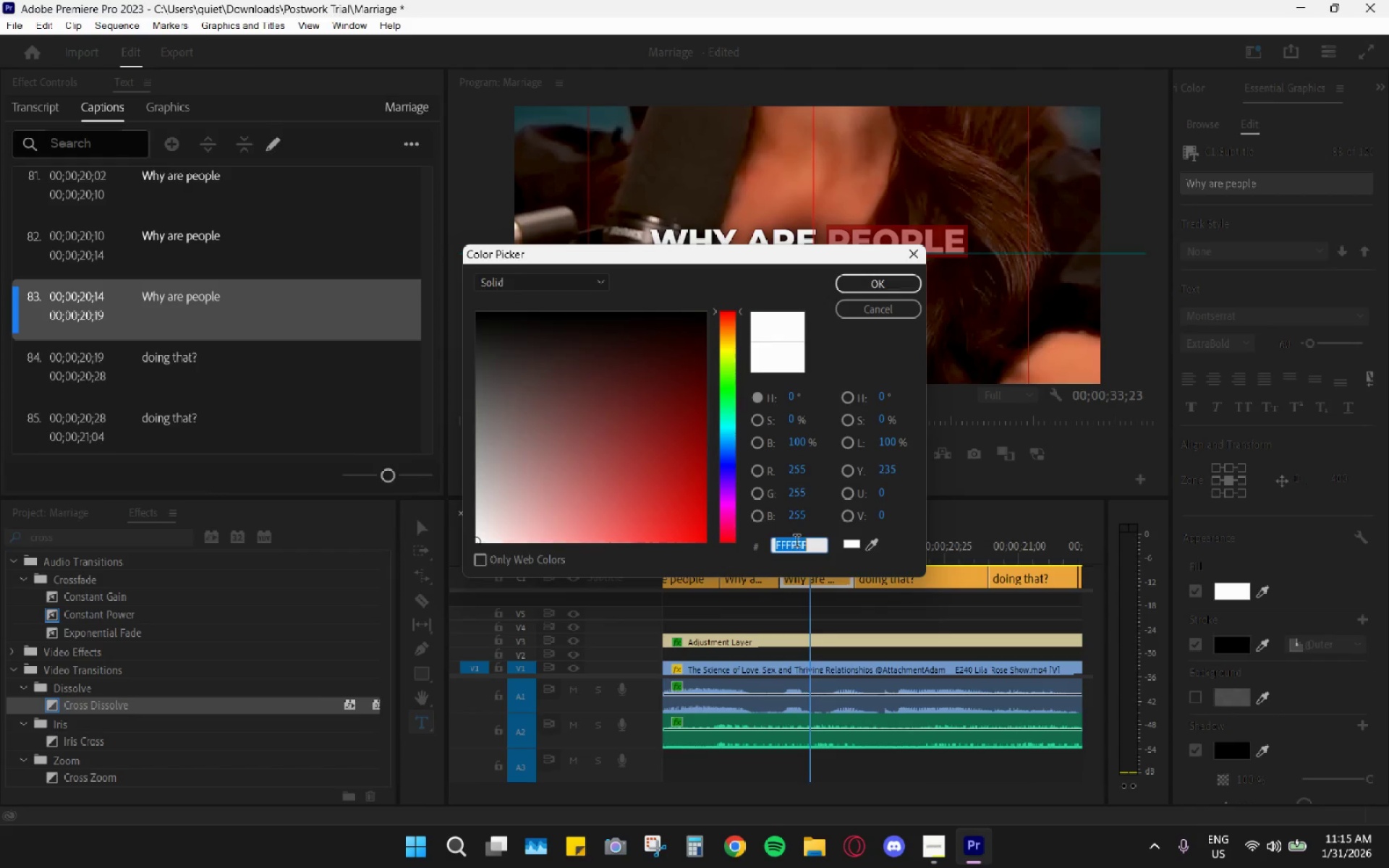 
key(Control+ControlLeft)
 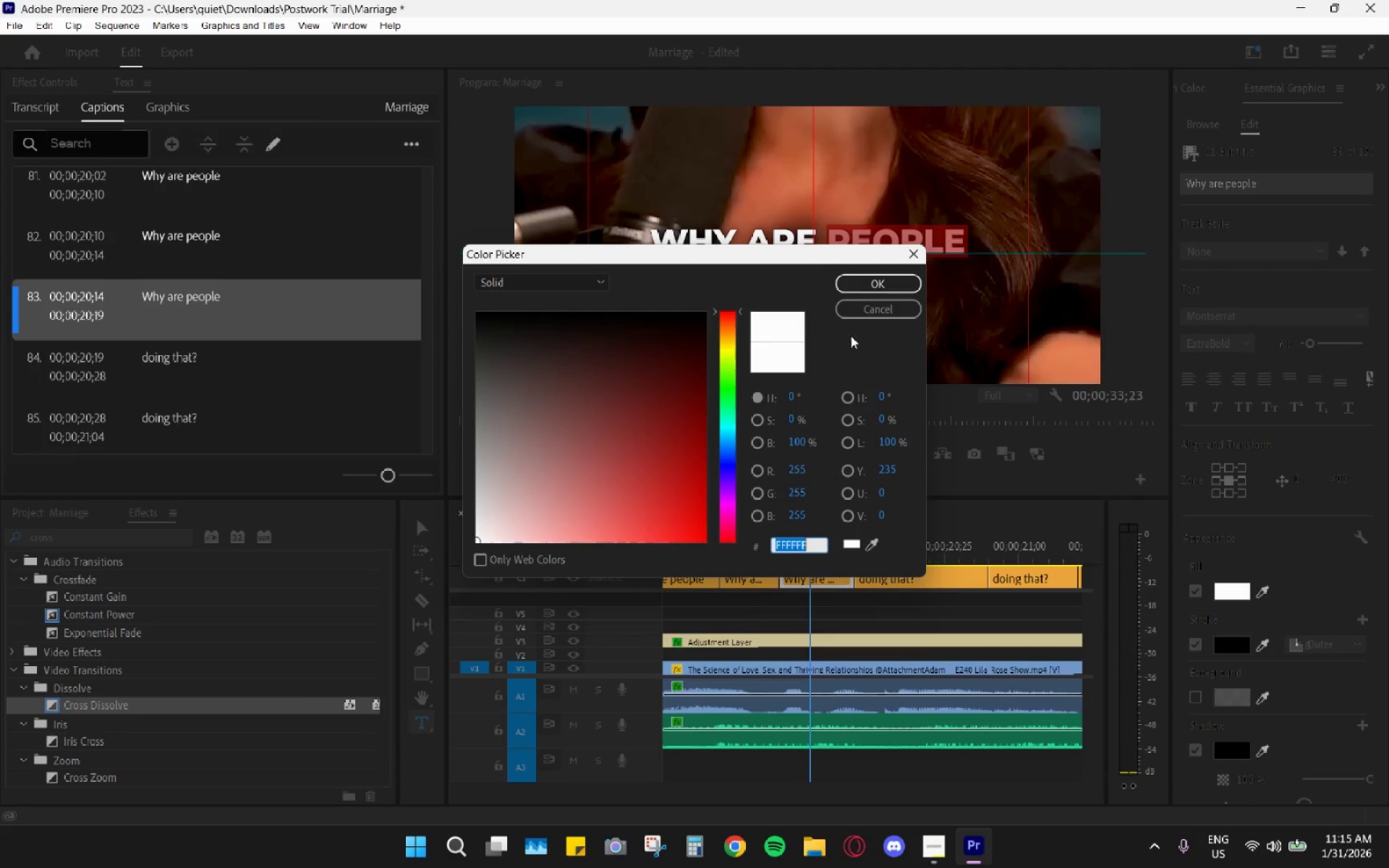 
key(Control+V)
 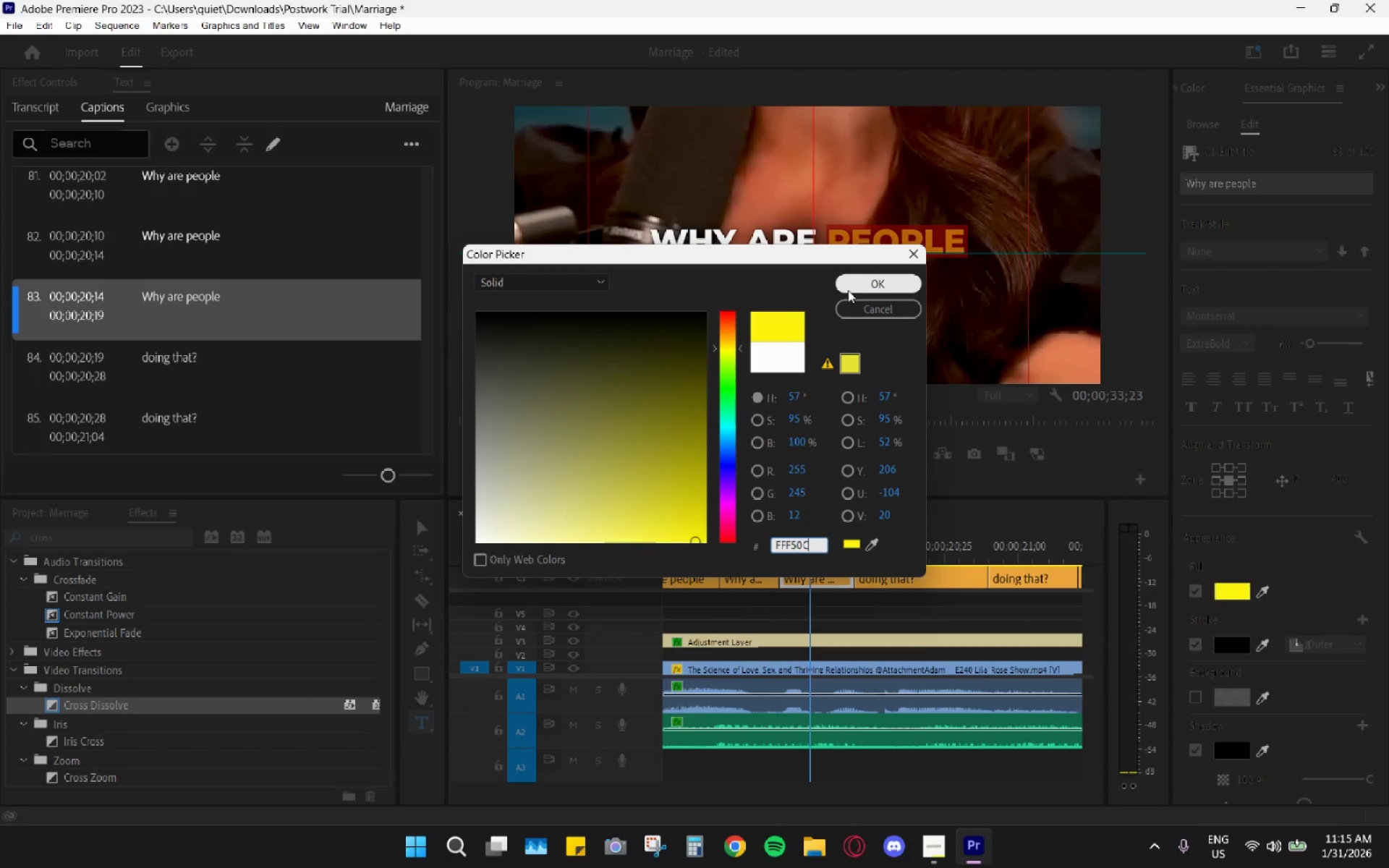 
left_click([853, 284])
 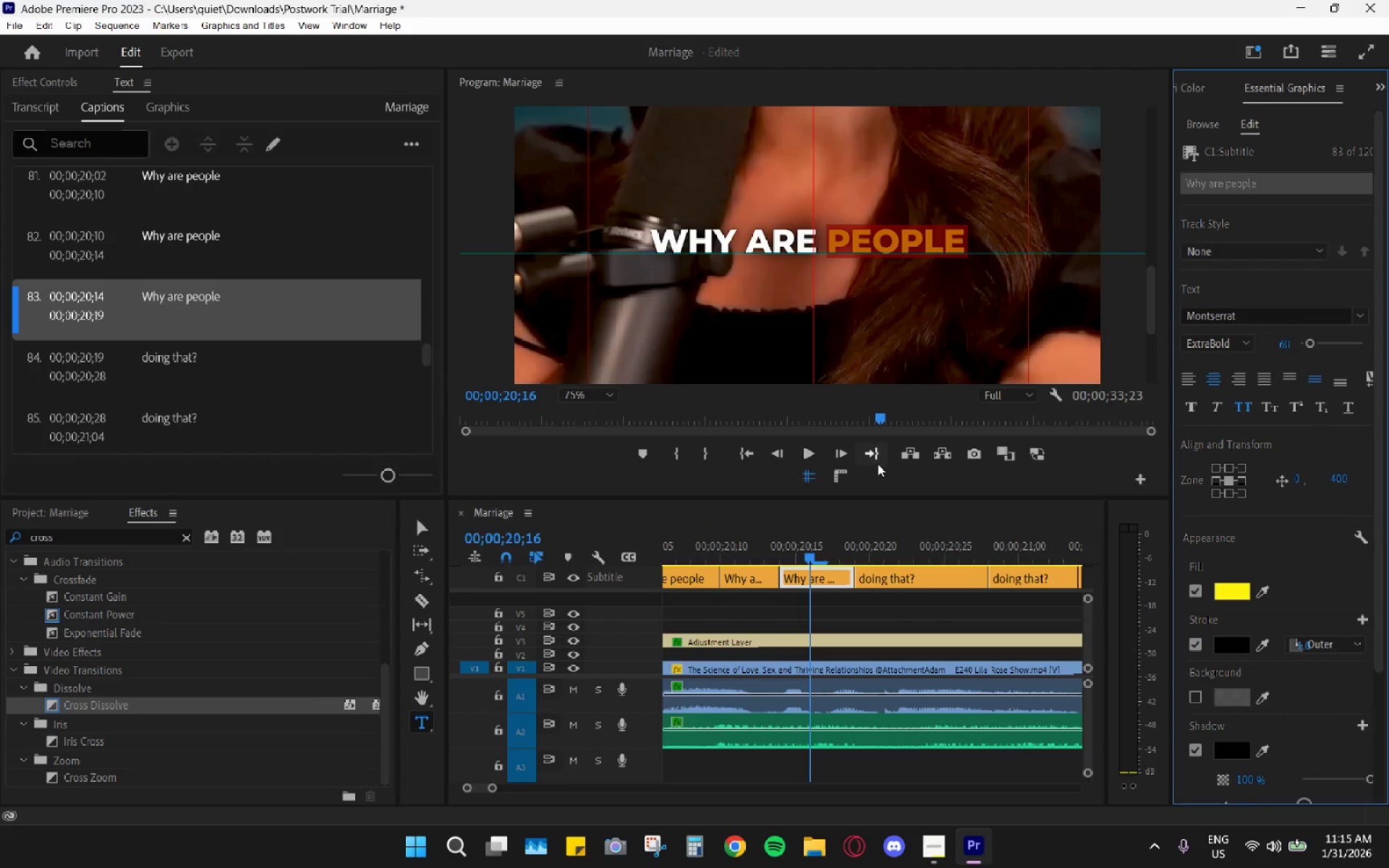 
scroll: coordinate [901, 537], scroll_direction: down, amount: 4.0
 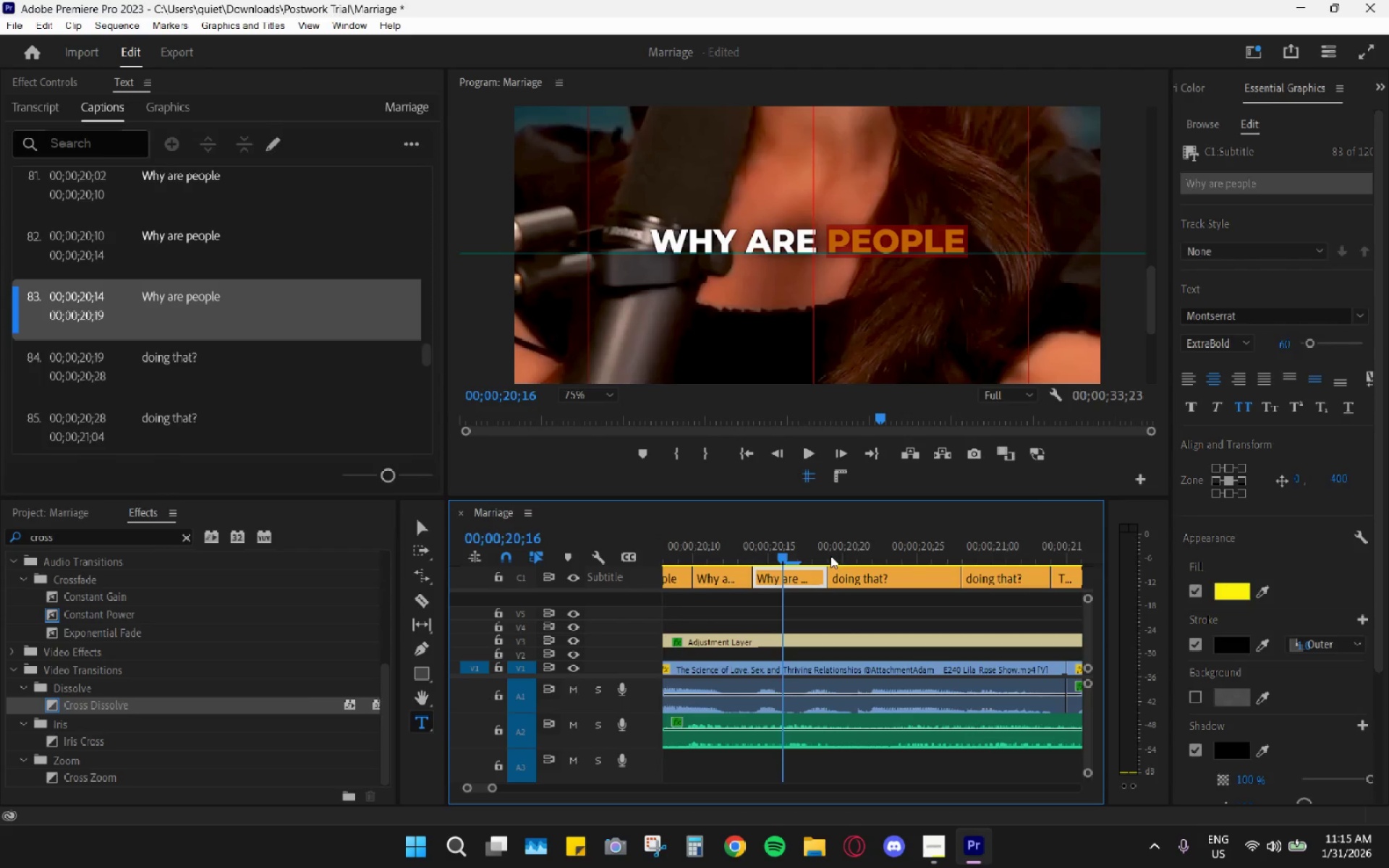 
left_click_drag(start_coordinate=[835, 543], to_coordinate=[871, 556])
 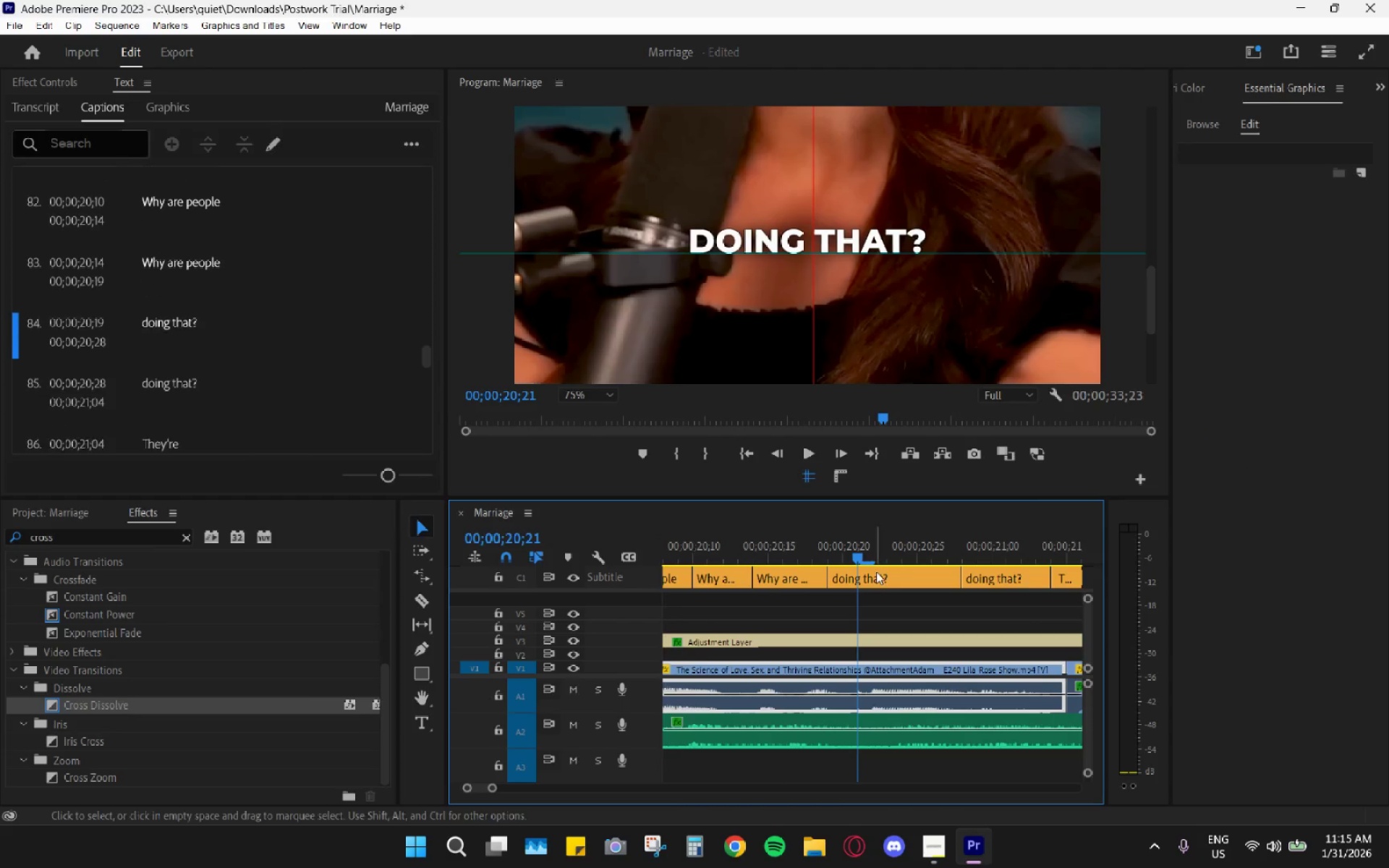 
left_click([878, 572])
 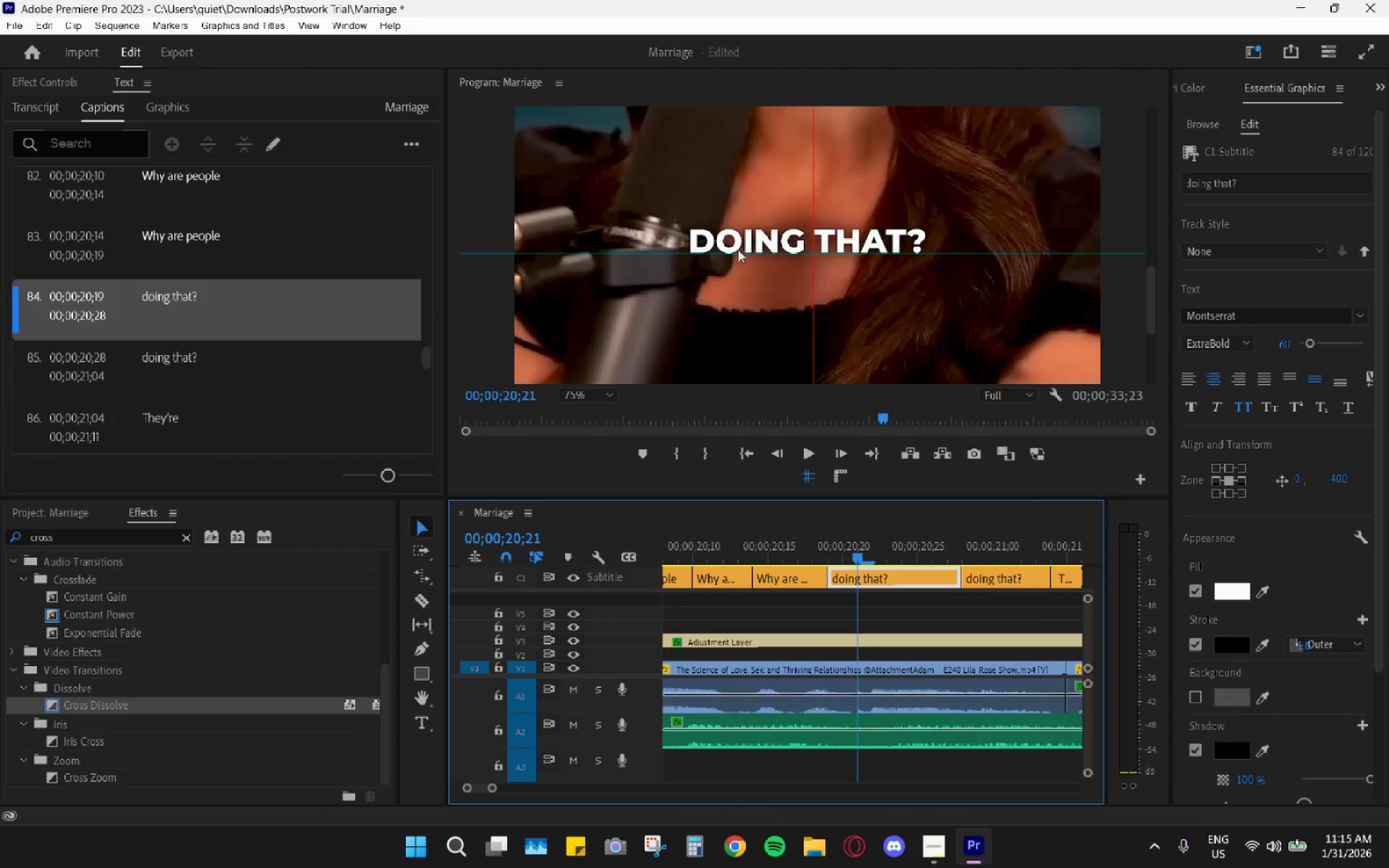 
double_click([736, 247])
 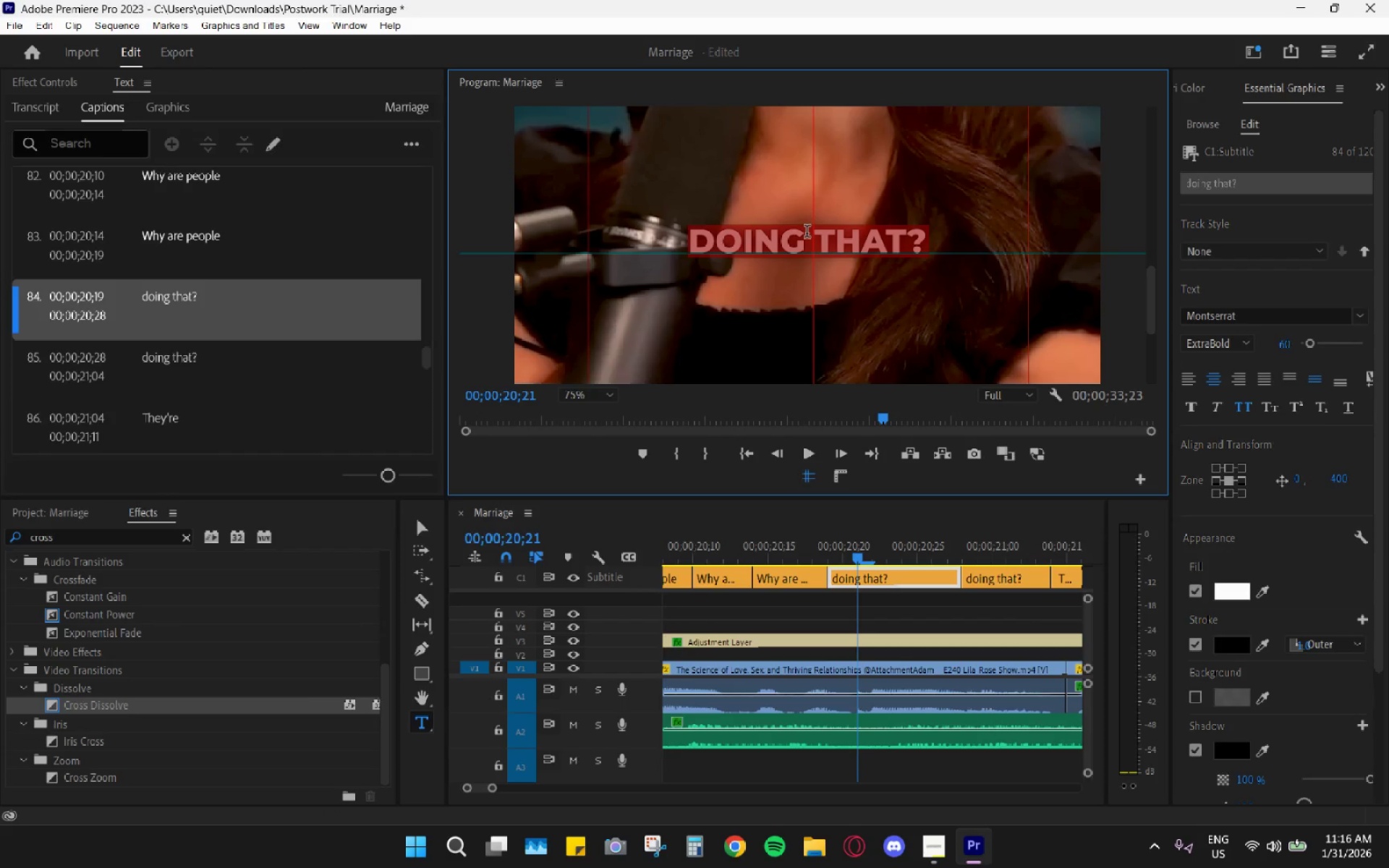 
left_click_drag(start_coordinate=[807, 233], to_coordinate=[723, 244])
 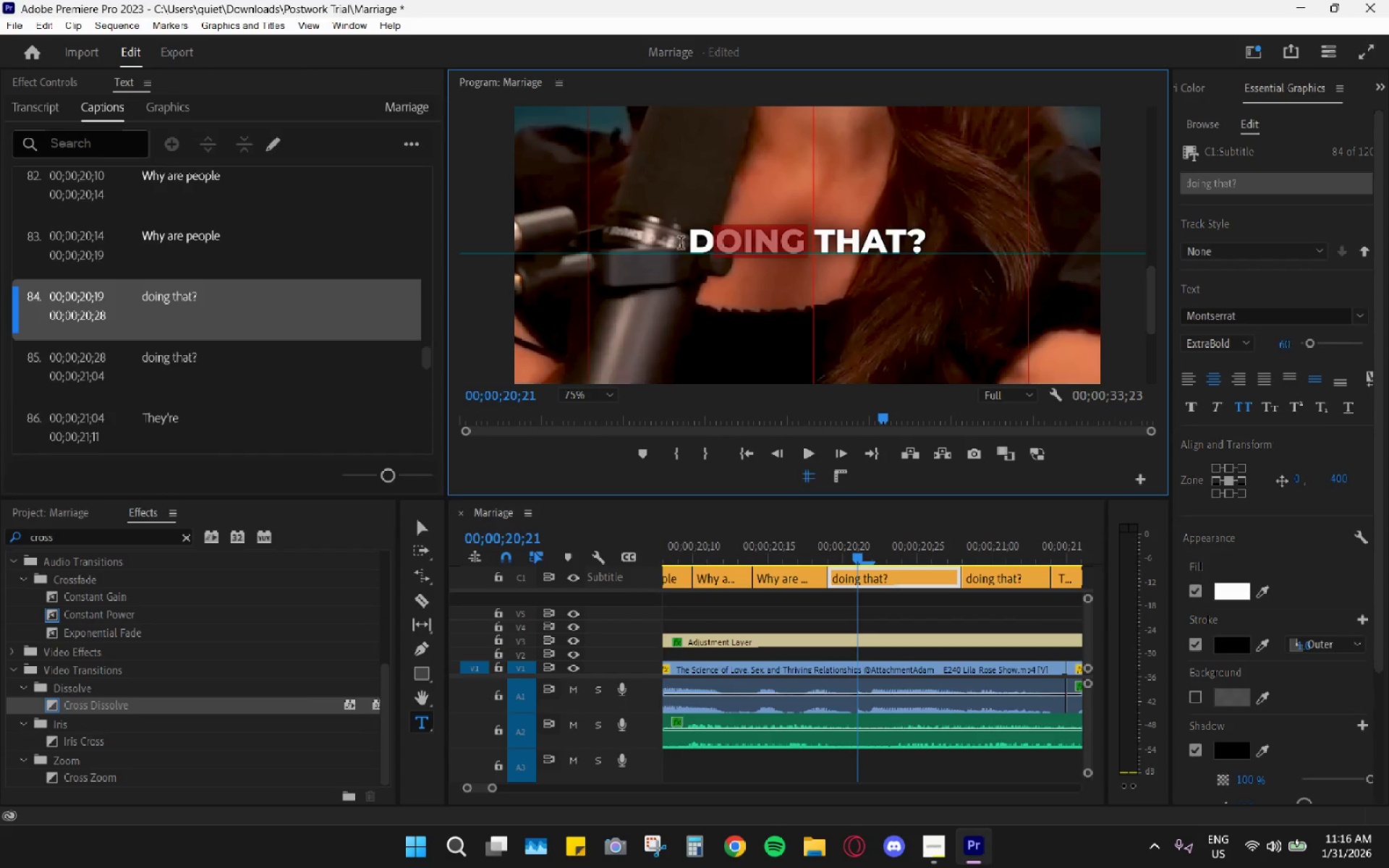 
left_click_drag(start_coordinate=[681, 244], to_coordinate=[808, 250])
 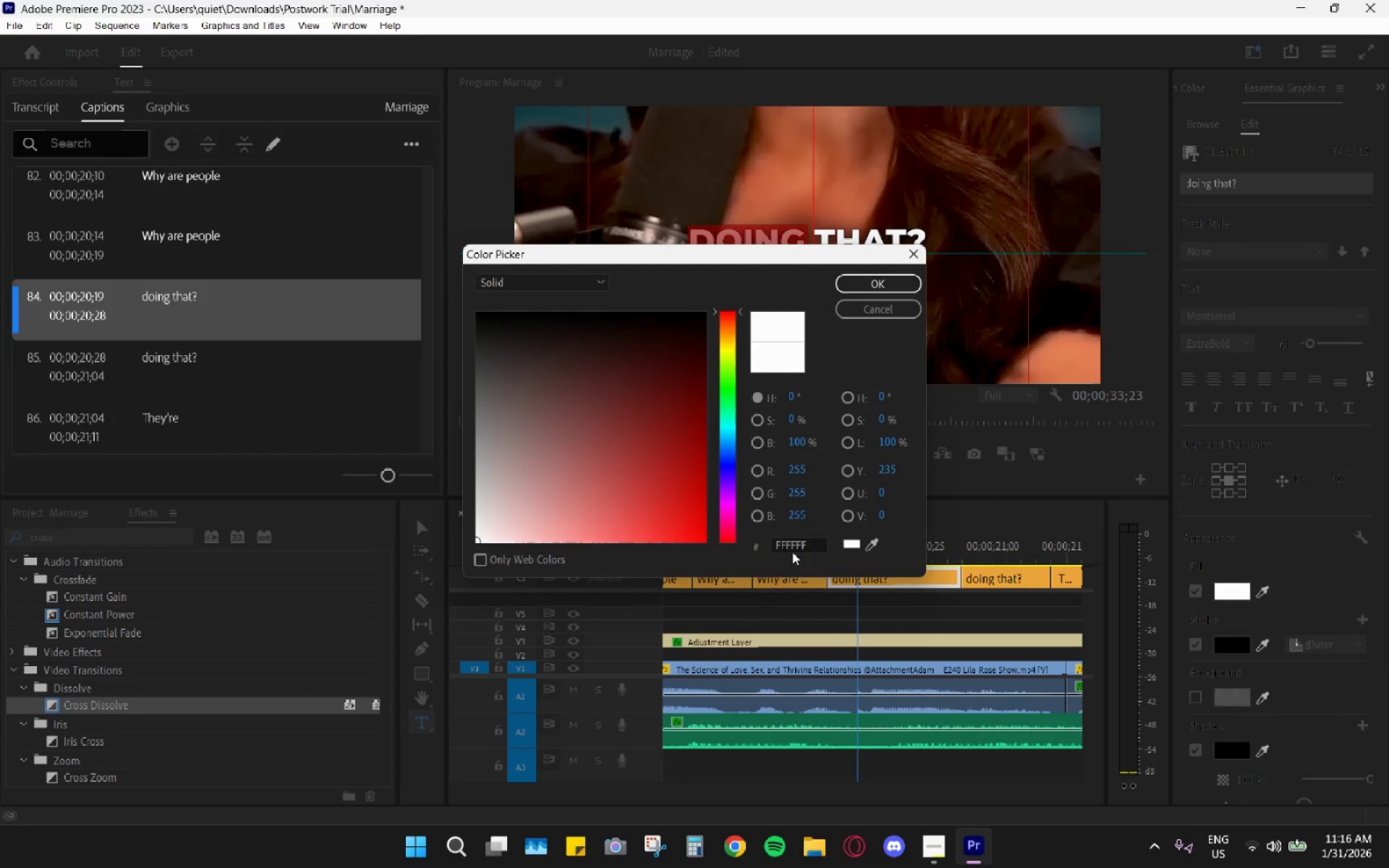 
key(Control+ControlLeft)
 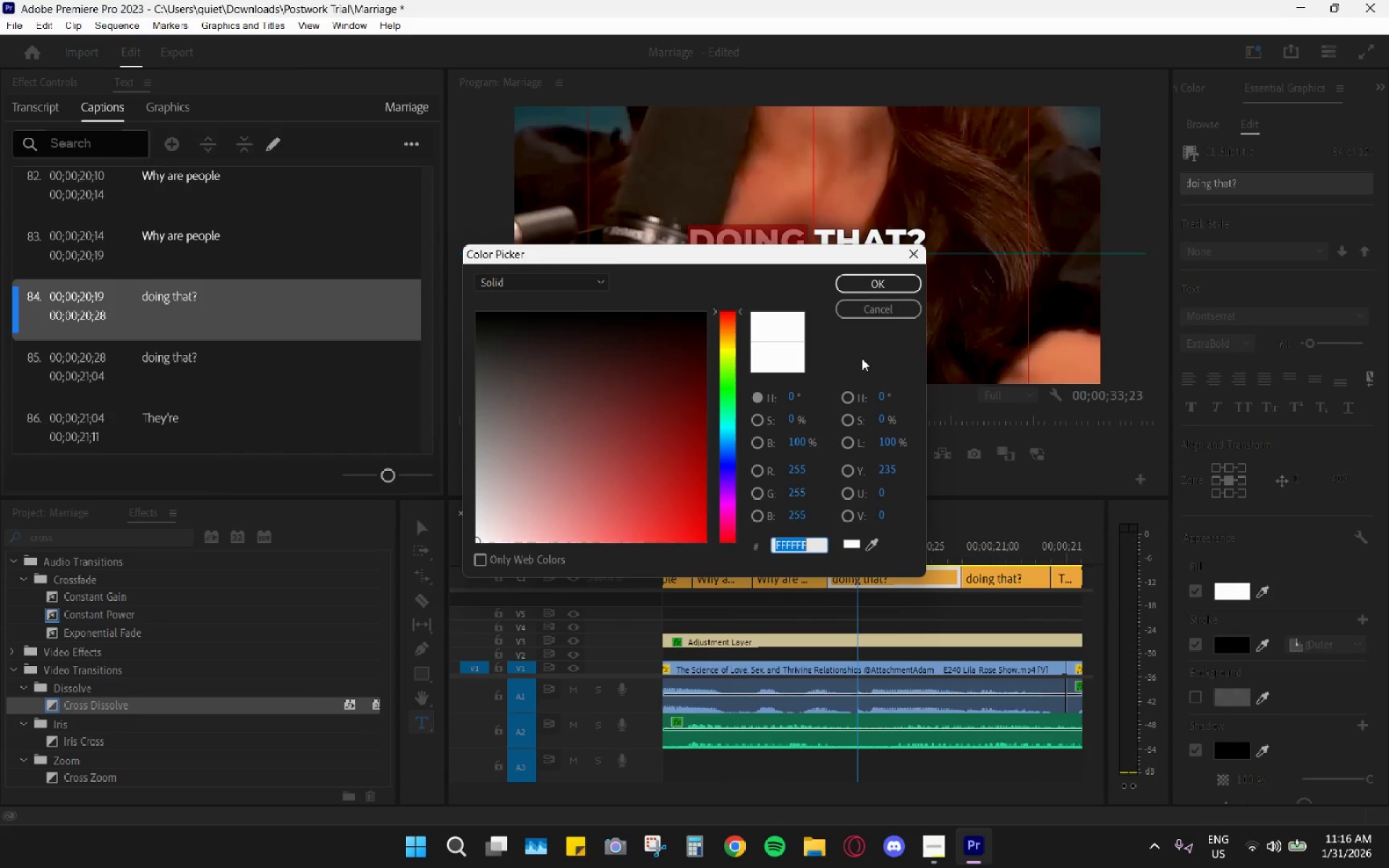 
key(Control+V)
 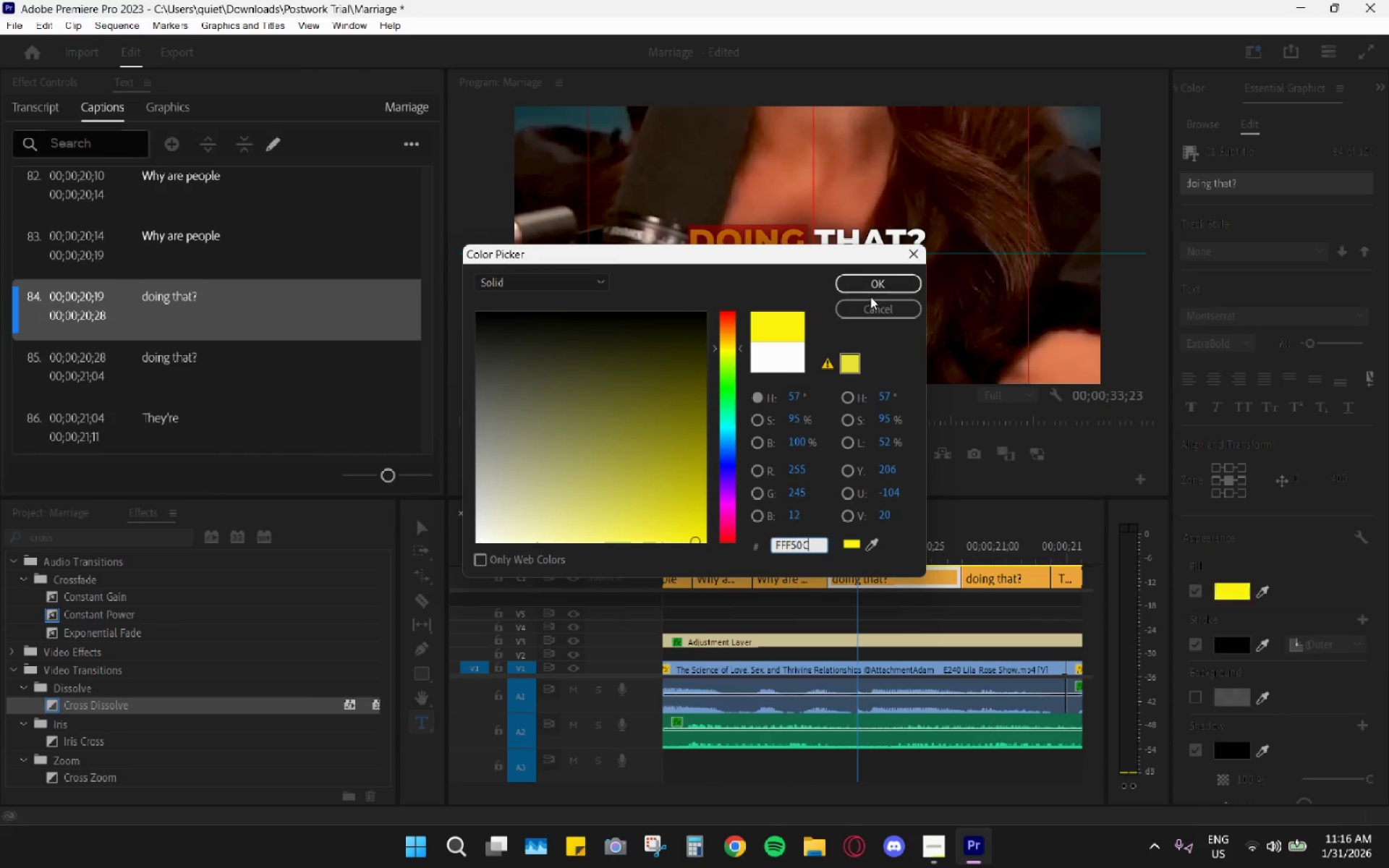 
left_click([875, 292])
 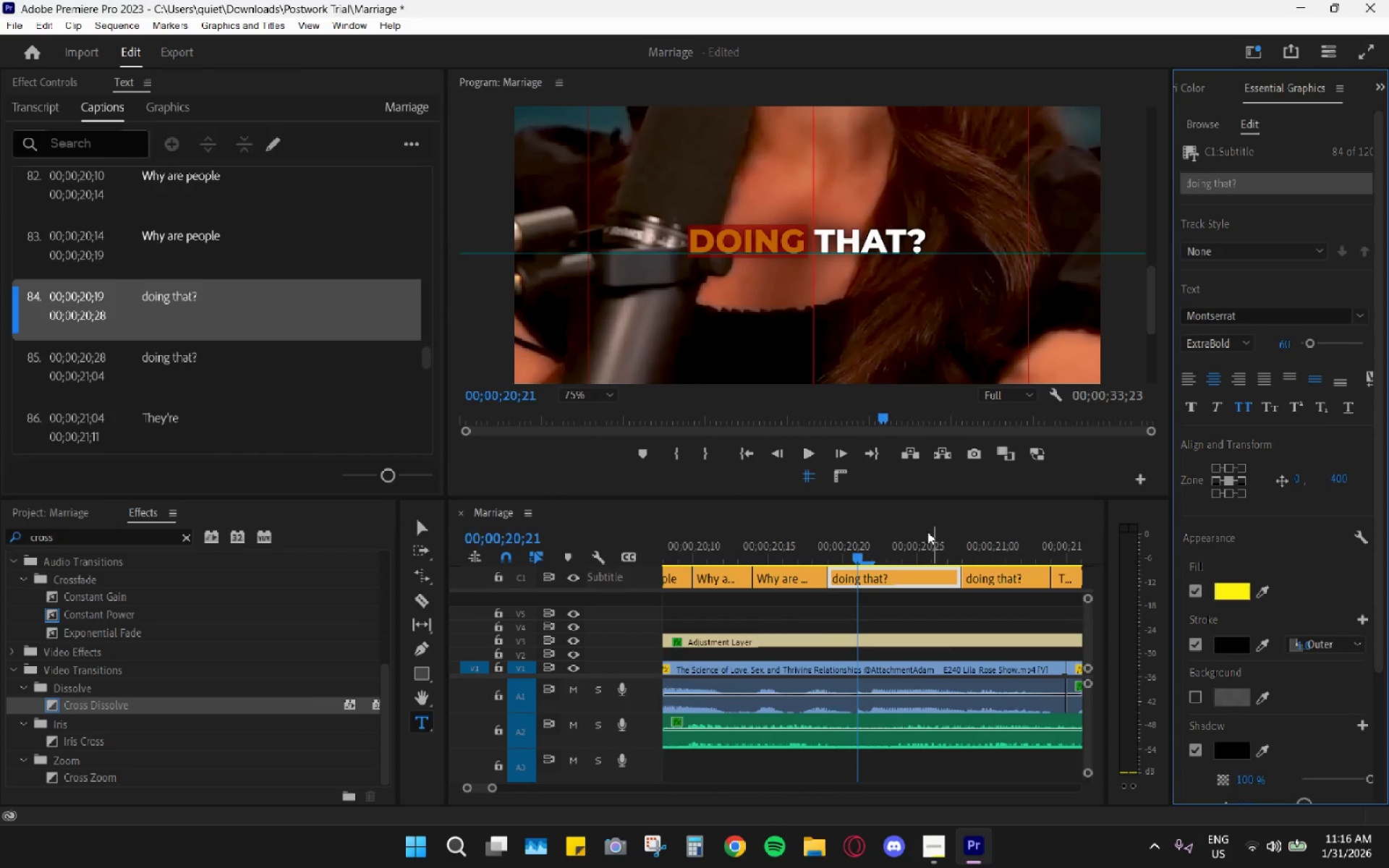 
left_click_drag(start_coordinate=[935, 535], to_coordinate=[990, 557])
 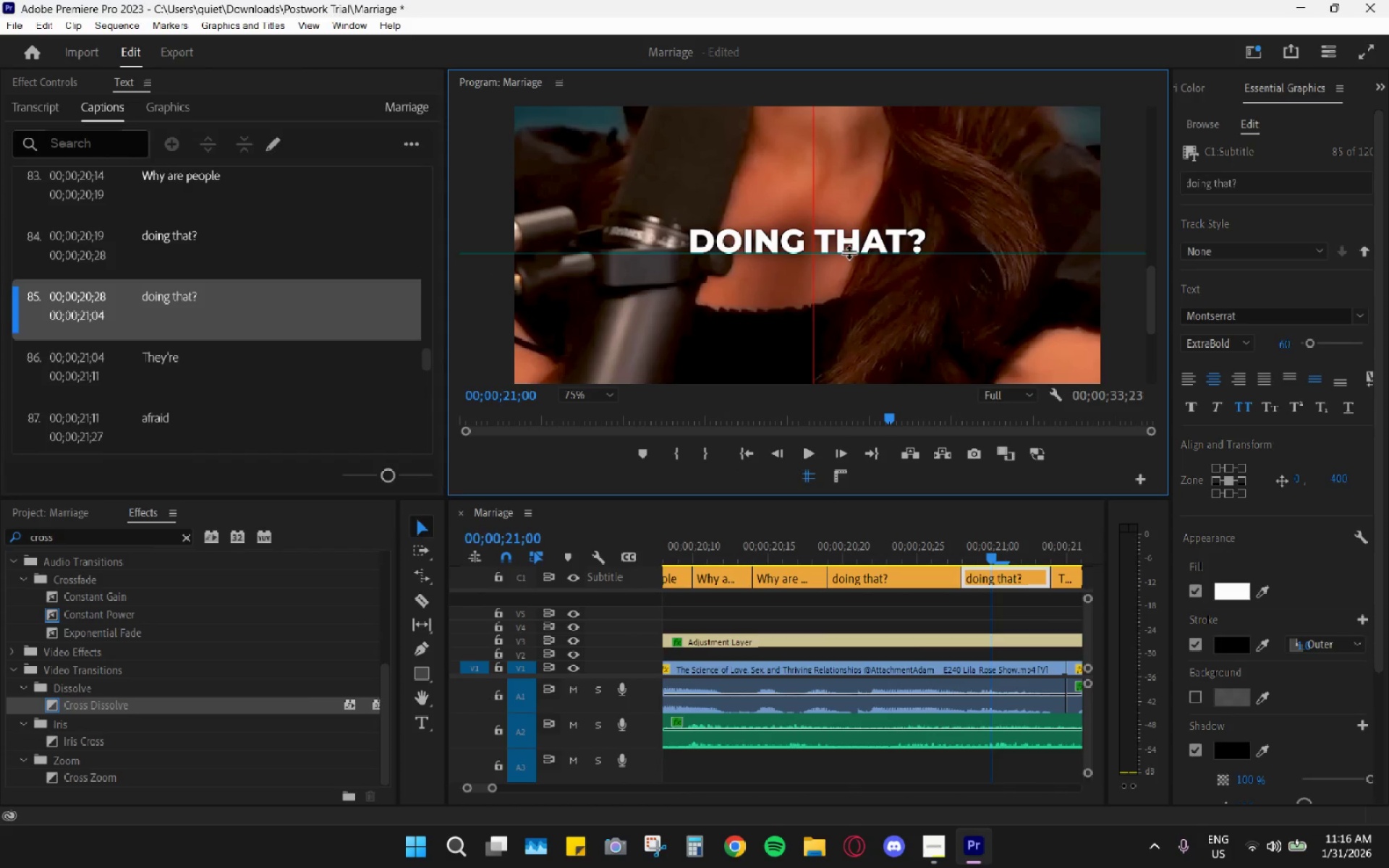 
double_click([849, 252])
 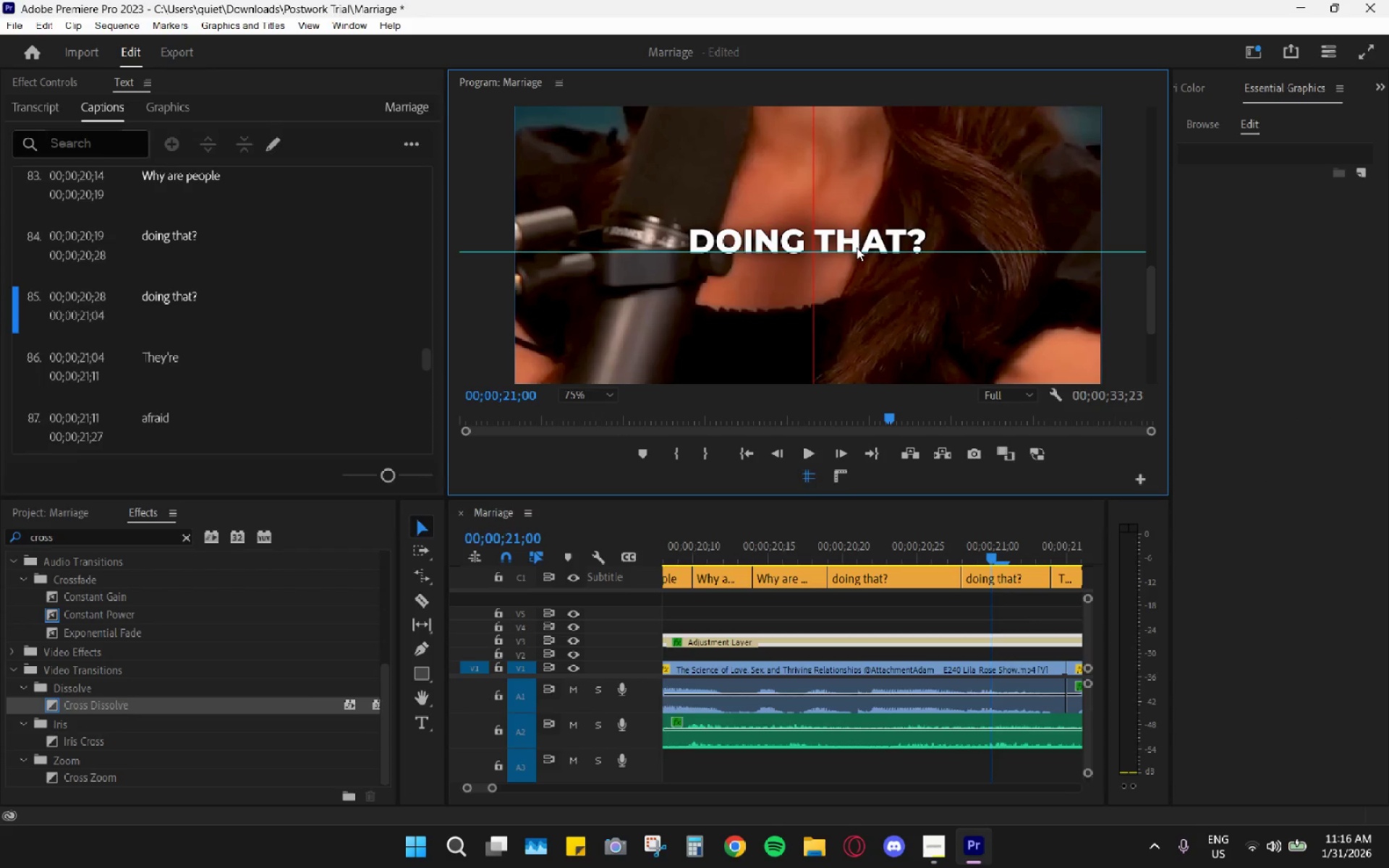 
key(Control+ControlLeft)
 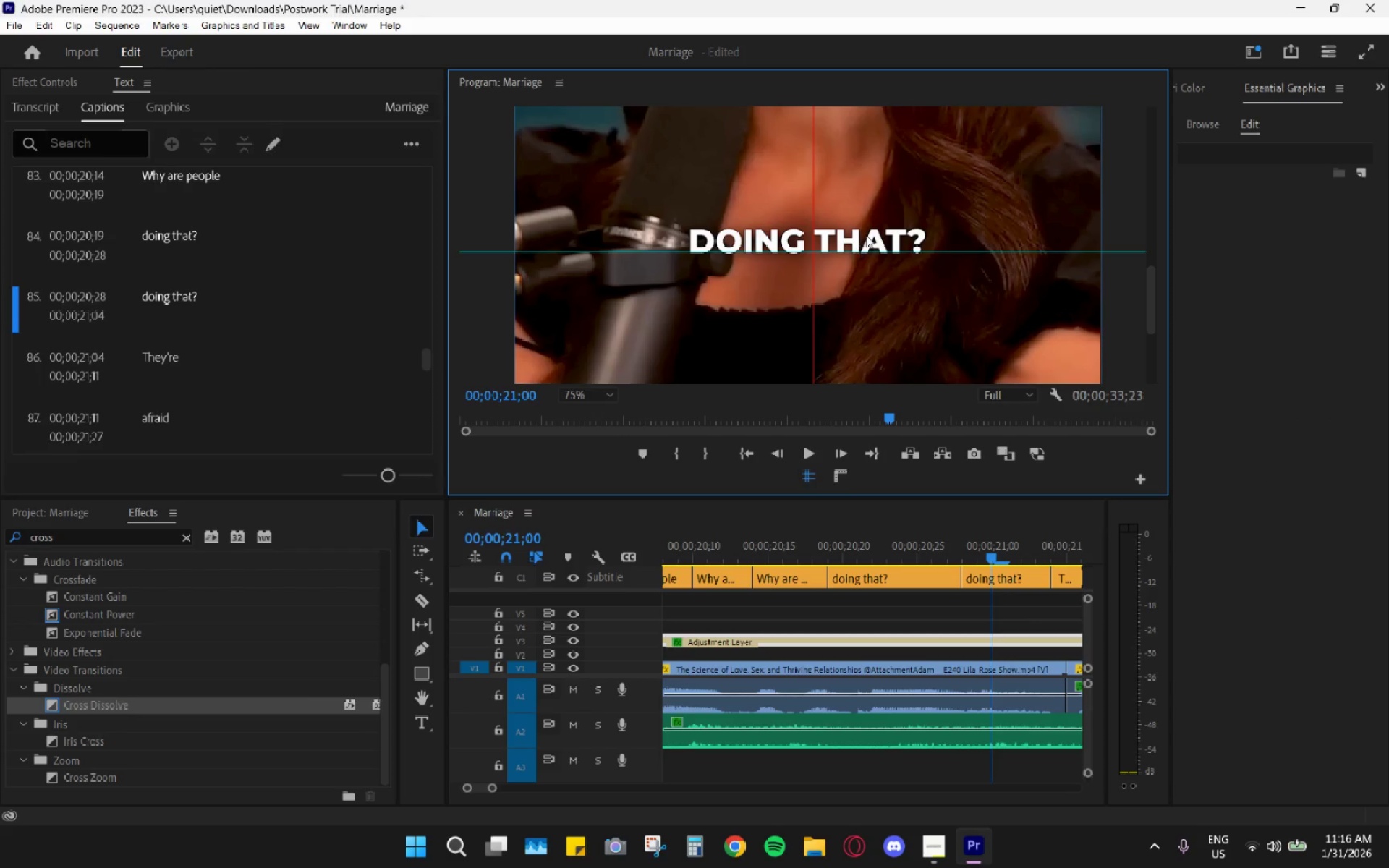 
key(Control+Z)
 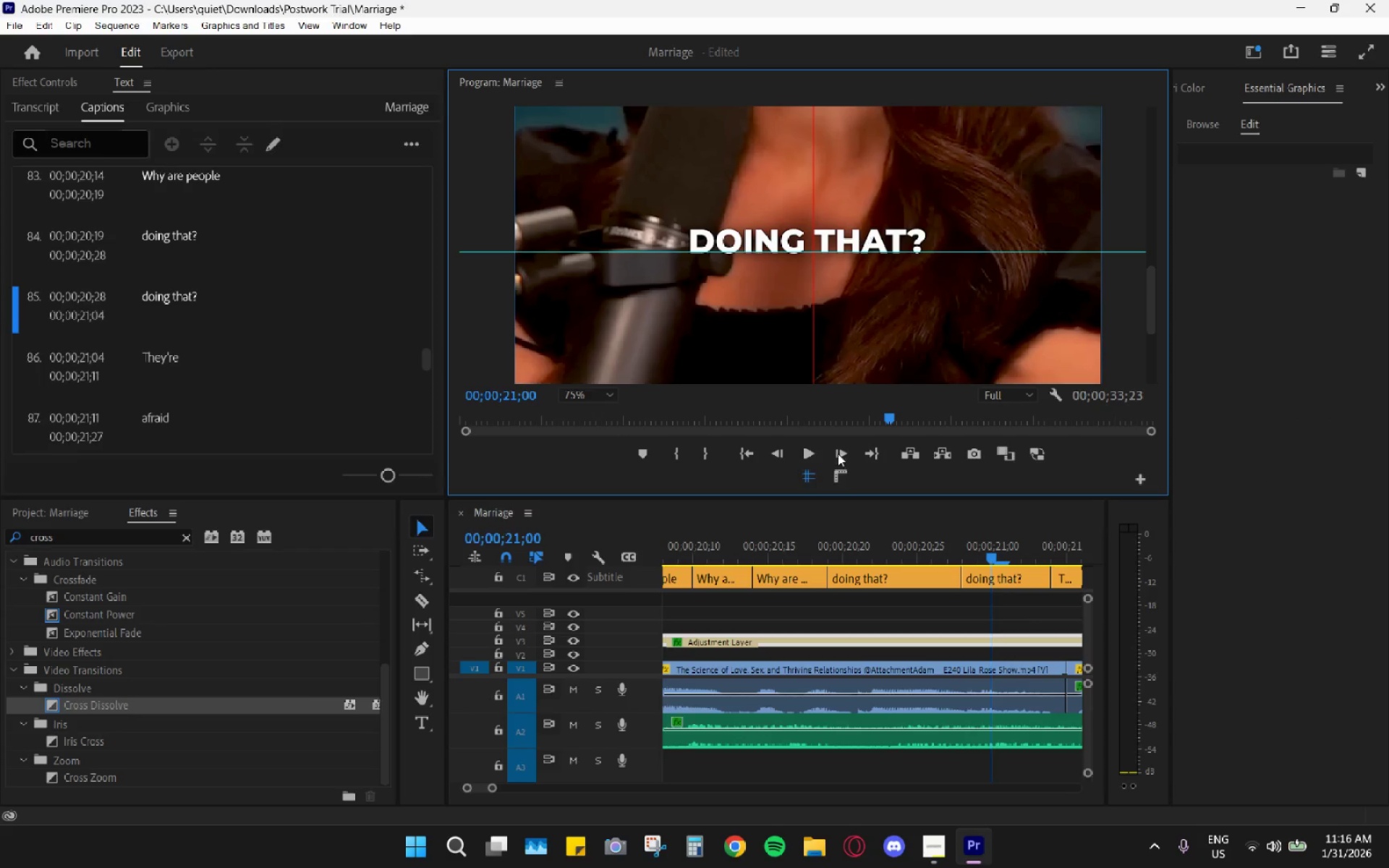 
left_click_drag(start_coordinate=[881, 523], to_coordinate=[874, 522])
 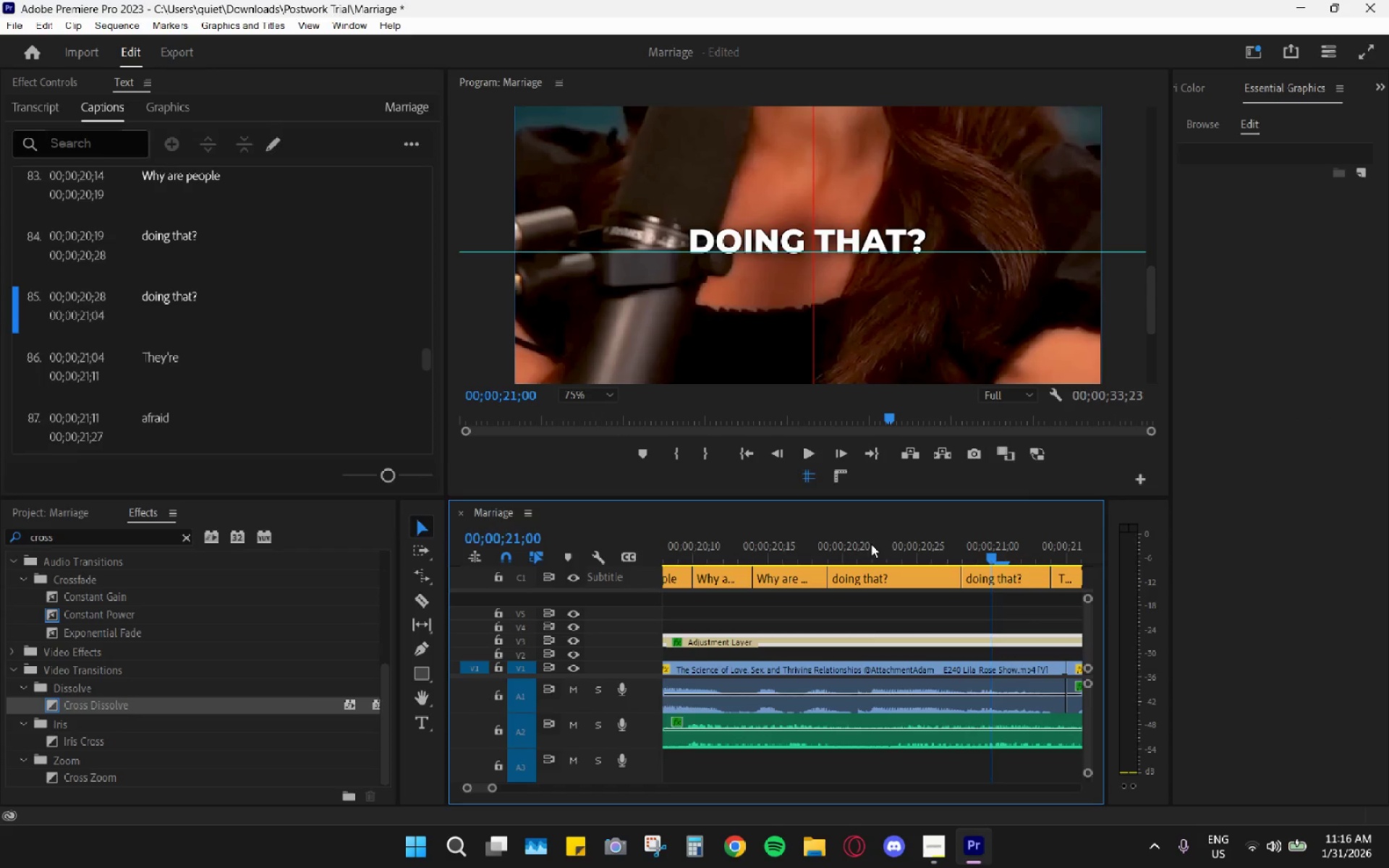 
double_click([874, 548])
 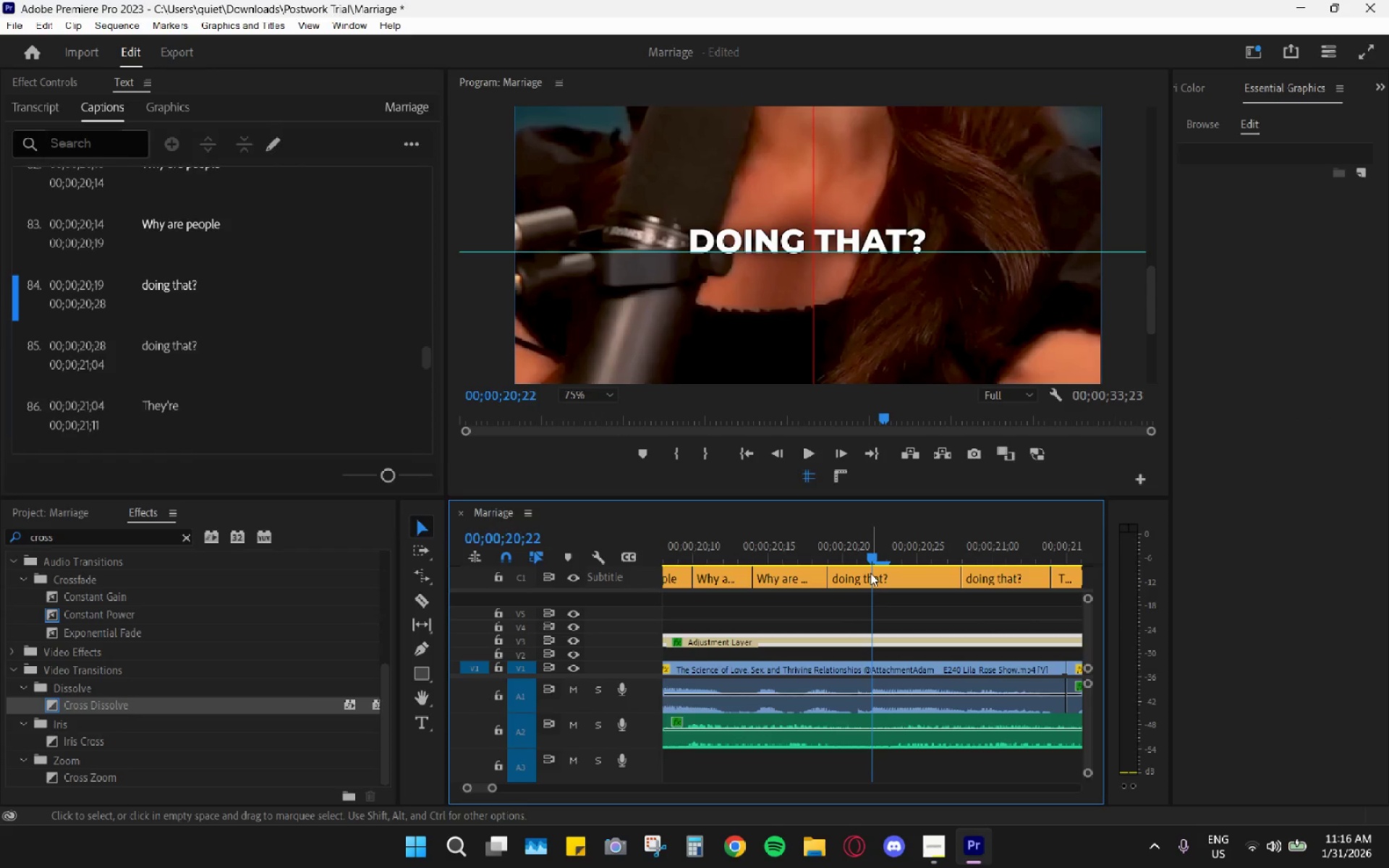 
key(Control+Shift+Z)
 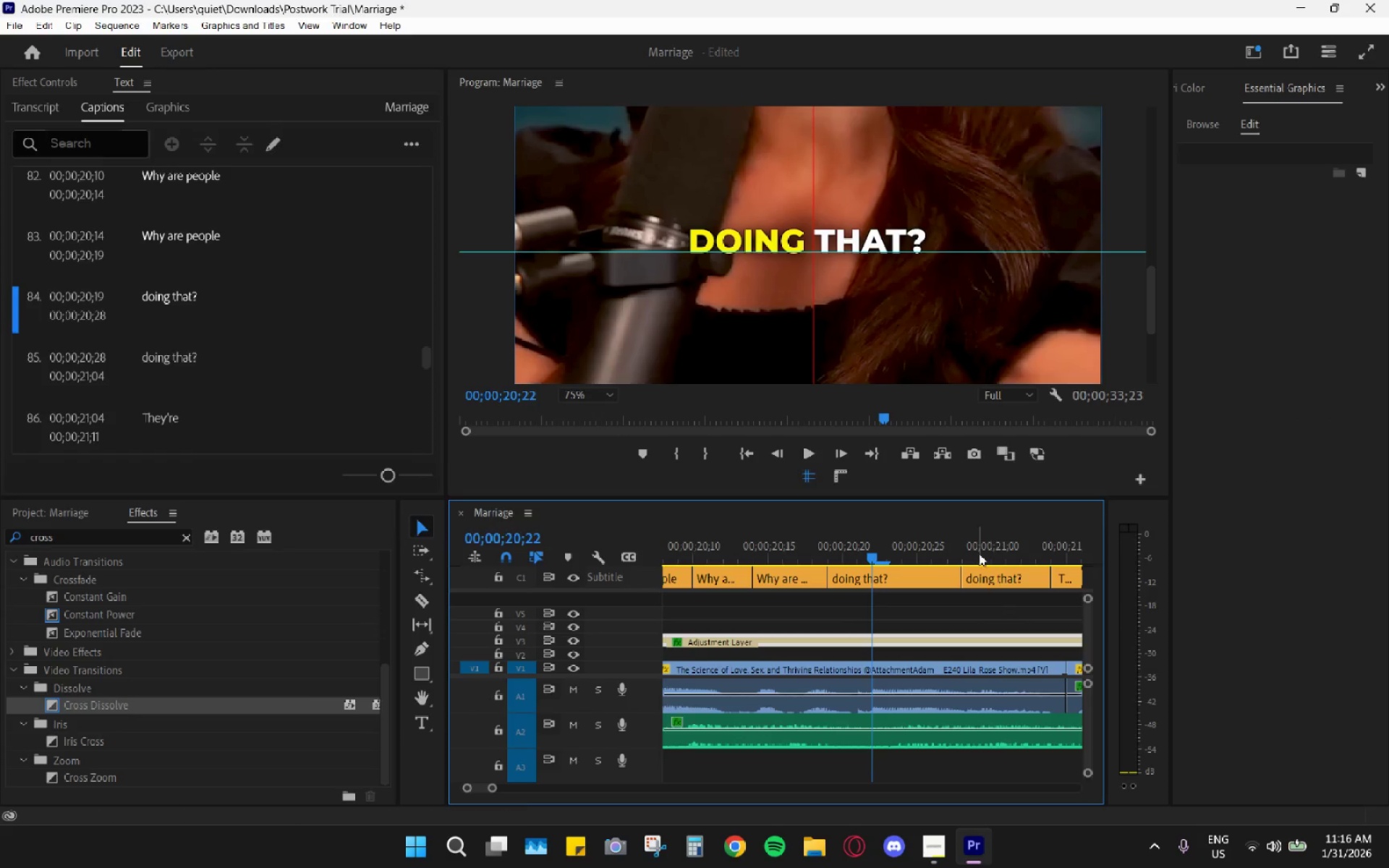 
left_click_drag(start_coordinate=[979, 546], to_coordinate=[988, 549])
 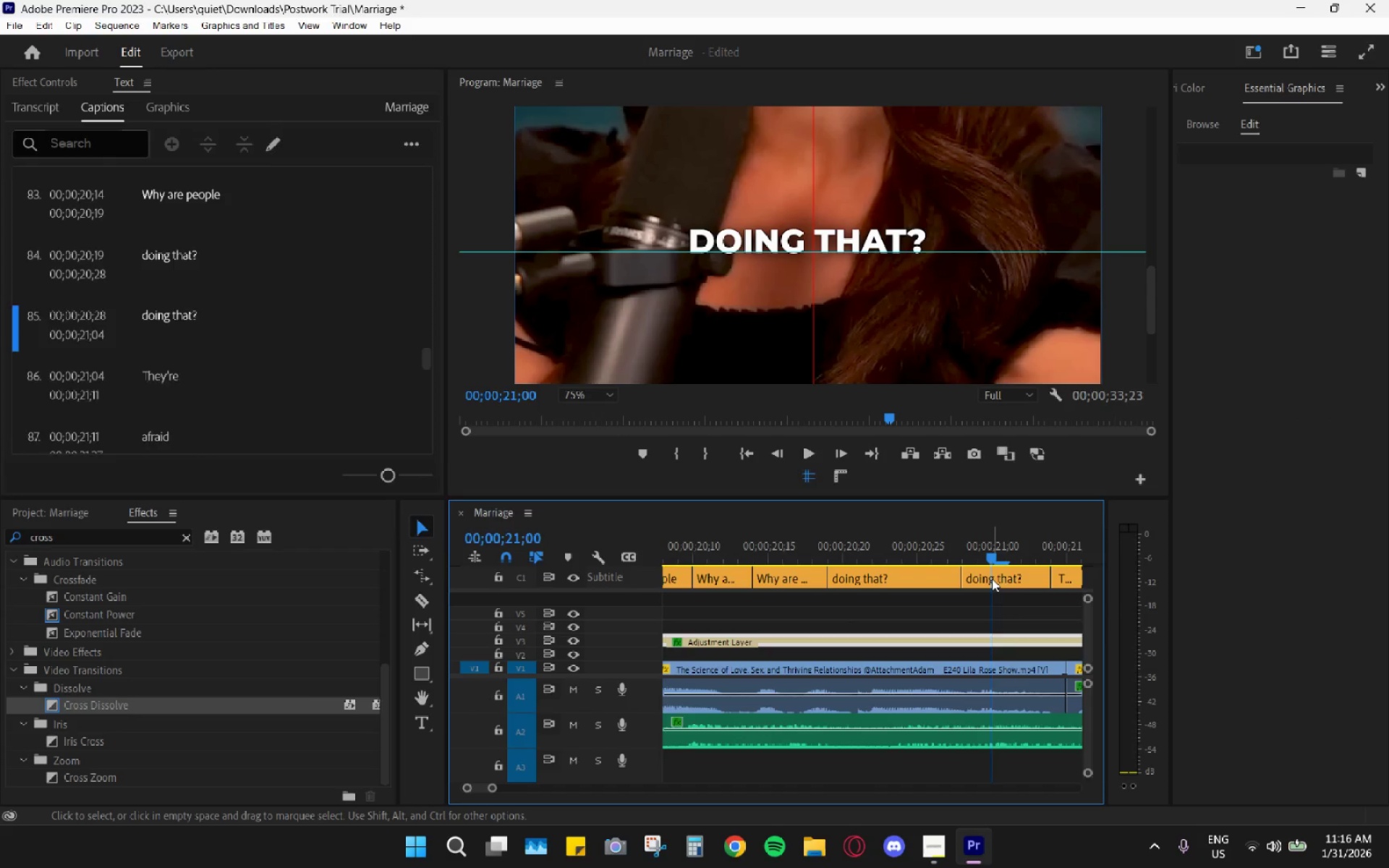 
left_click([992, 579])
 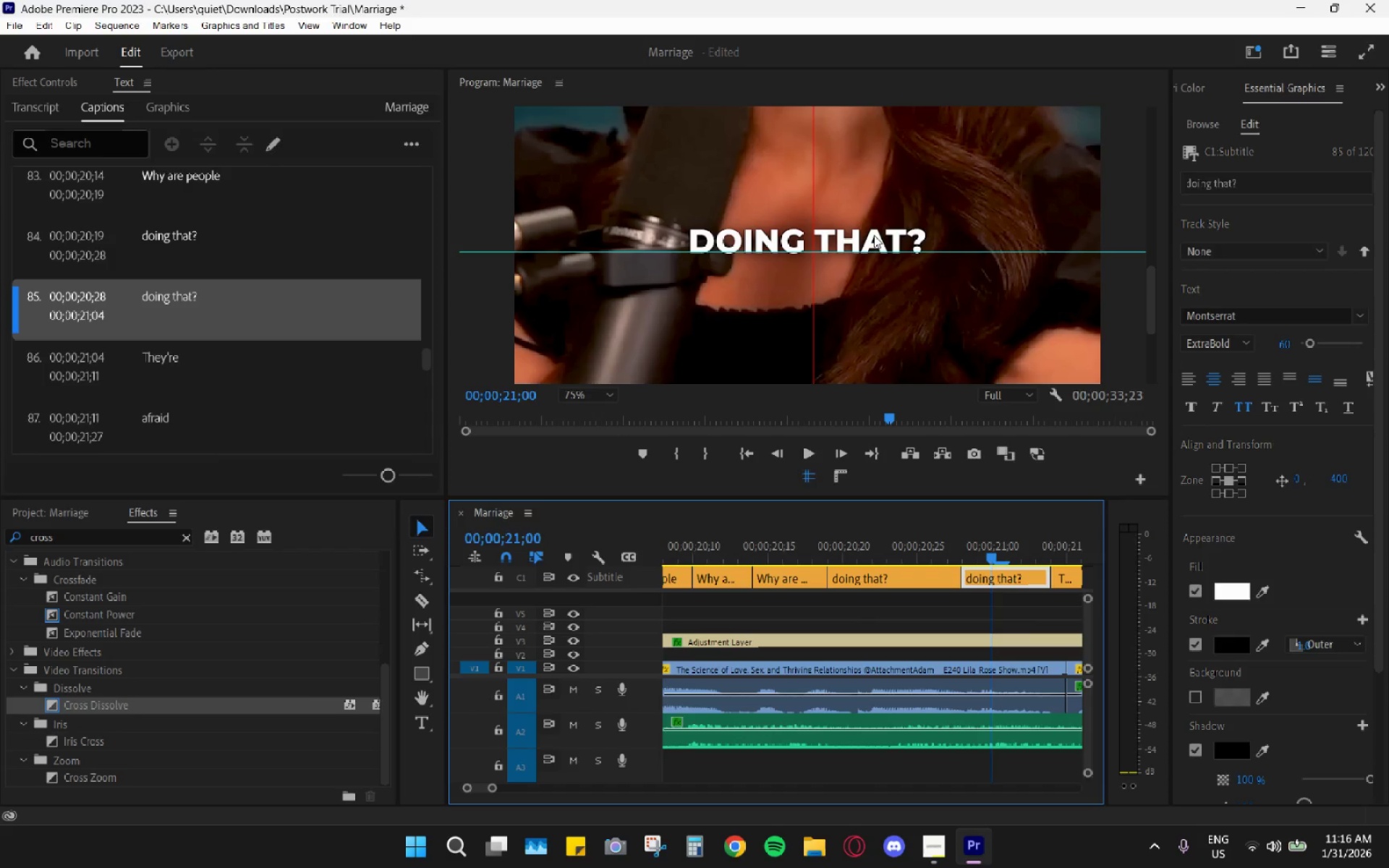 
double_click([875, 232])
 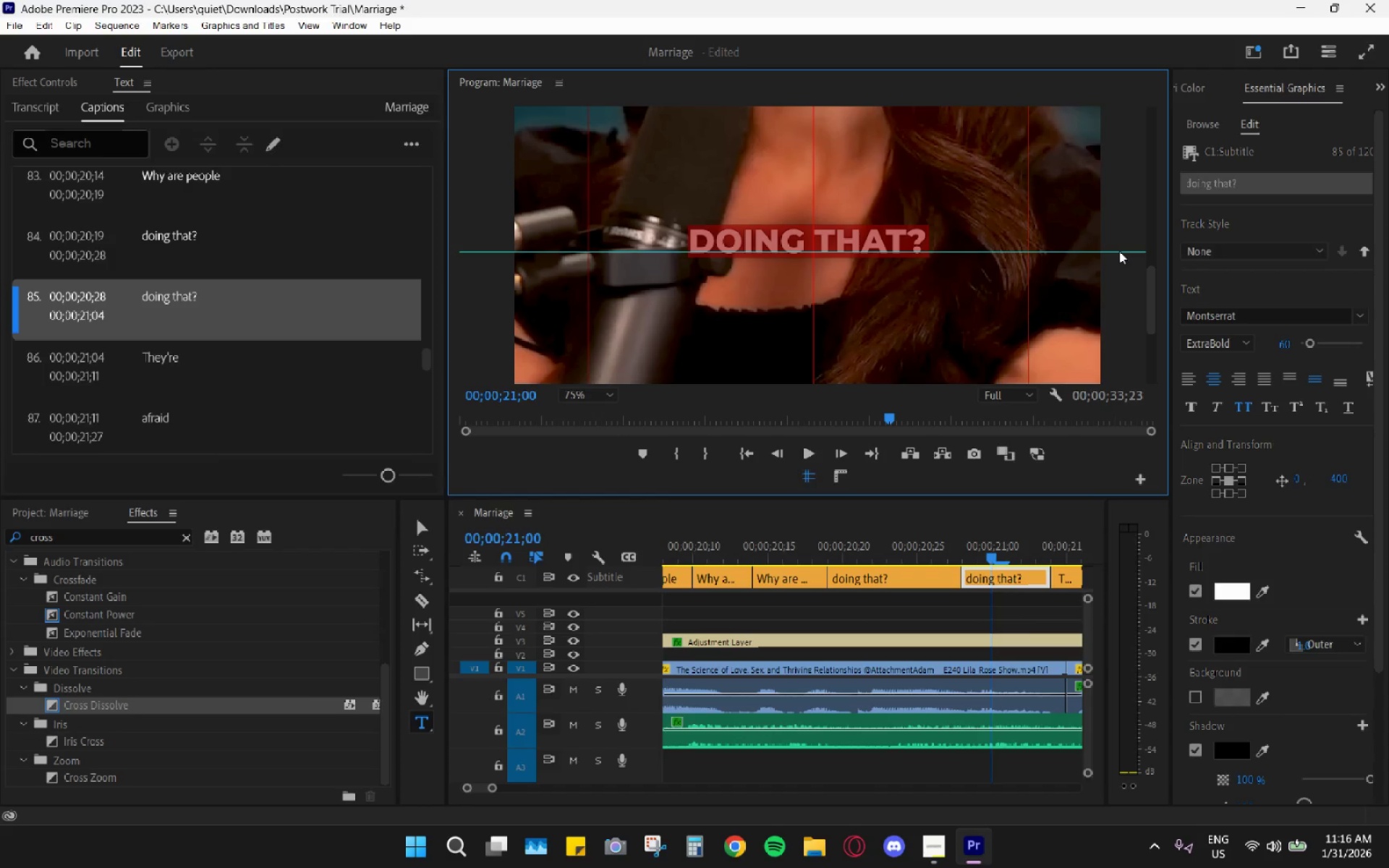 
left_click([1093, 252])
 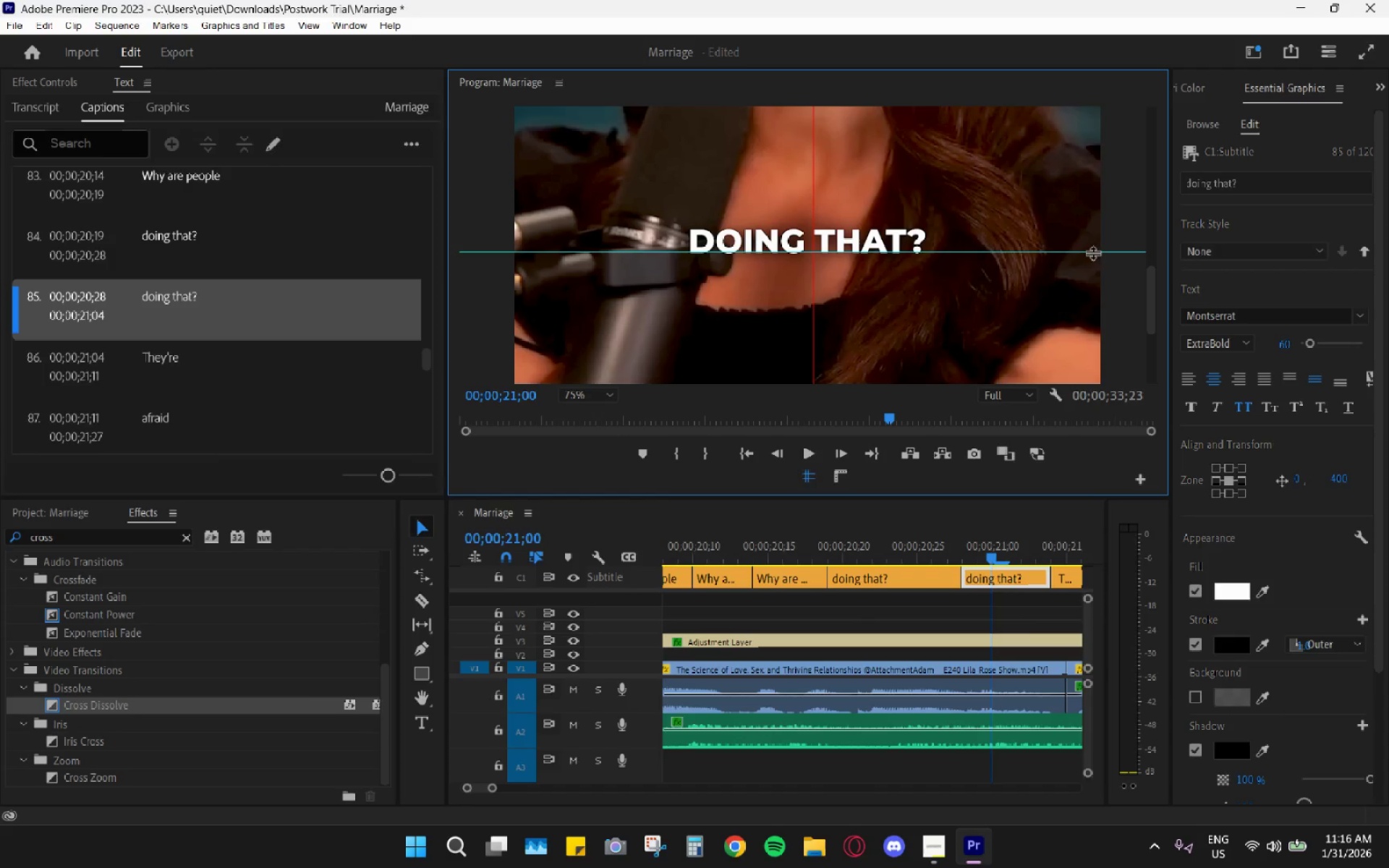 
mouse_move([1080, 268])
 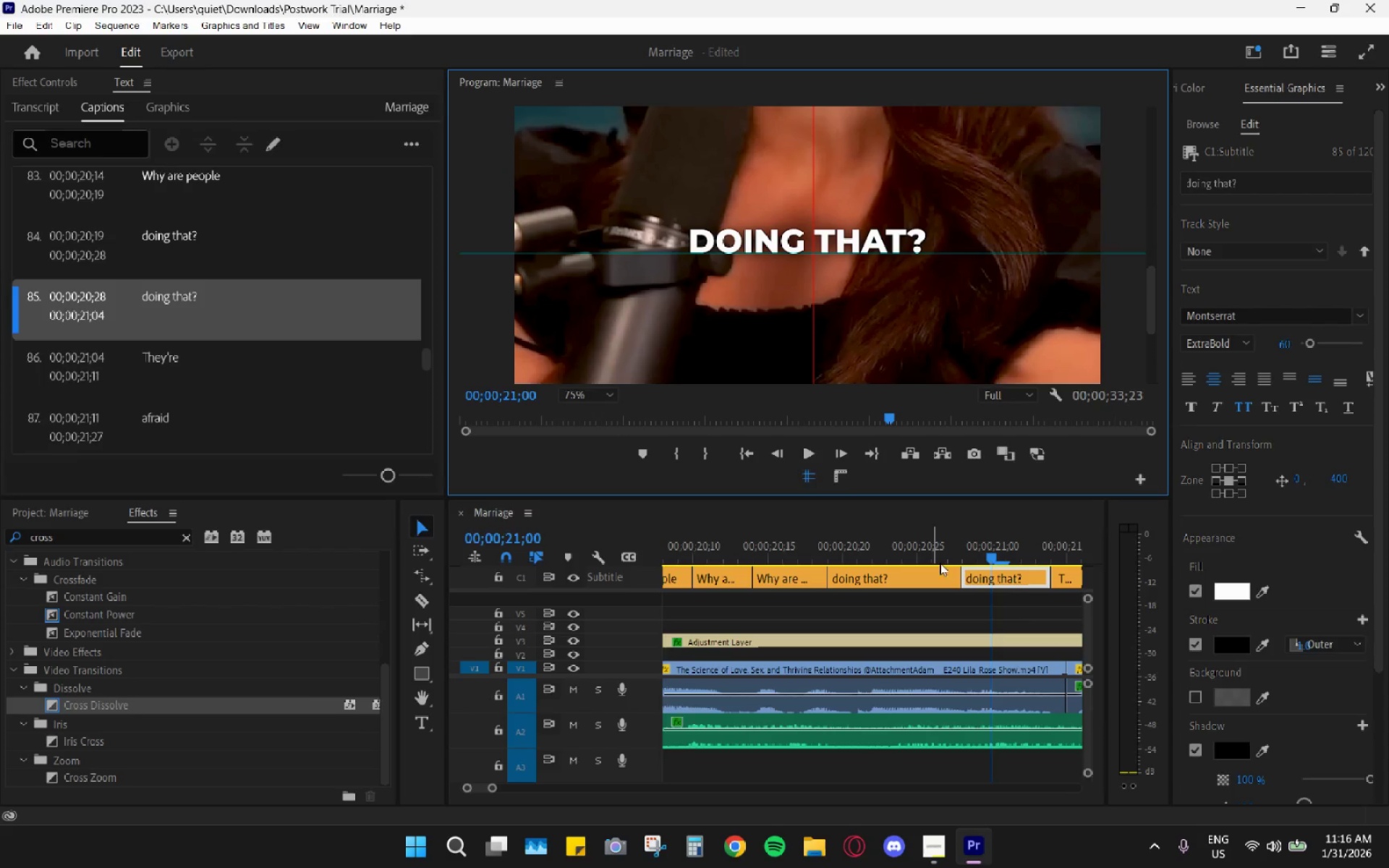 
left_click_drag(start_coordinate=[931, 548], to_coordinate=[856, 542])
 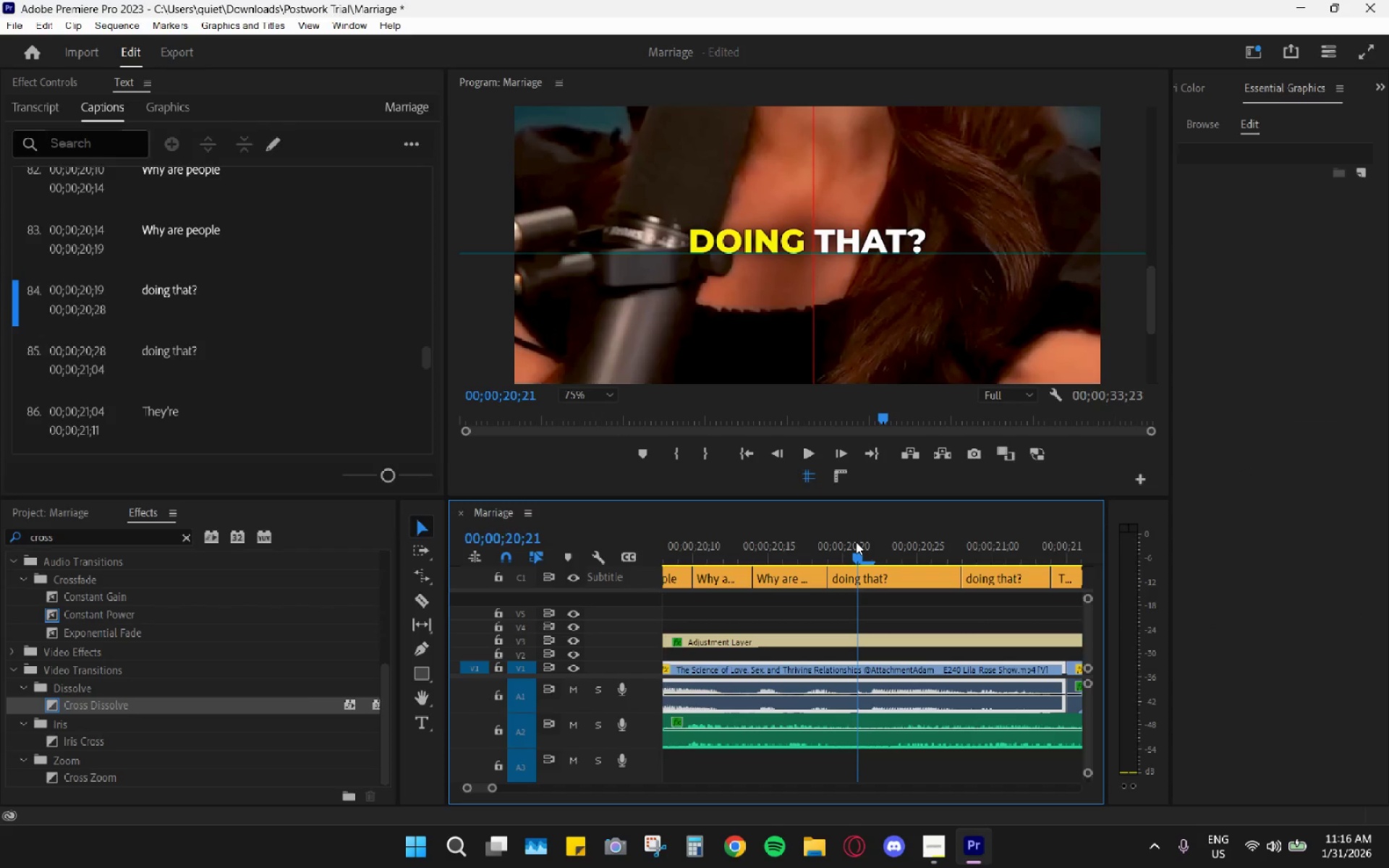 
key(Space)
 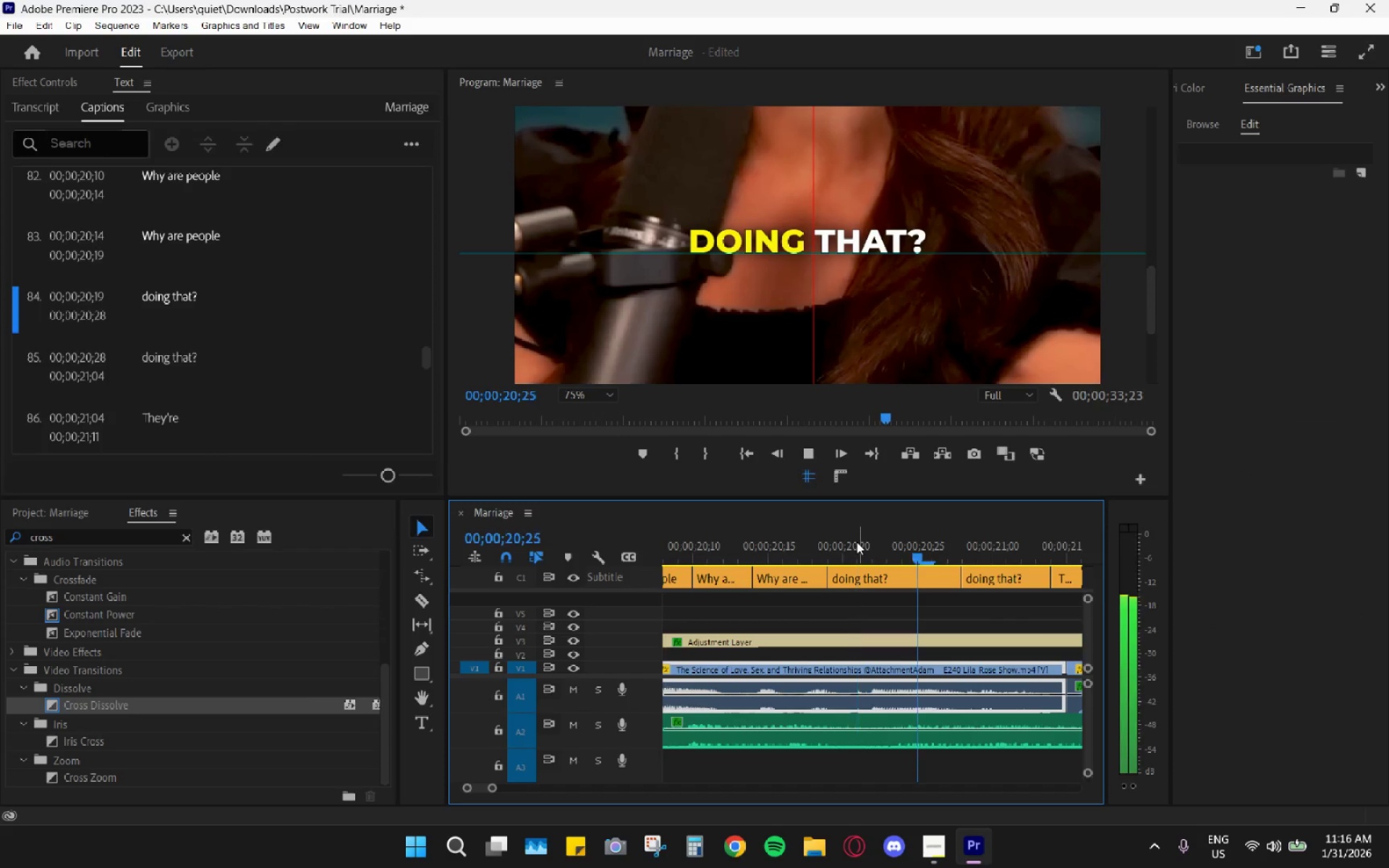 
key(Space)
 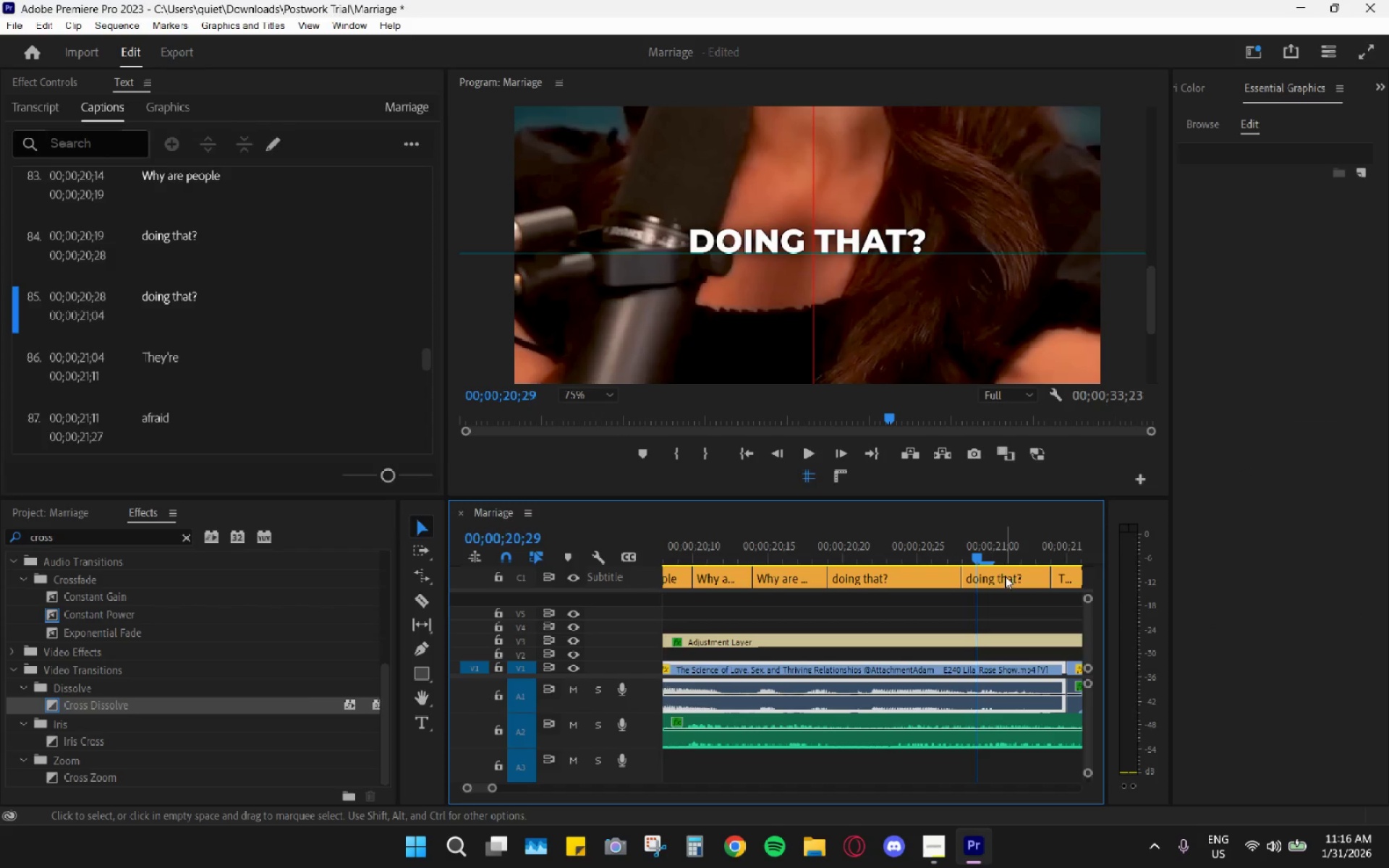 
left_click([1003, 588])
 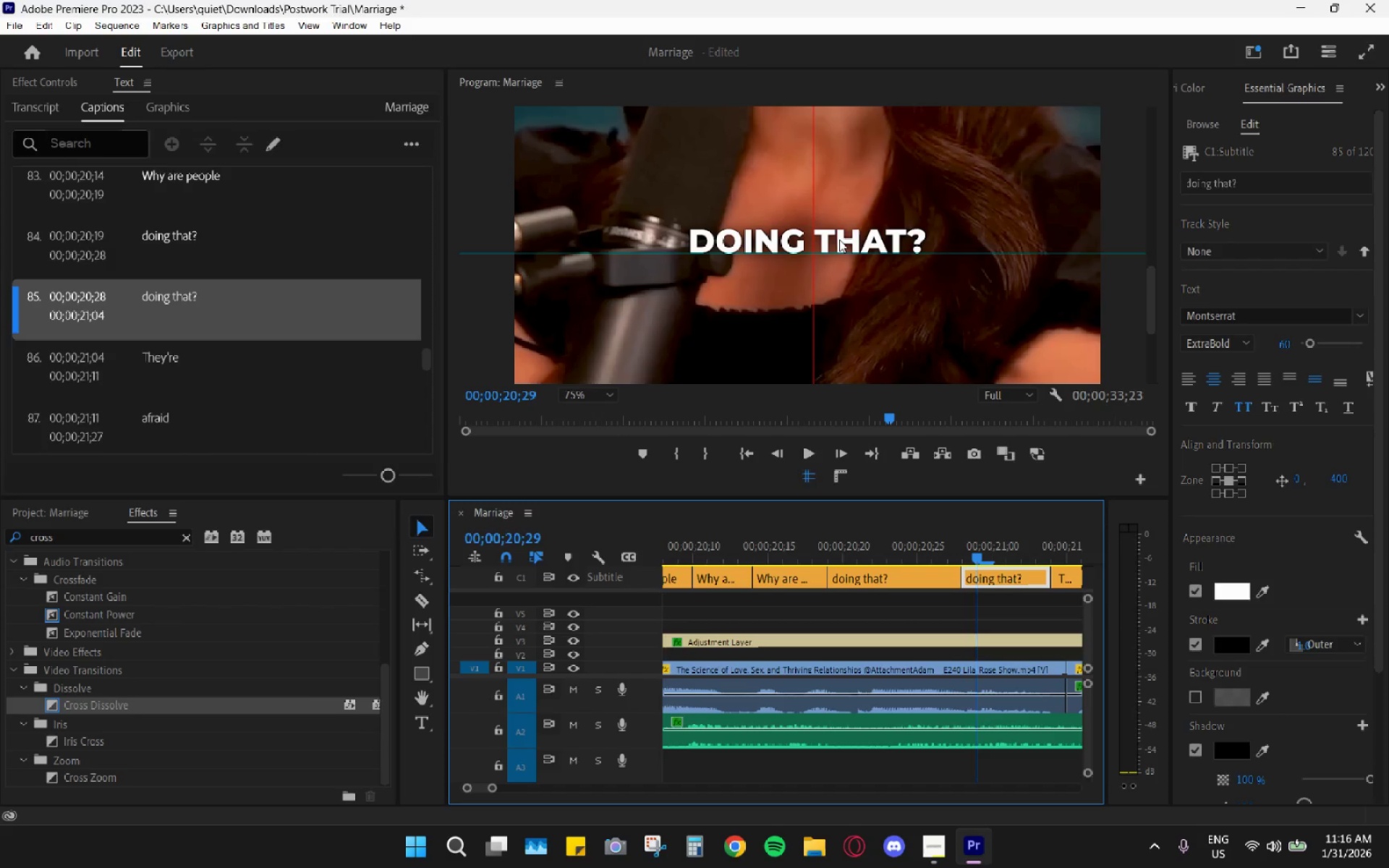 
left_click([856, 226])
 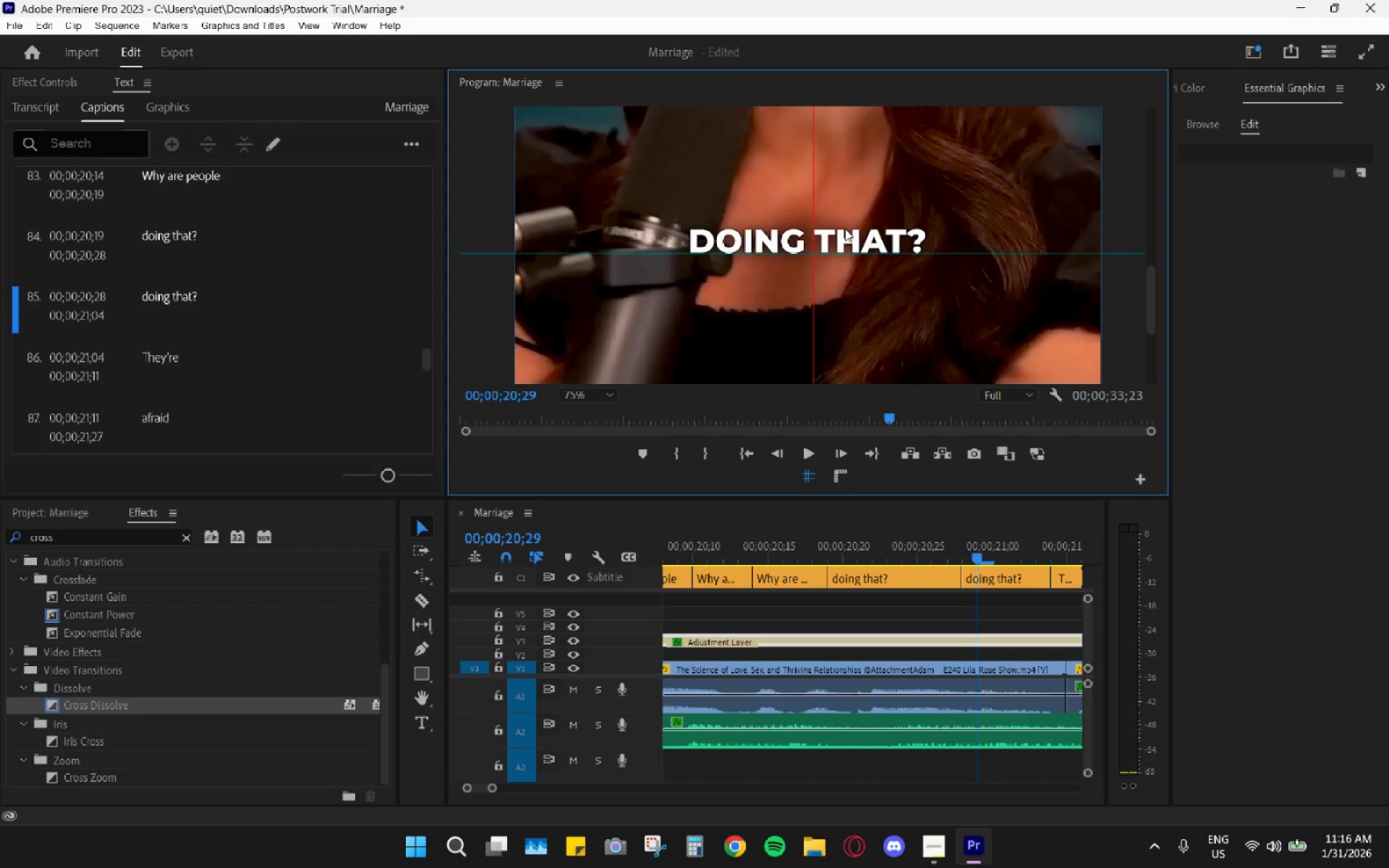 
triple_click([845, 229])
 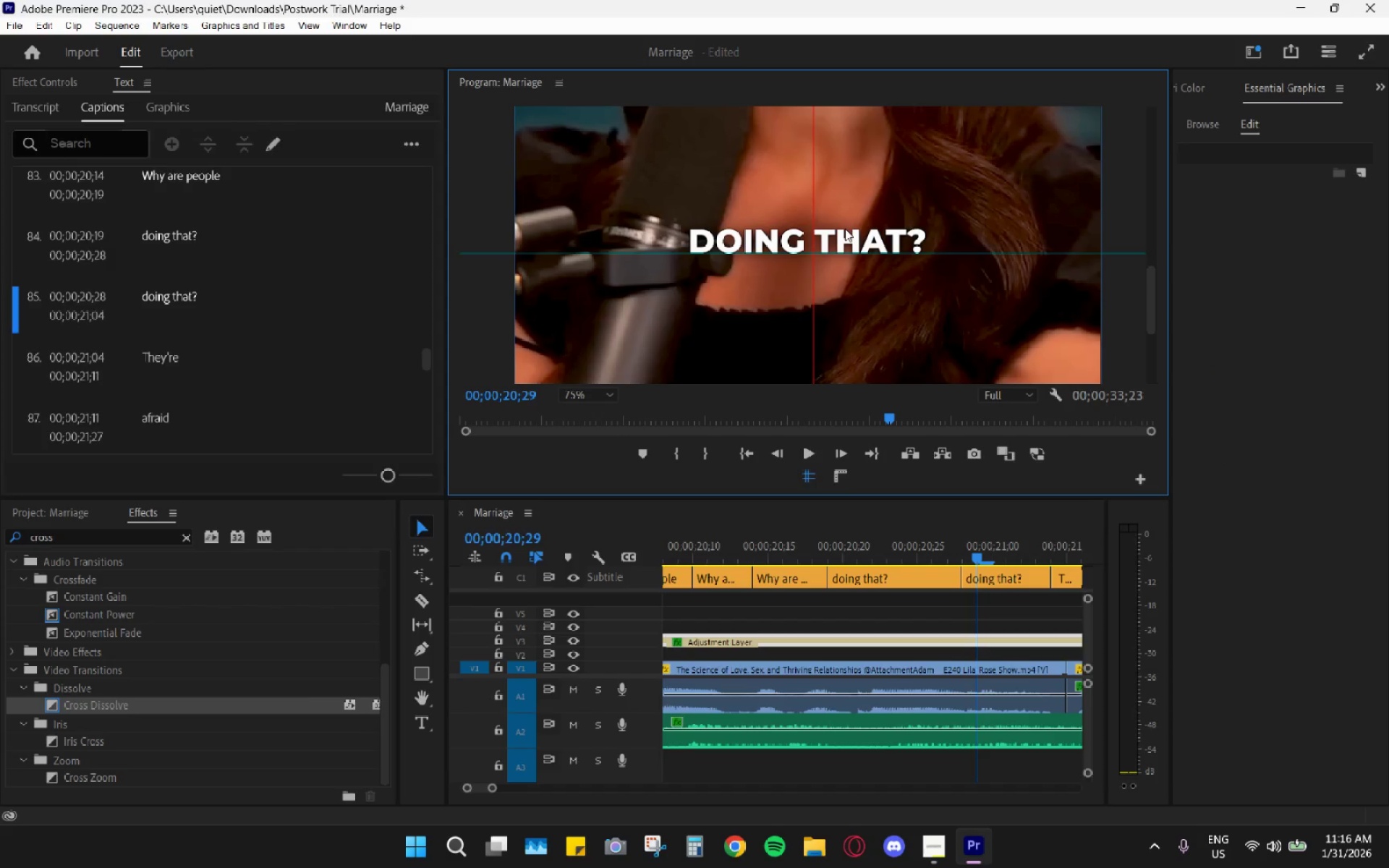 
triple_click([845, 229])
 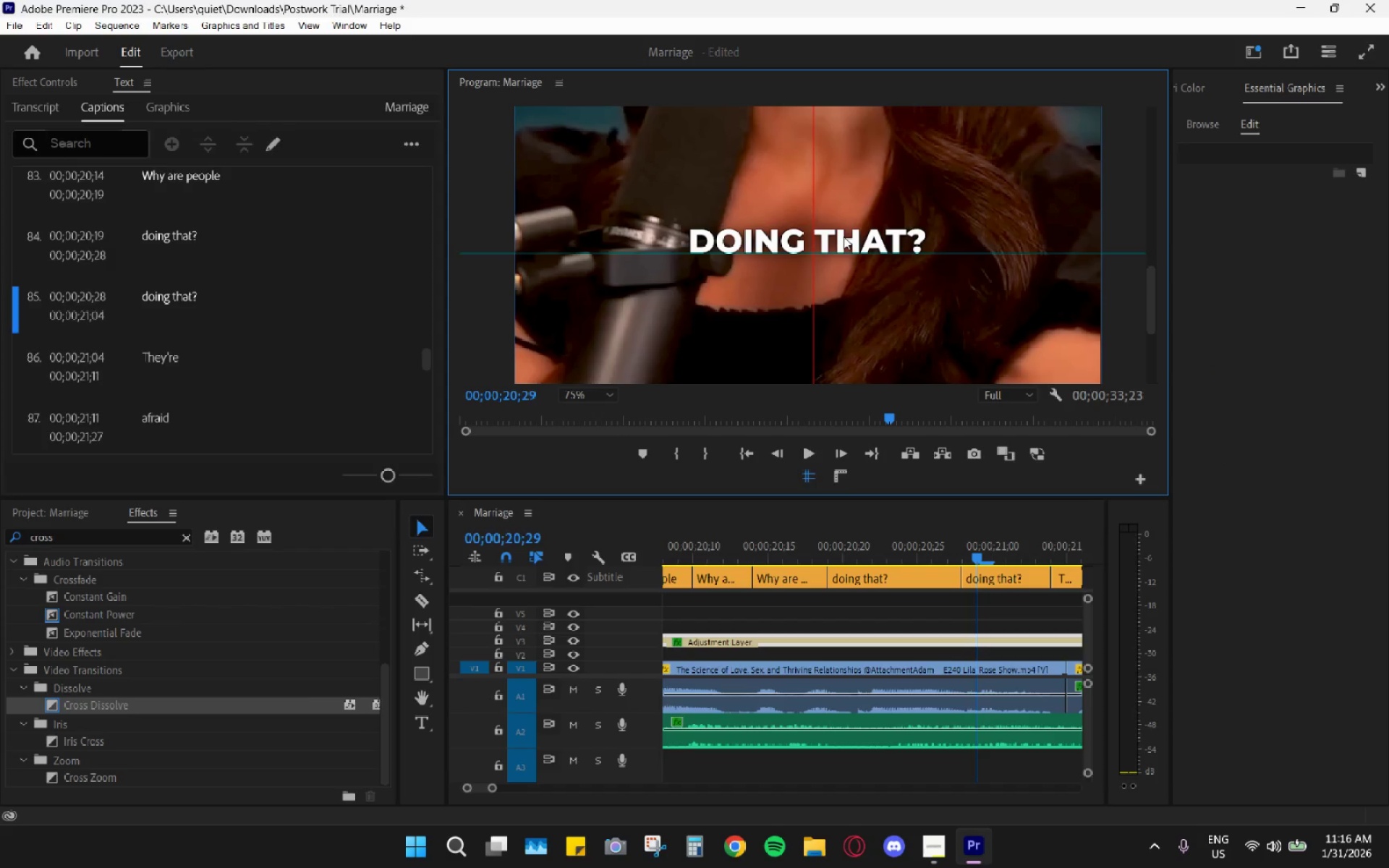 
double_click([844, 237])
 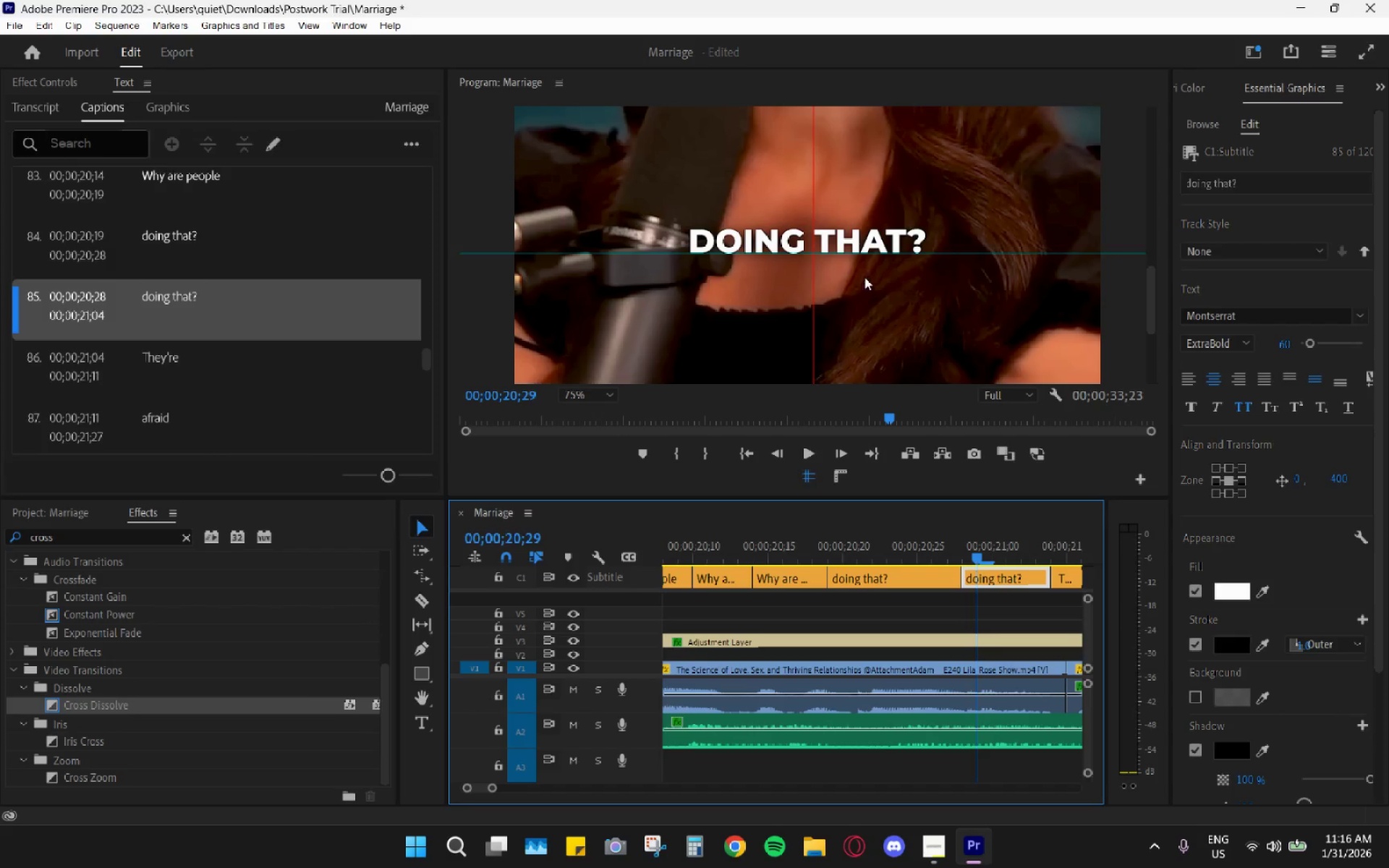 
left_click([865, 252])
 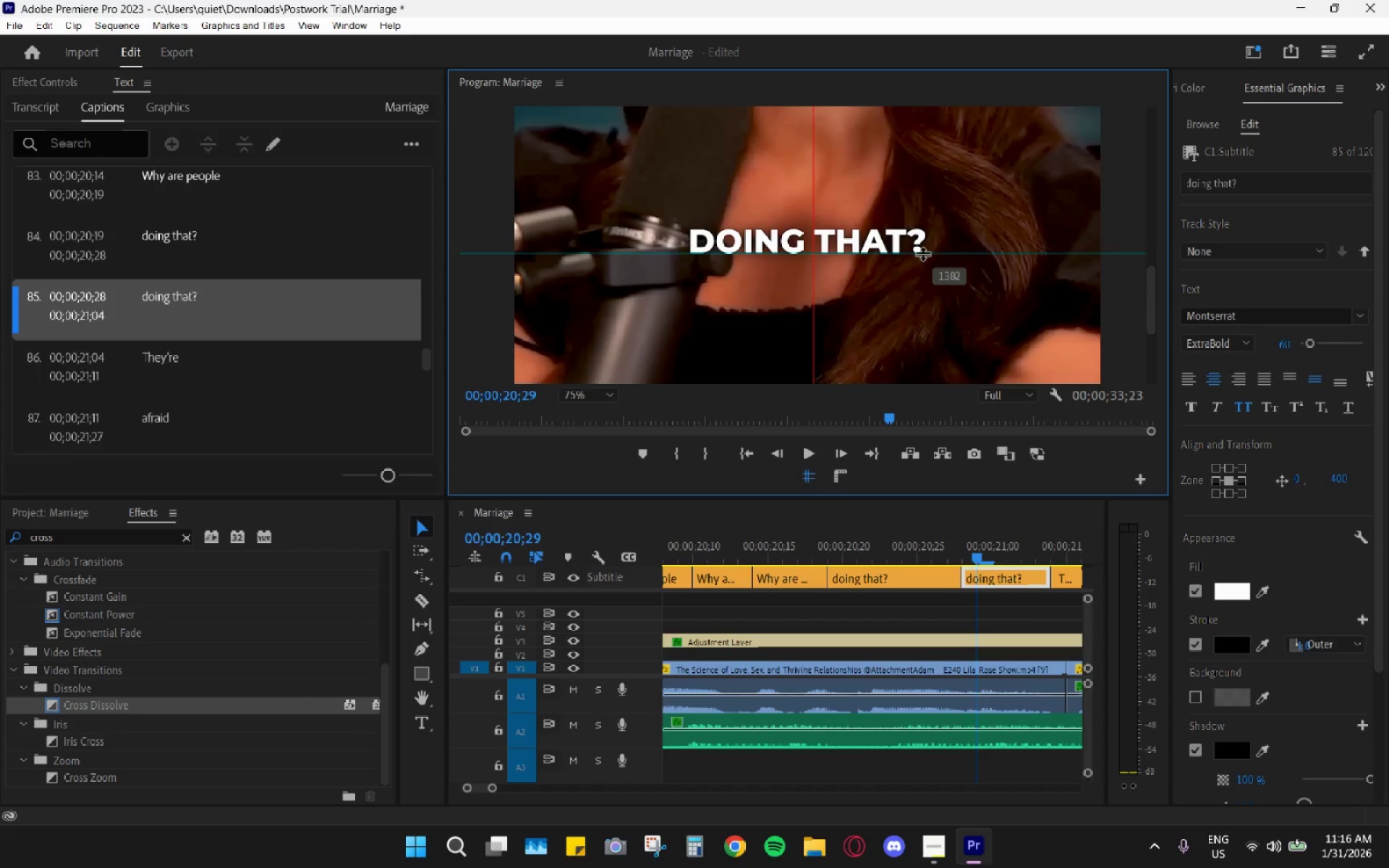 
double_click([878, 231])
 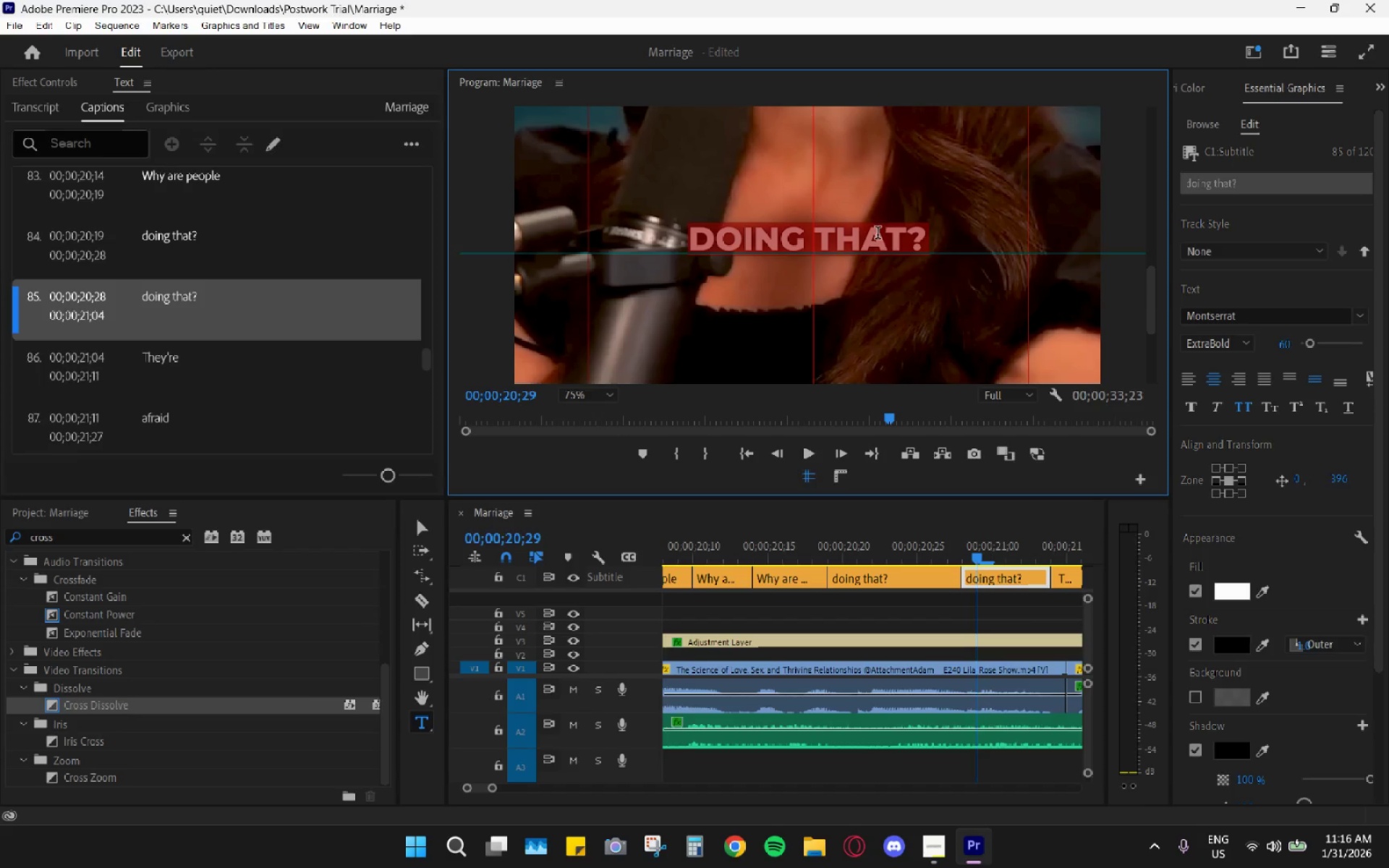 
key(Control+Z)
 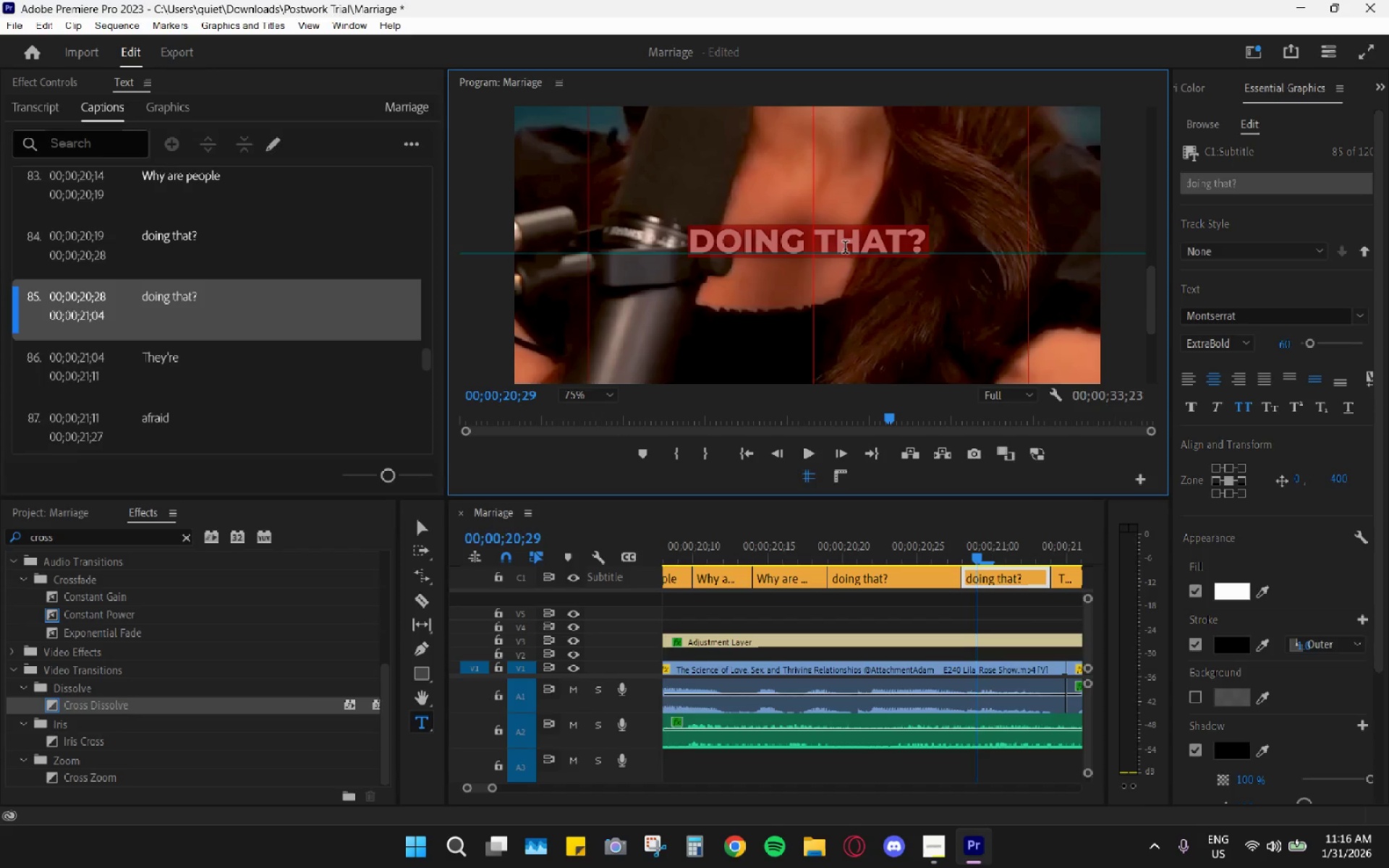 
left_click([841, 247])
 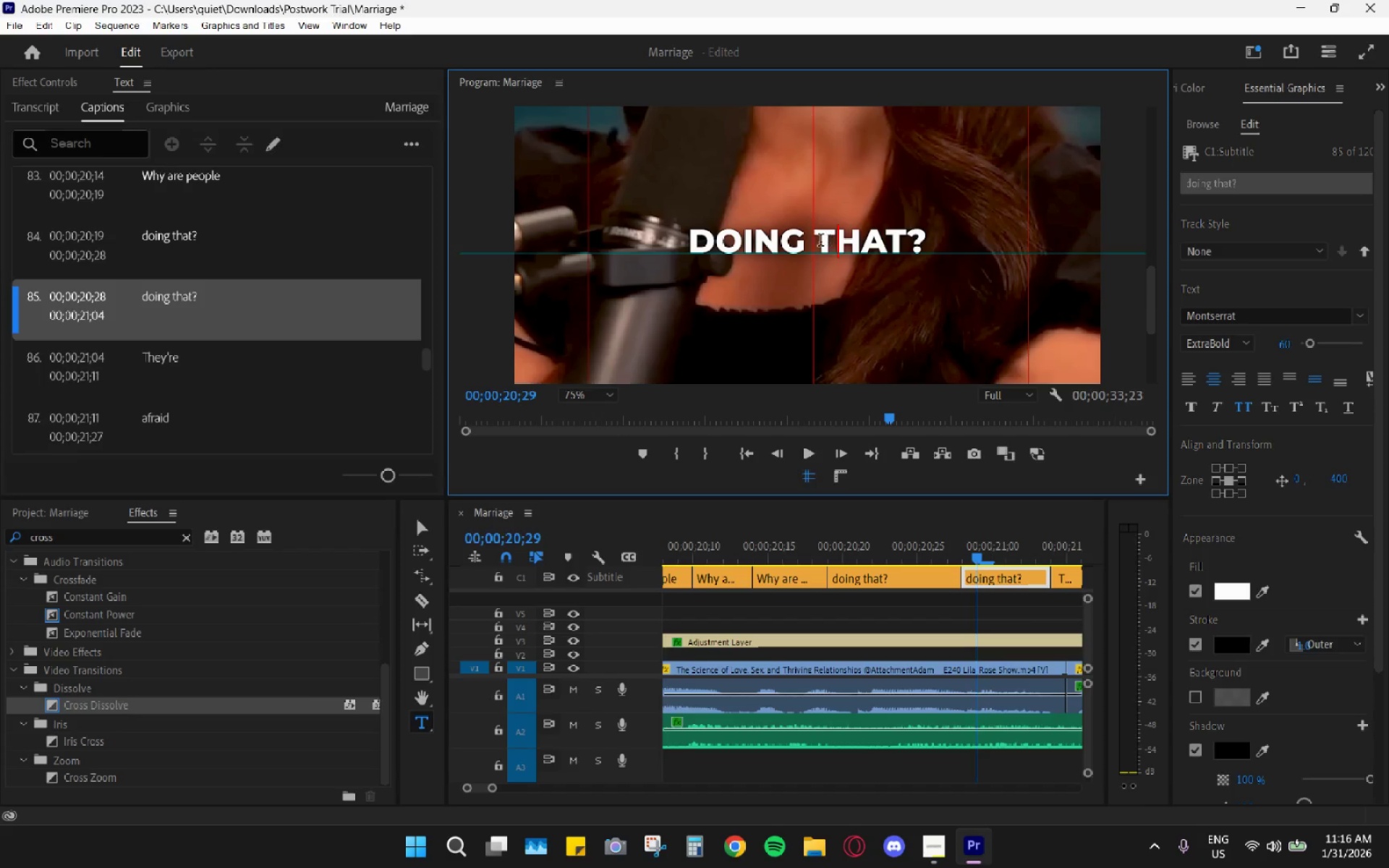 
left_click_drag(start_coordinate=[820, 242], to_coordinate=[998, 250])
 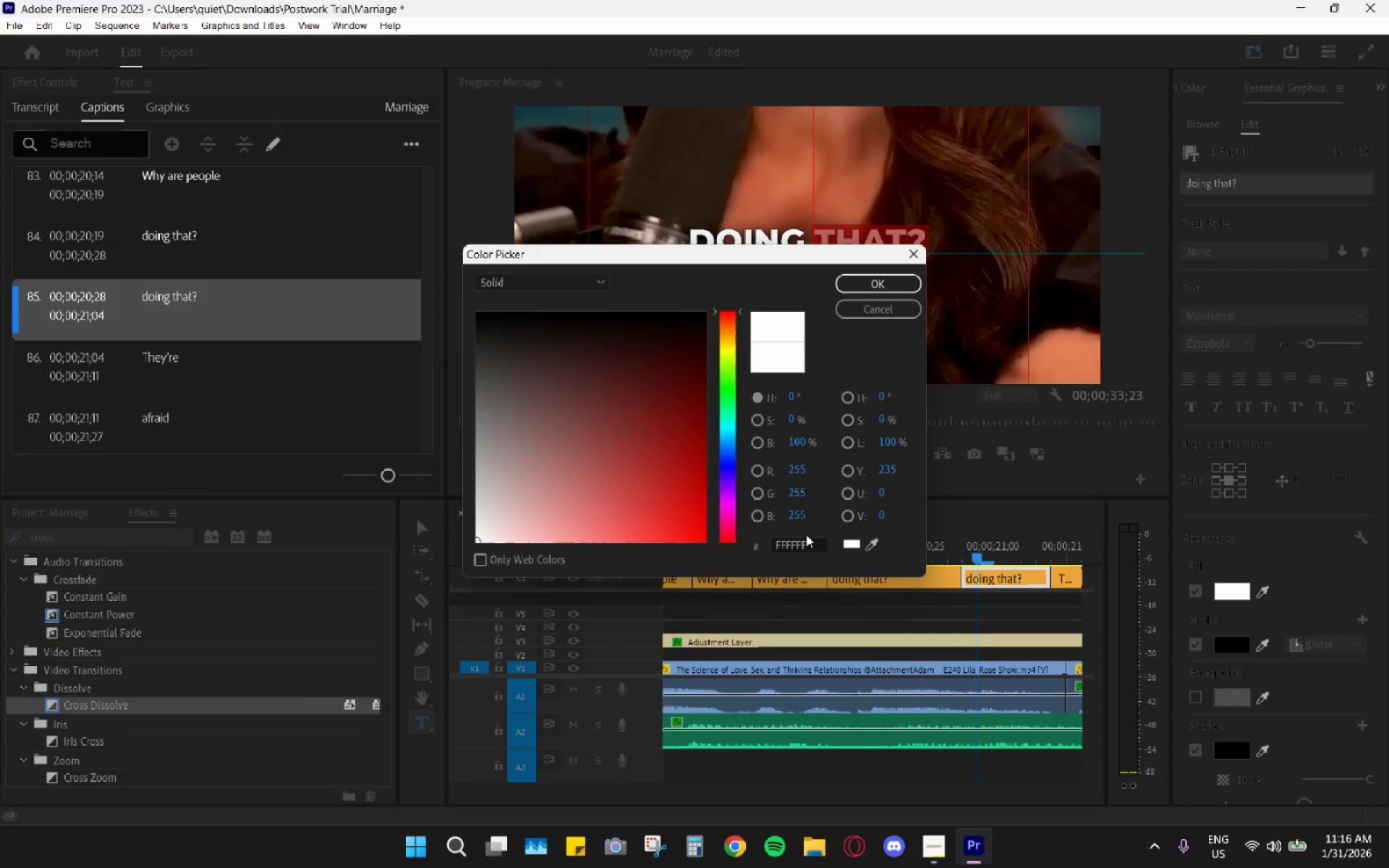 
double_click([793, 537])
 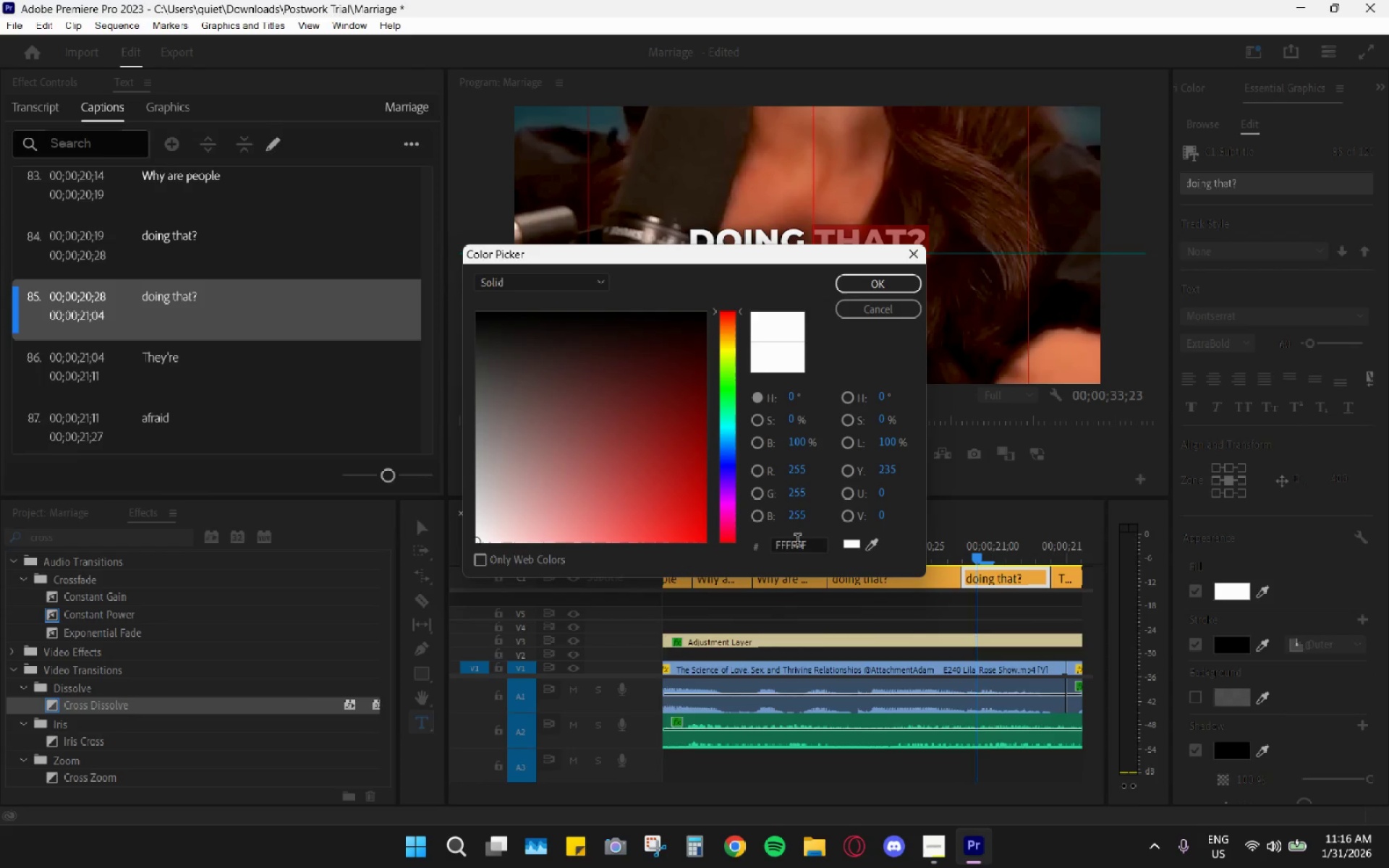 
triple_click([797, 542])
 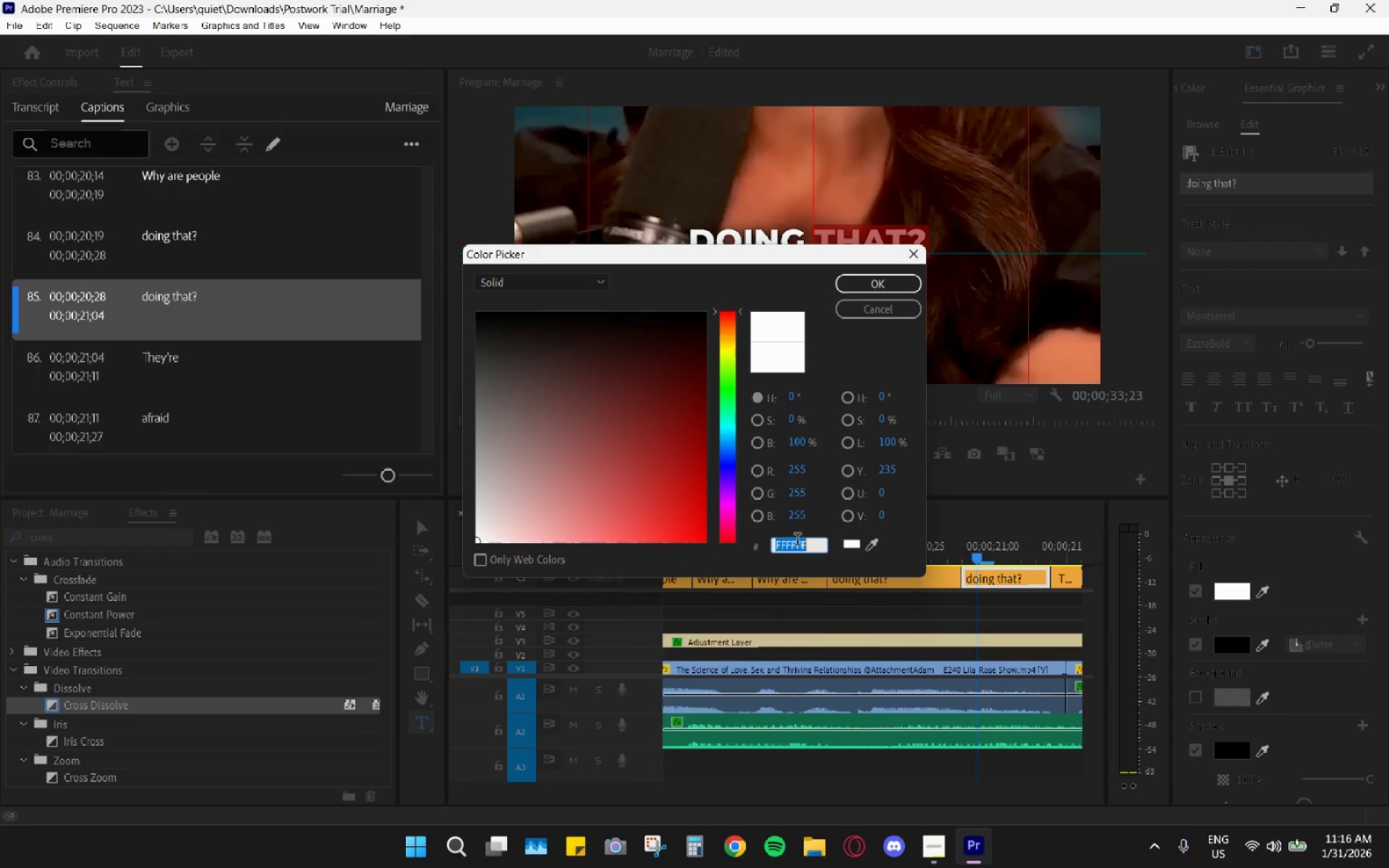 
key(Control+ControlLeft)
 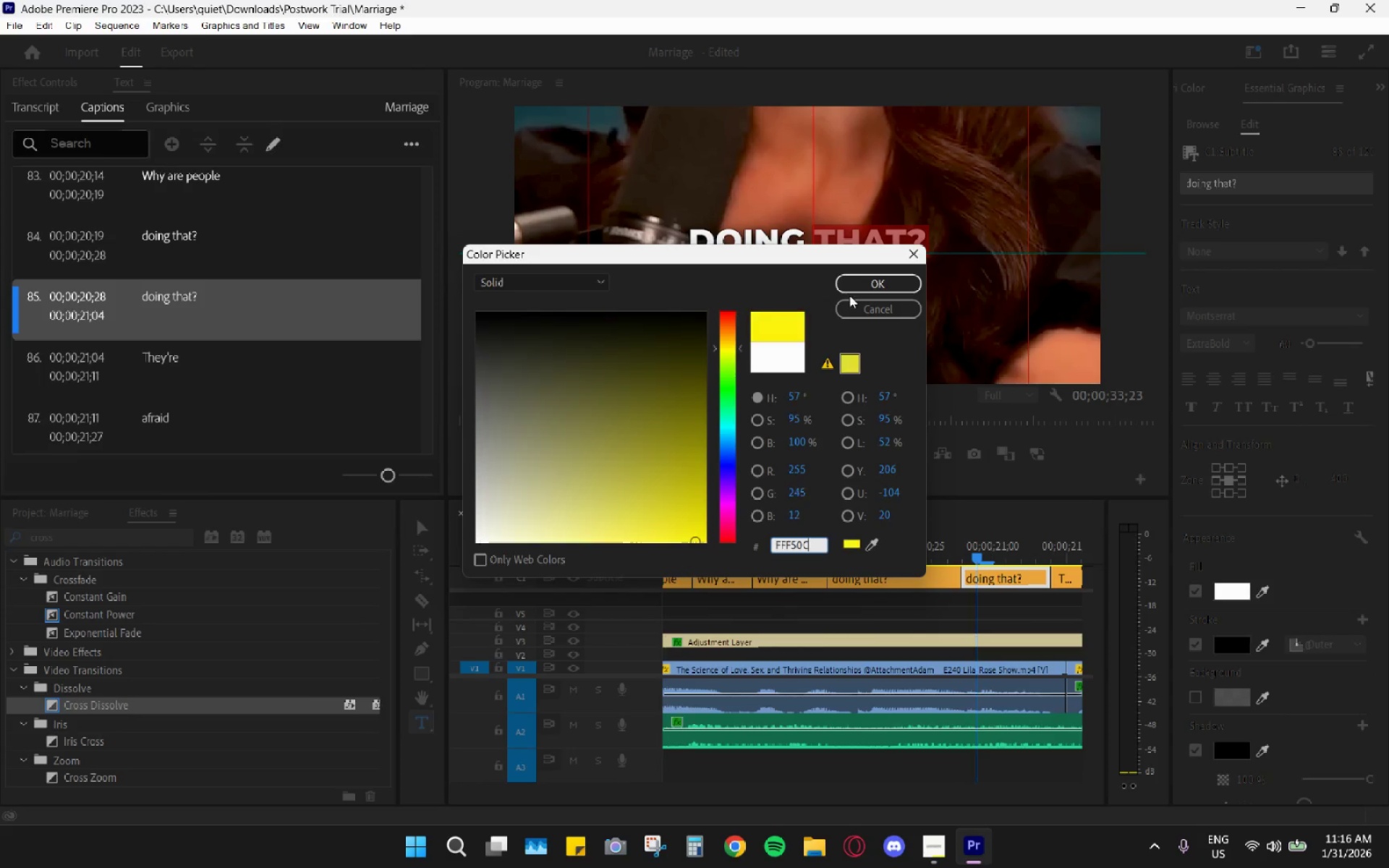 
key(Control+V)
 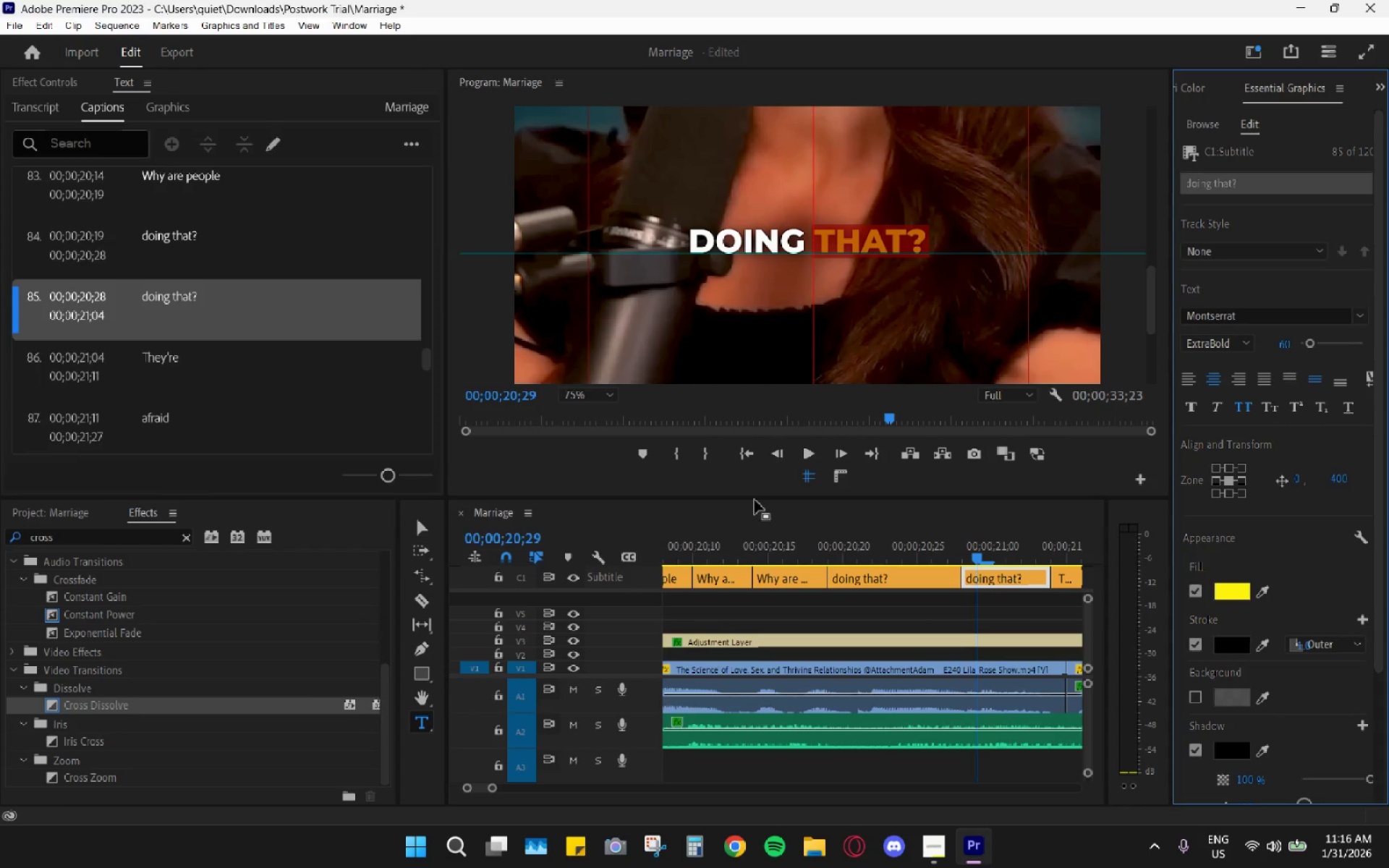 
left_click_drag(start_coordinate=[763, 548], to_coordinate=[757, 537])
 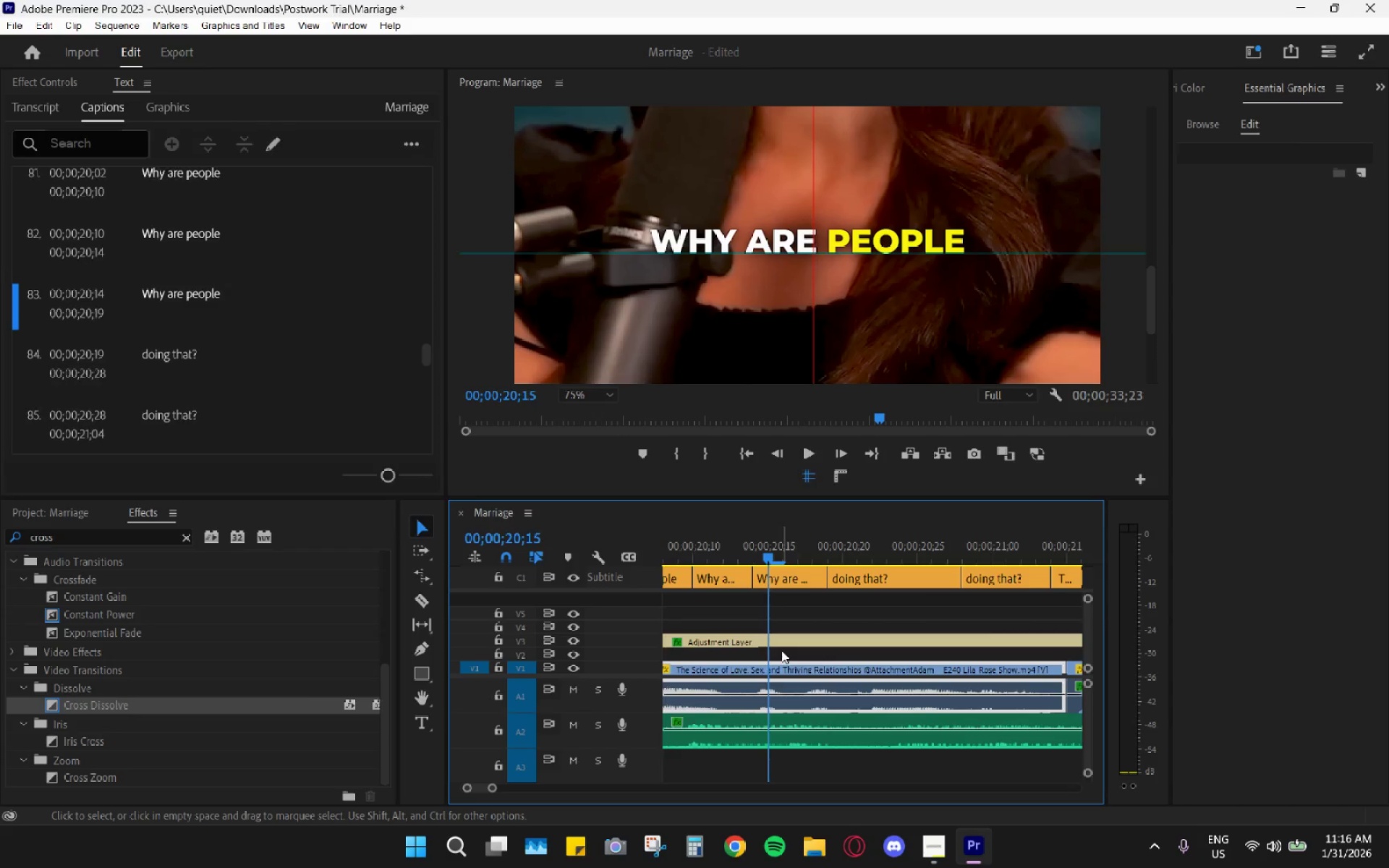 
hold_key(key=AltLeft, duration=0.47)
 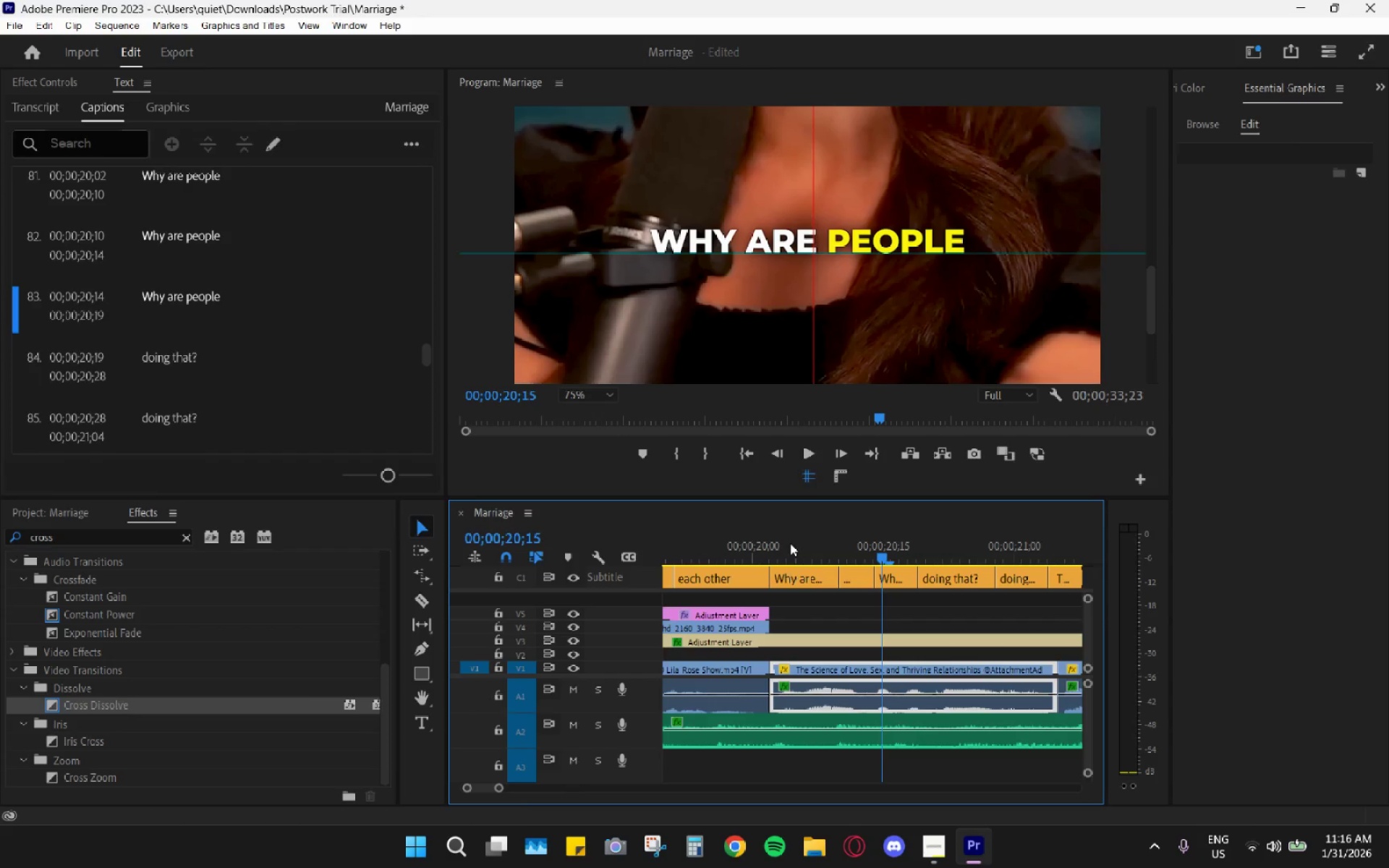 
left_click_drag(start_coordinate=[790, 543], to_coordinate=[774, 552])
 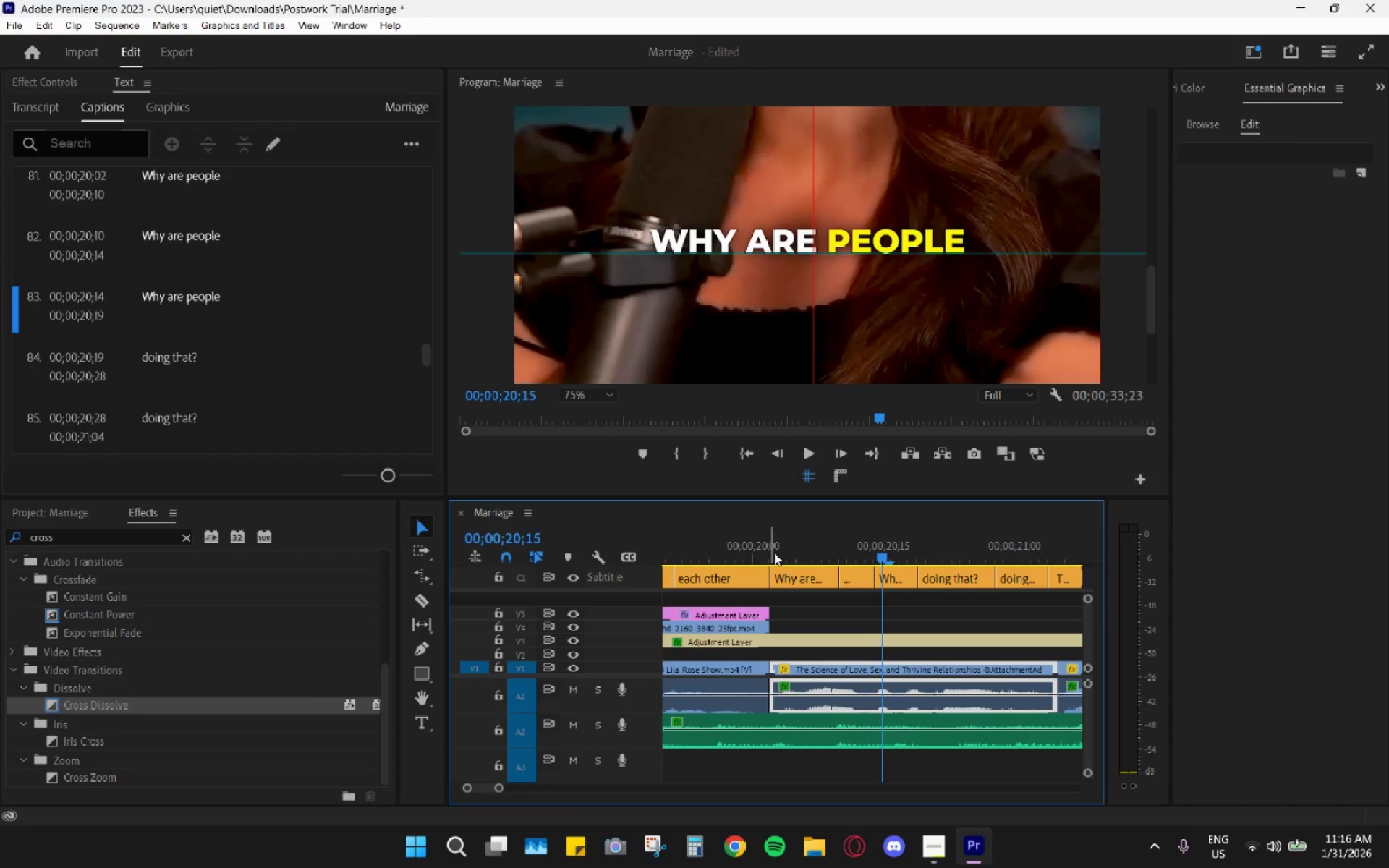 
scroll: coordinate [782, 650], scroll_direction: down, amount: 1.0
 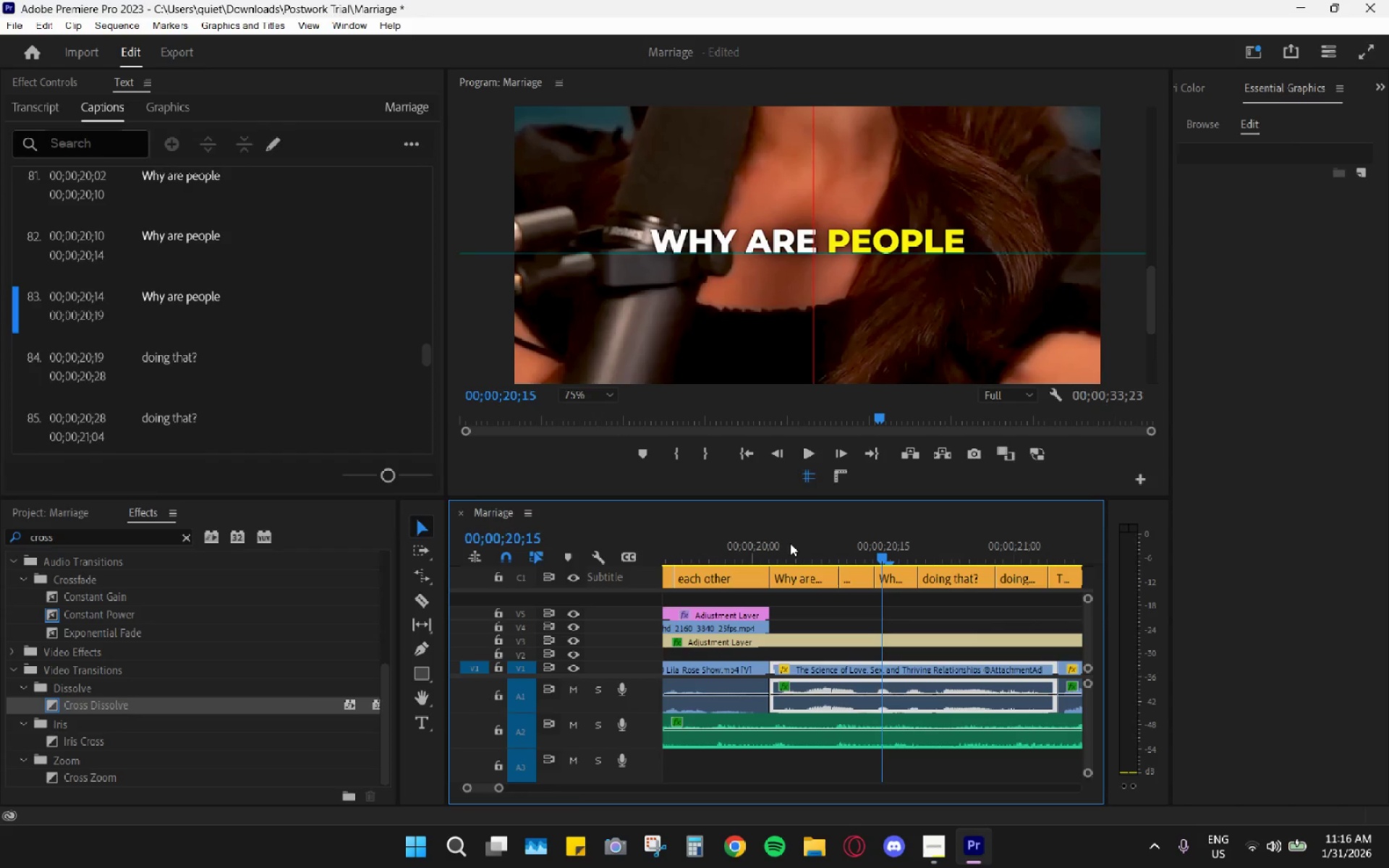 
left_click([774, 553])
 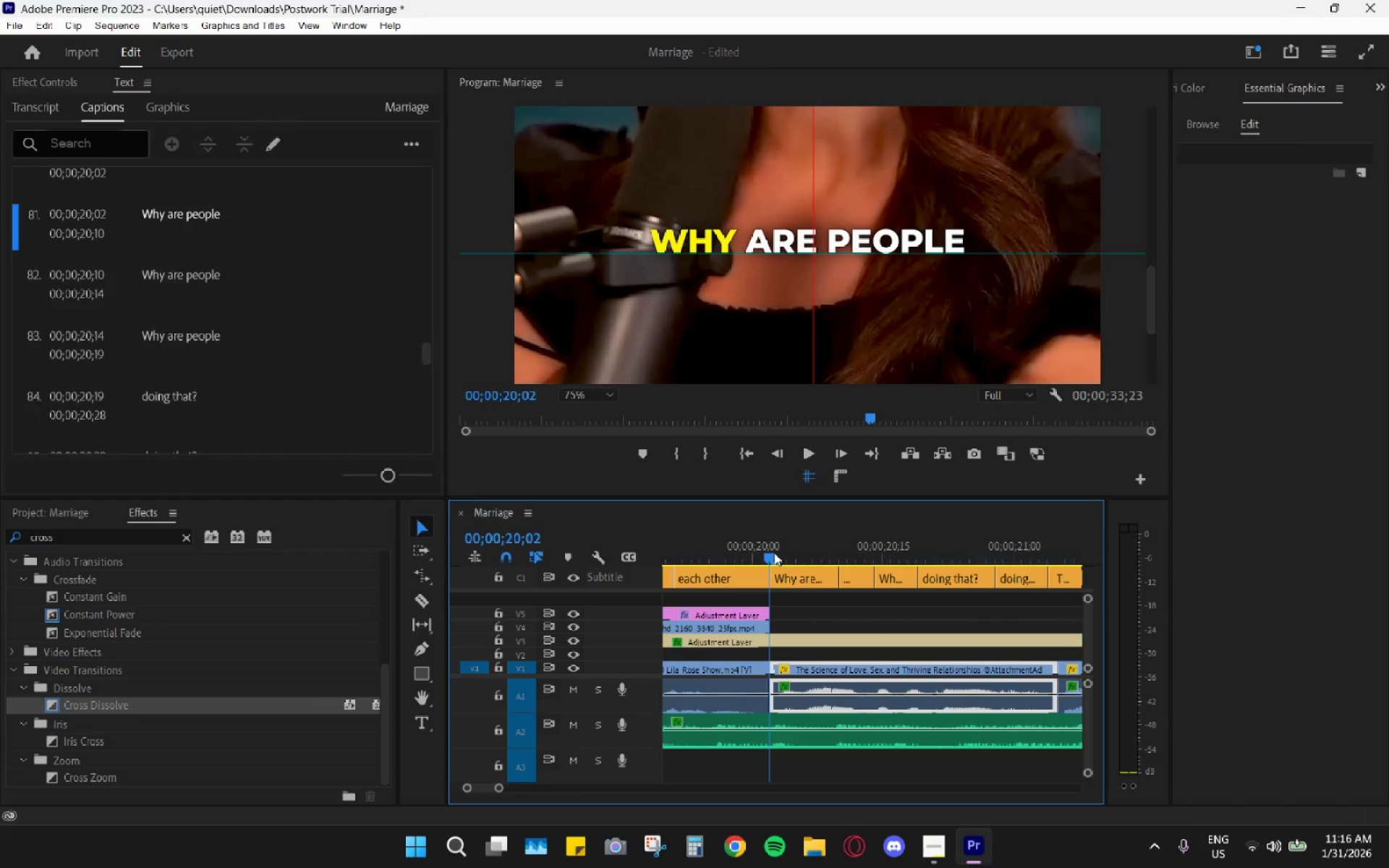 
key(Space)
 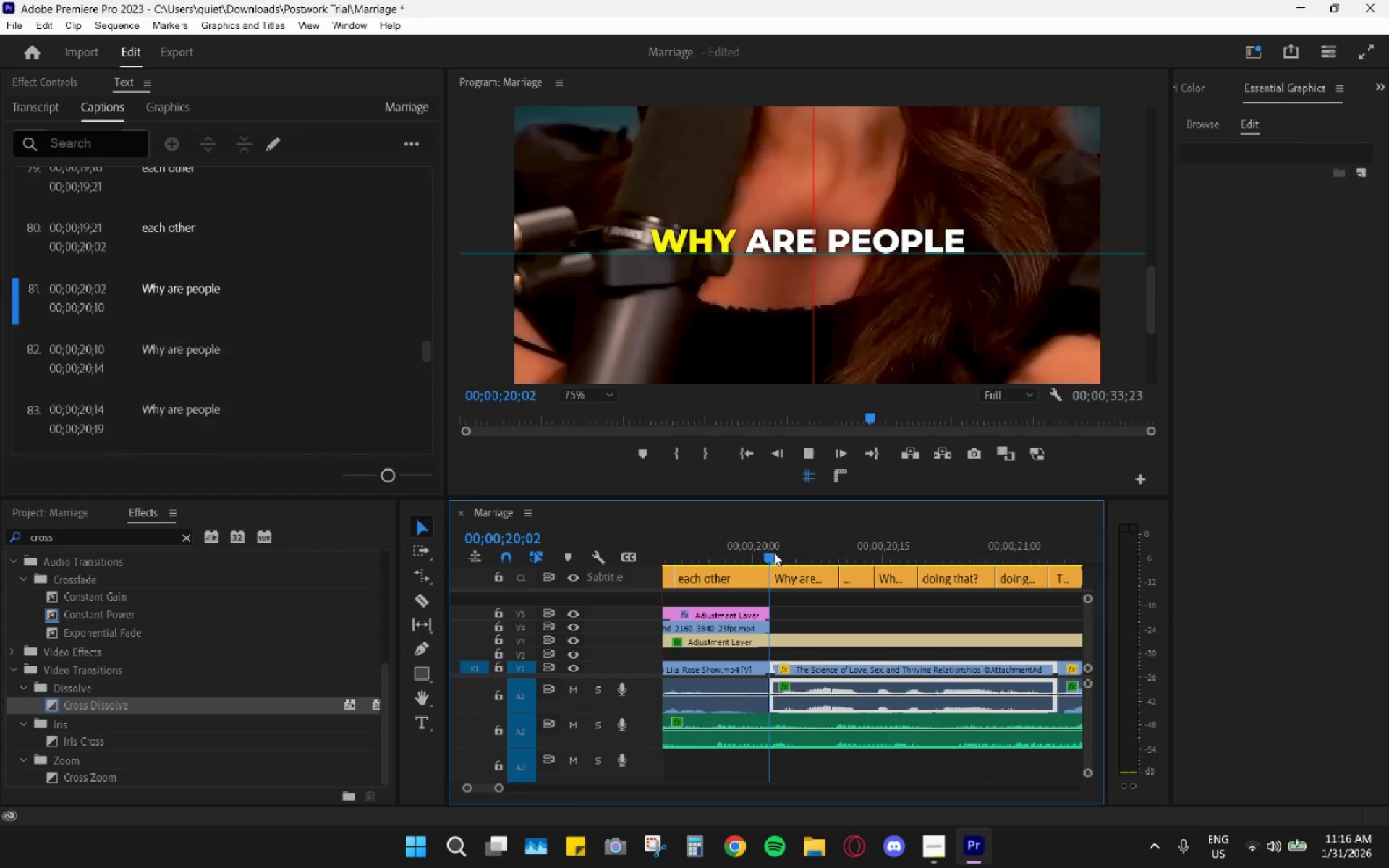 
key(Space)
 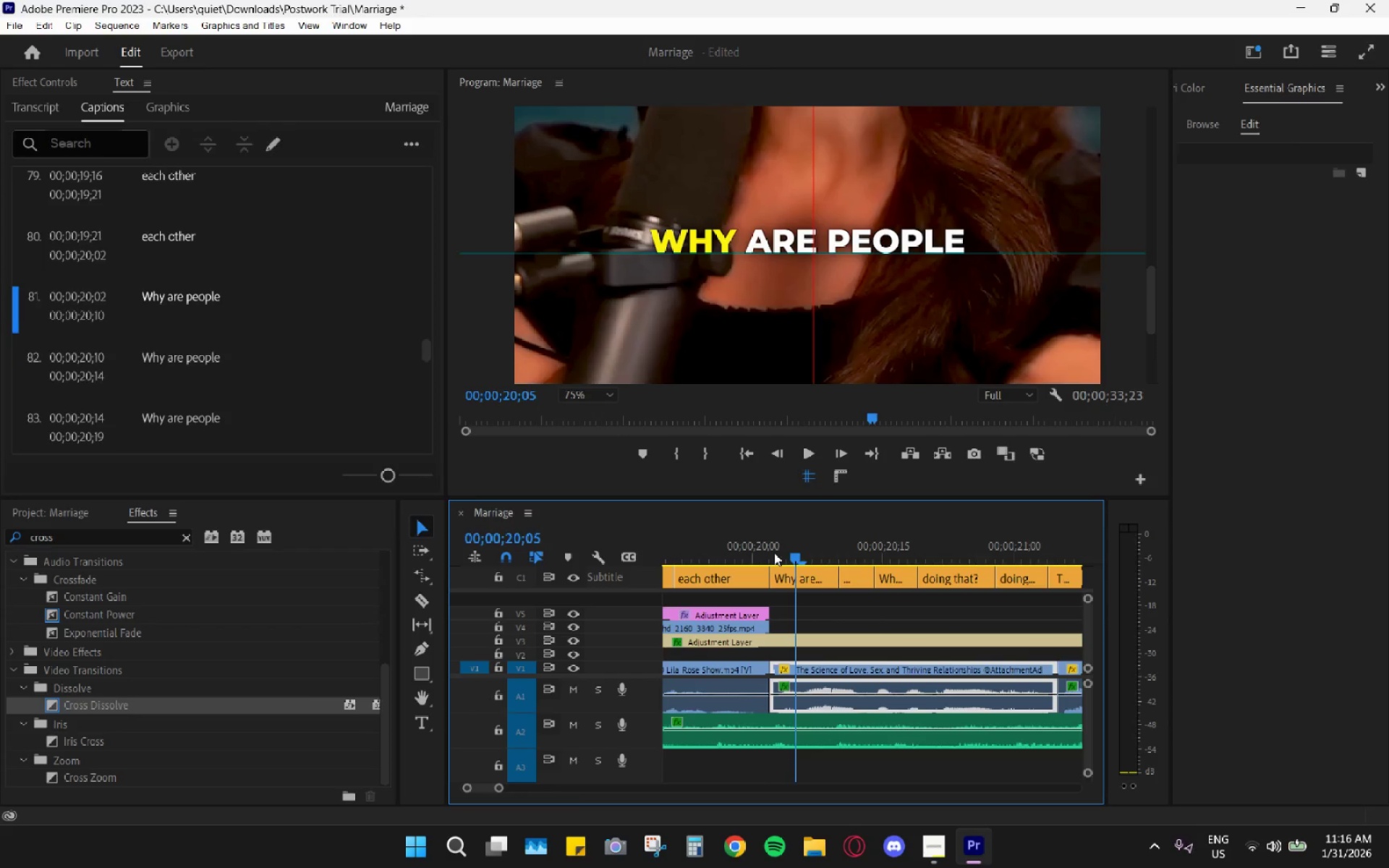 
key(Space)
 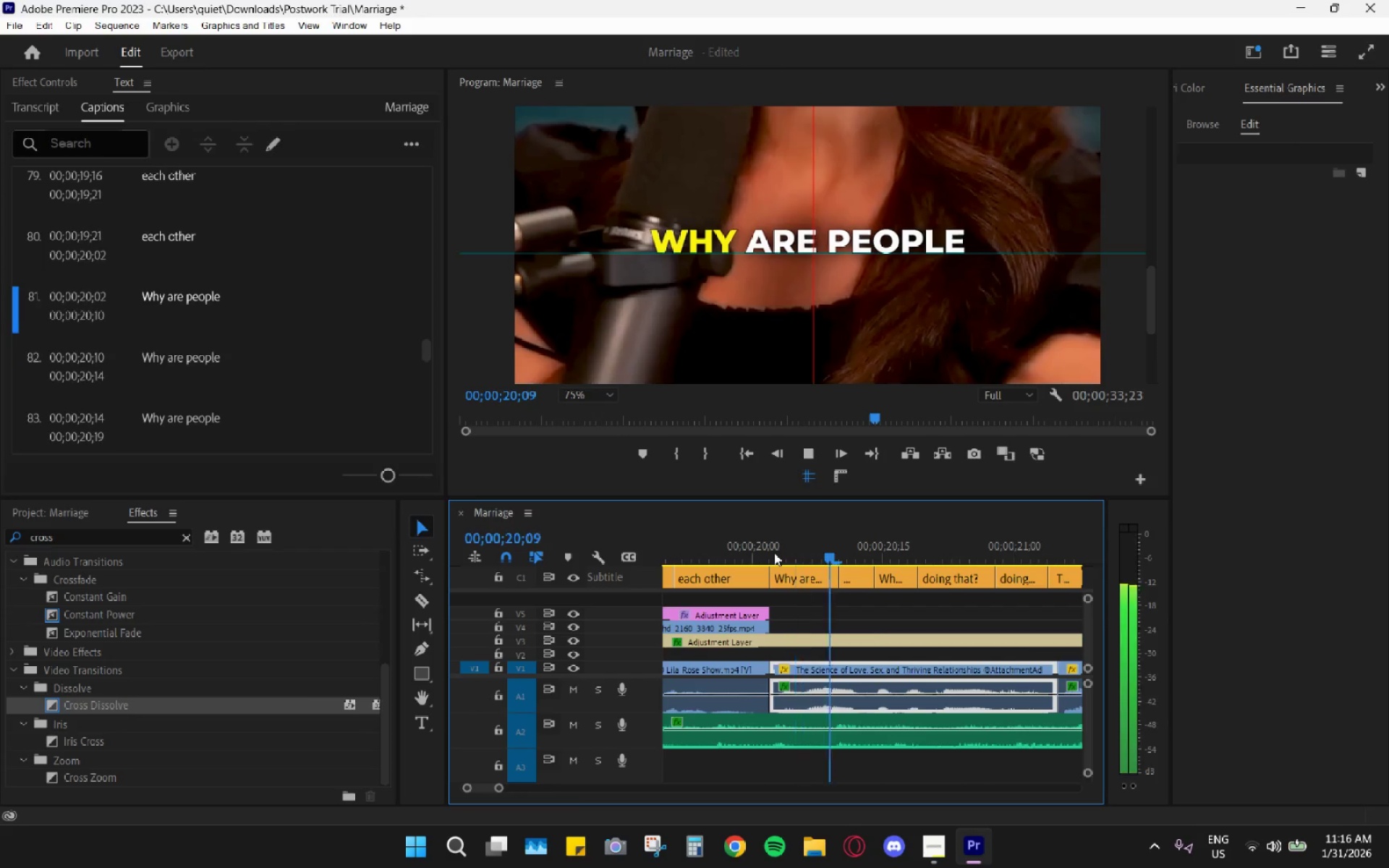 
key(Space)
 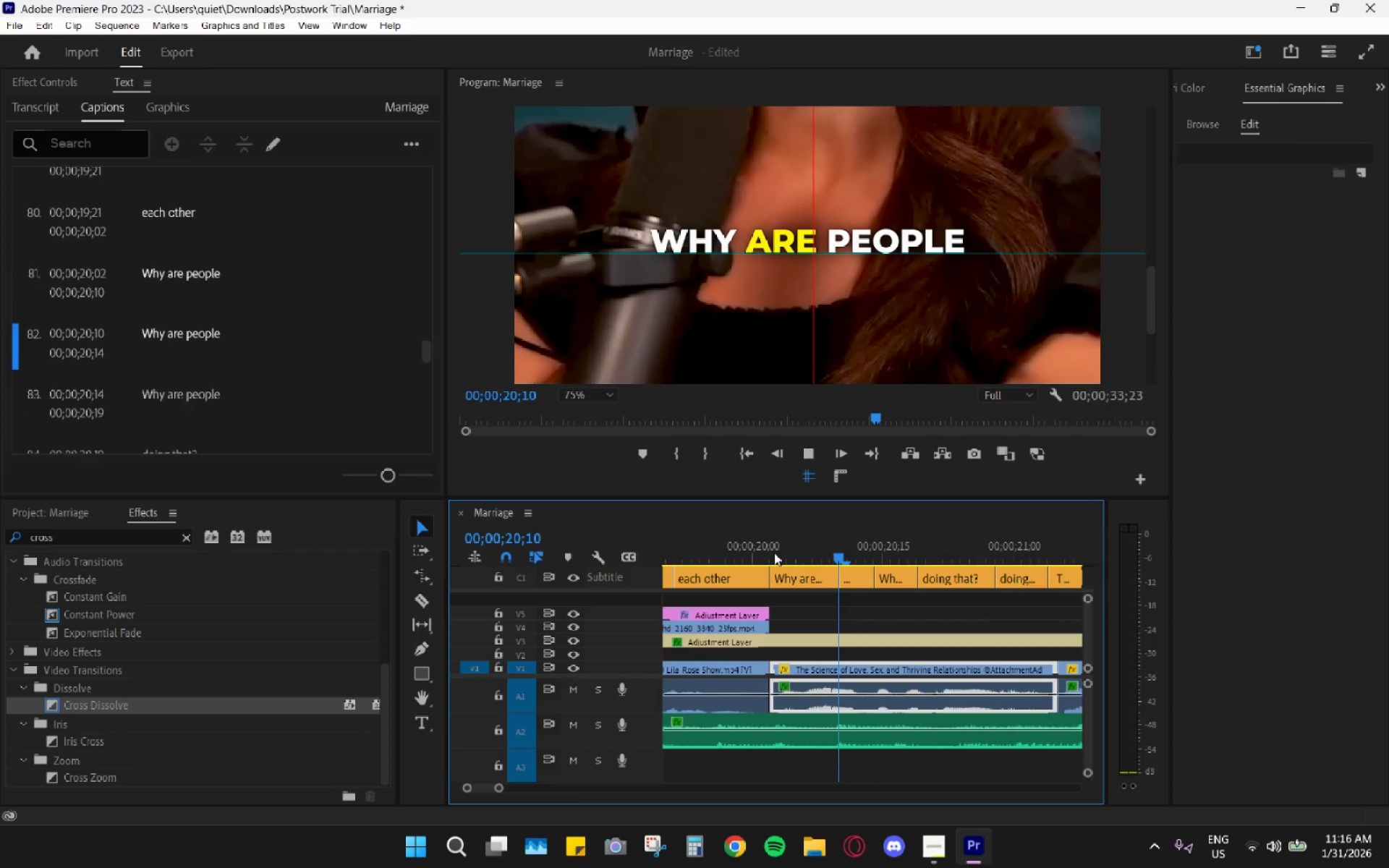 
key(Space)
 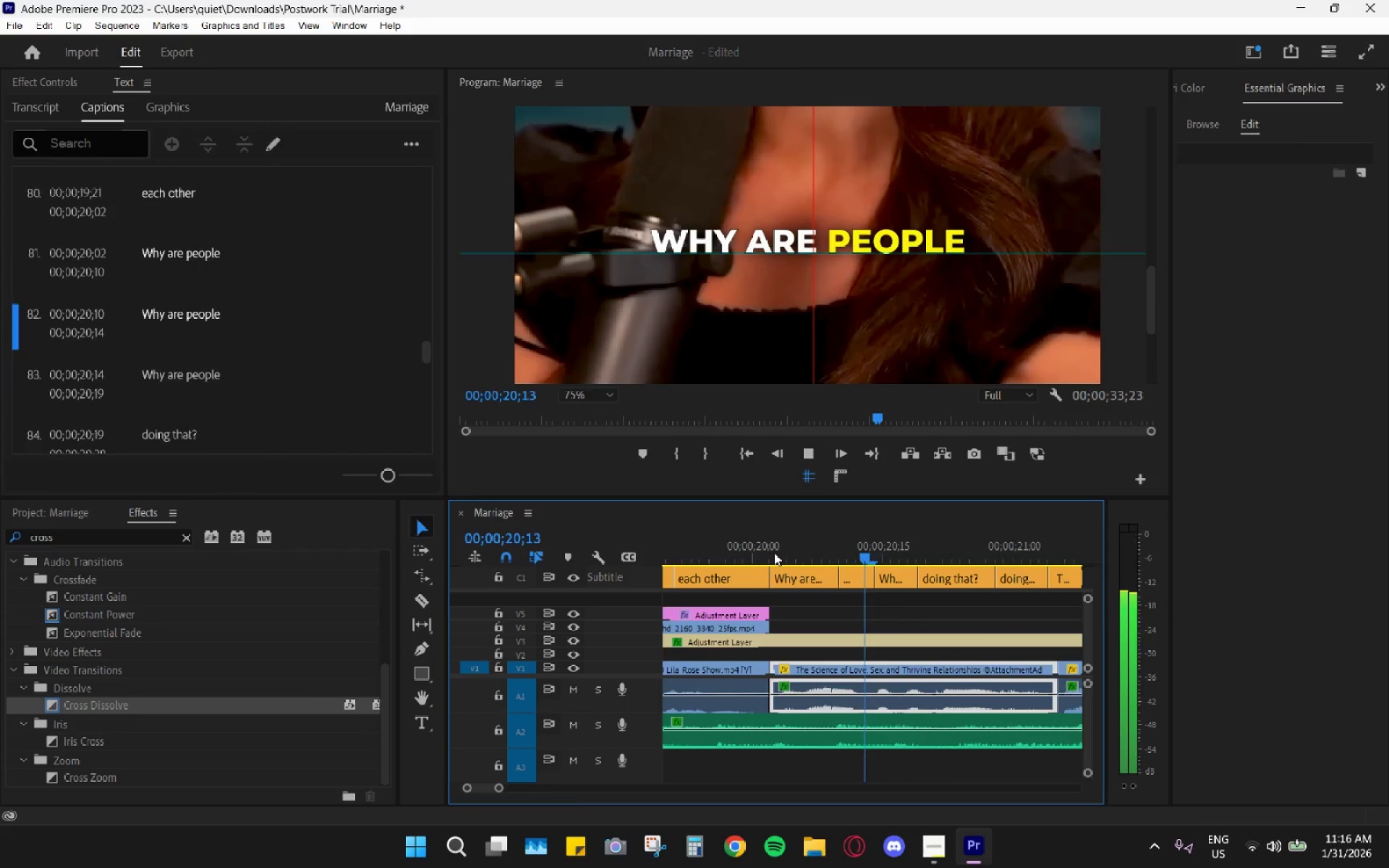 
key(Space)
 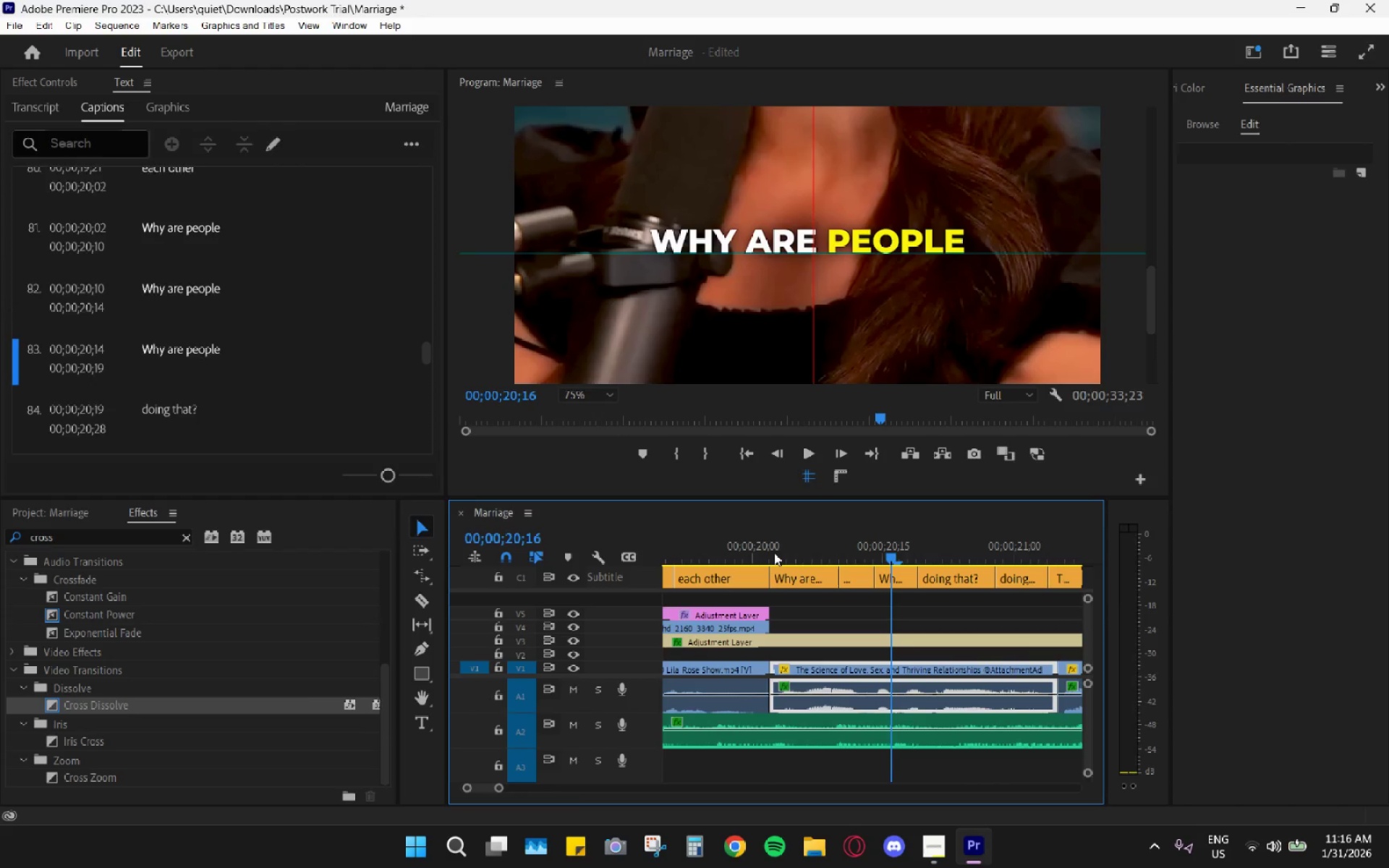 
key(Space)
 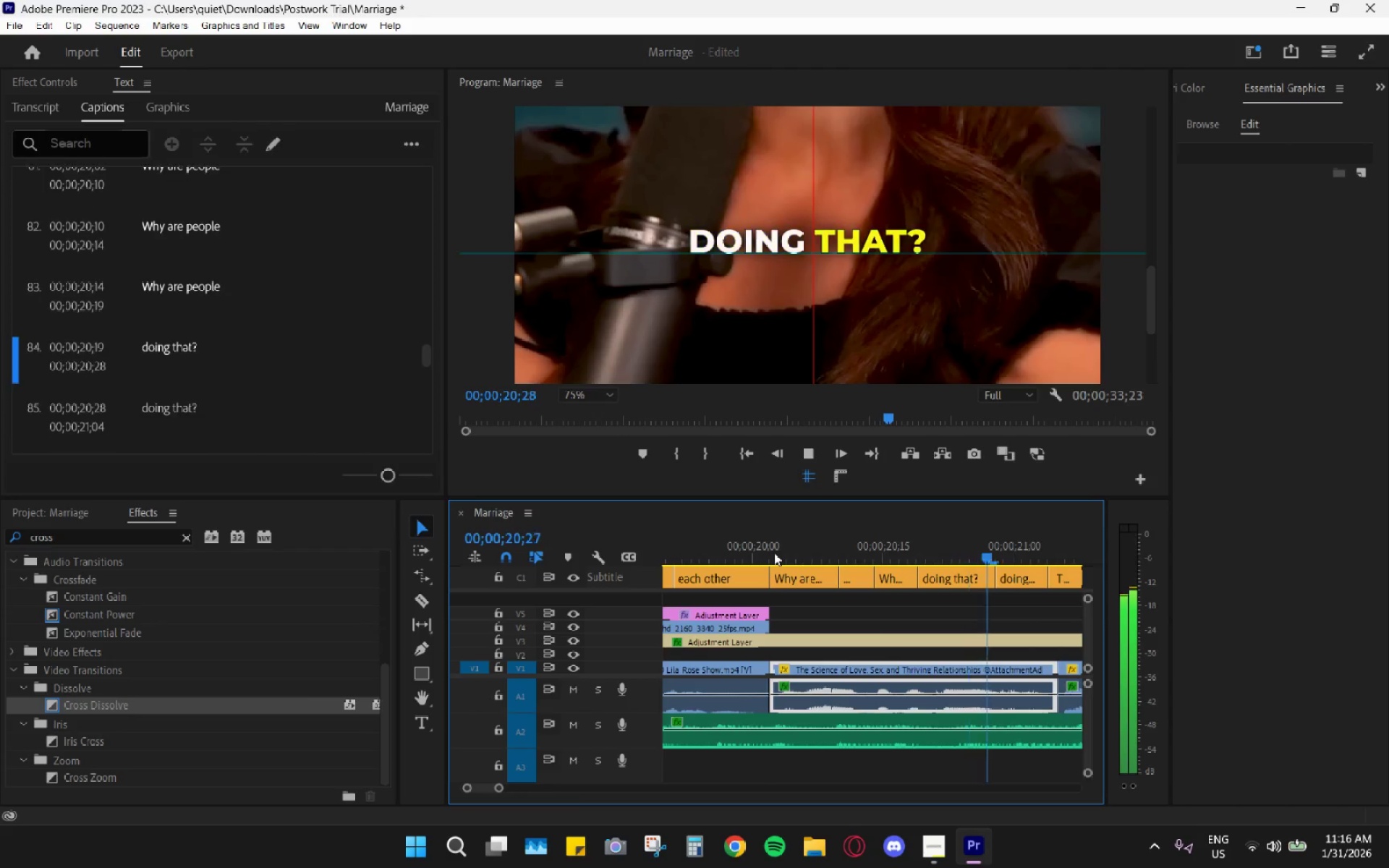 
key(Space)
 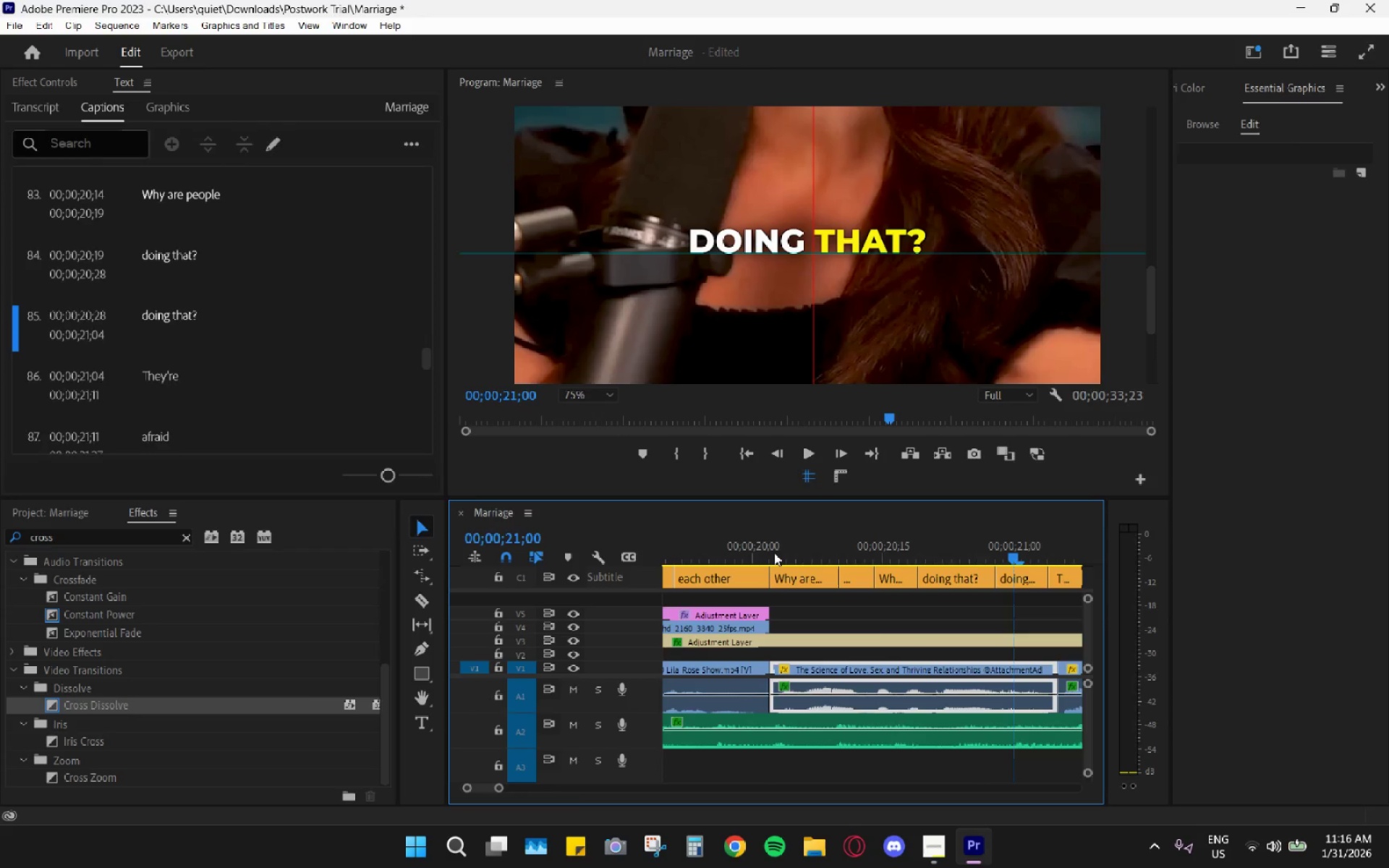 
key(Space)
 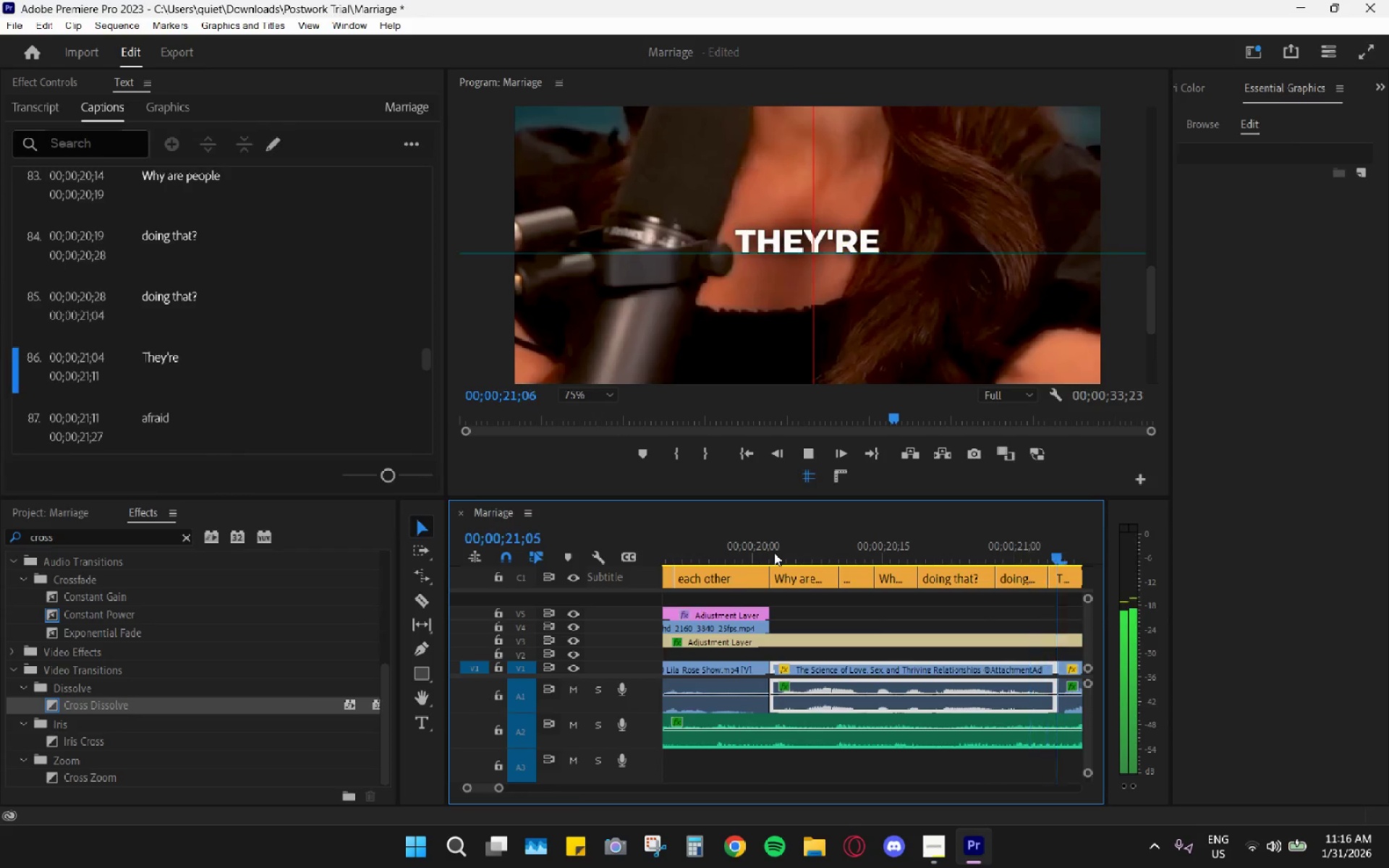 
key(Space)
 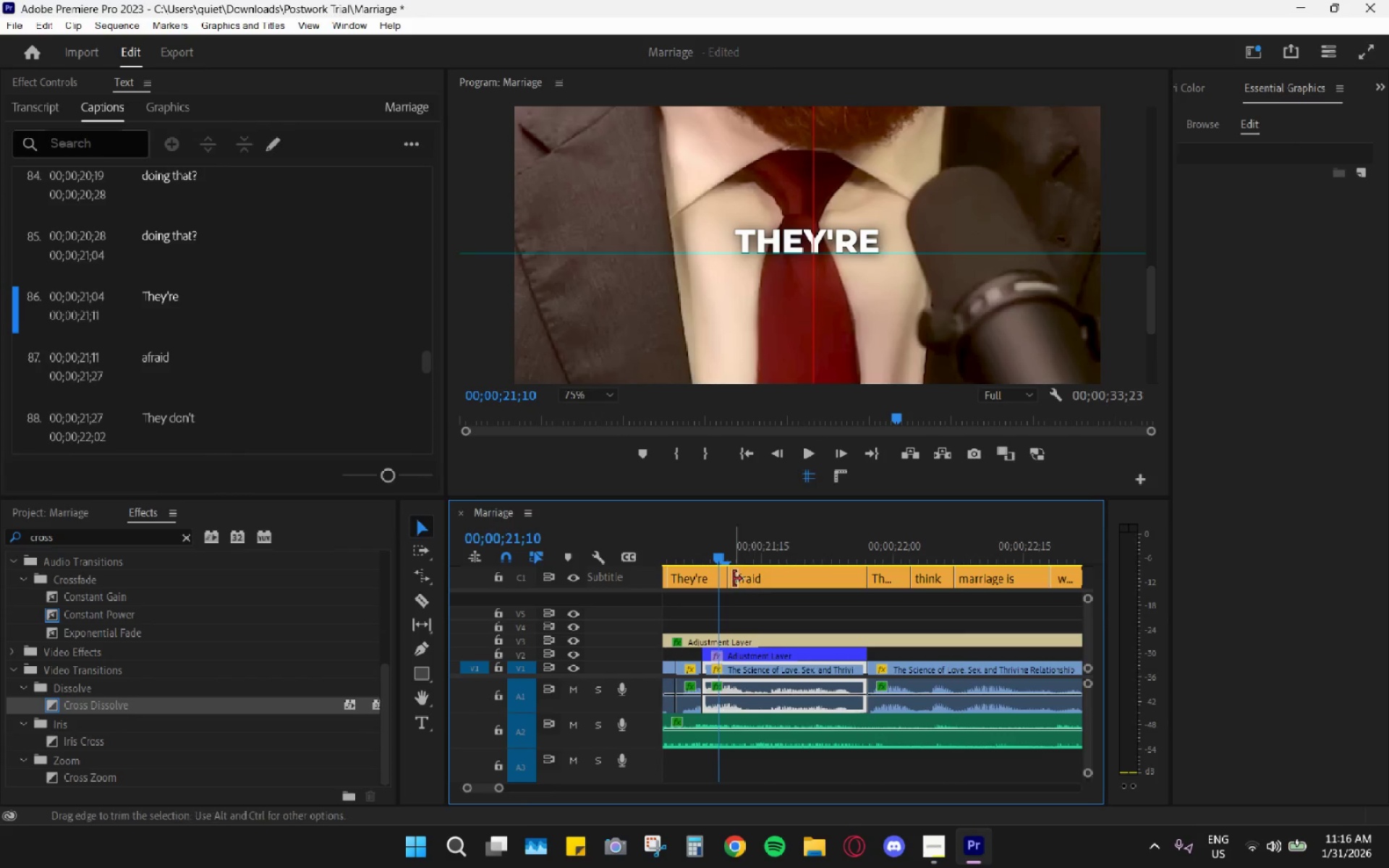 
scroll: coordinate [731, 621], scroll_direction: up, amount: 2.0
 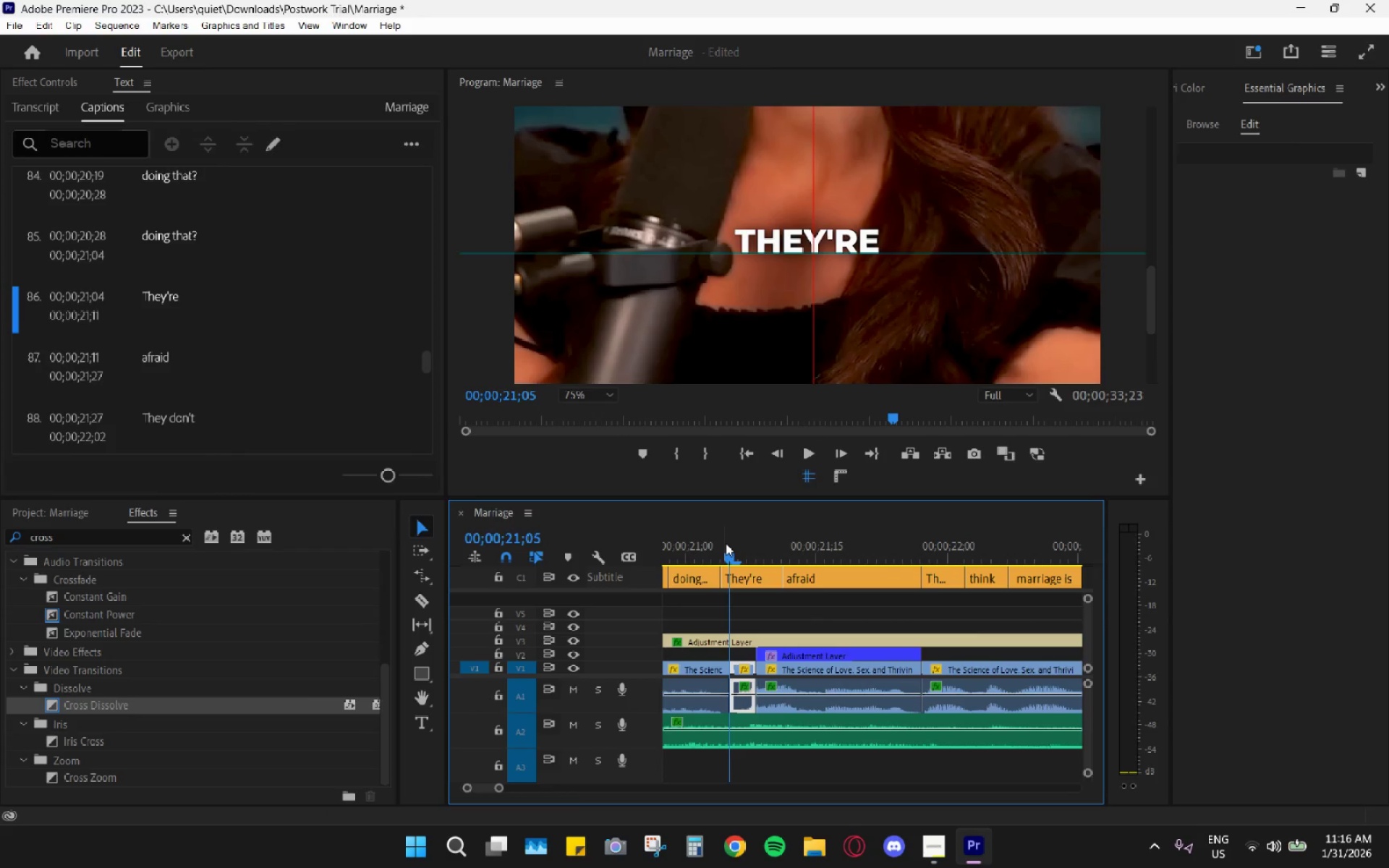 
left_click_drag(start_coordinate=[729, 550], to_coordinate=[749, 559])
 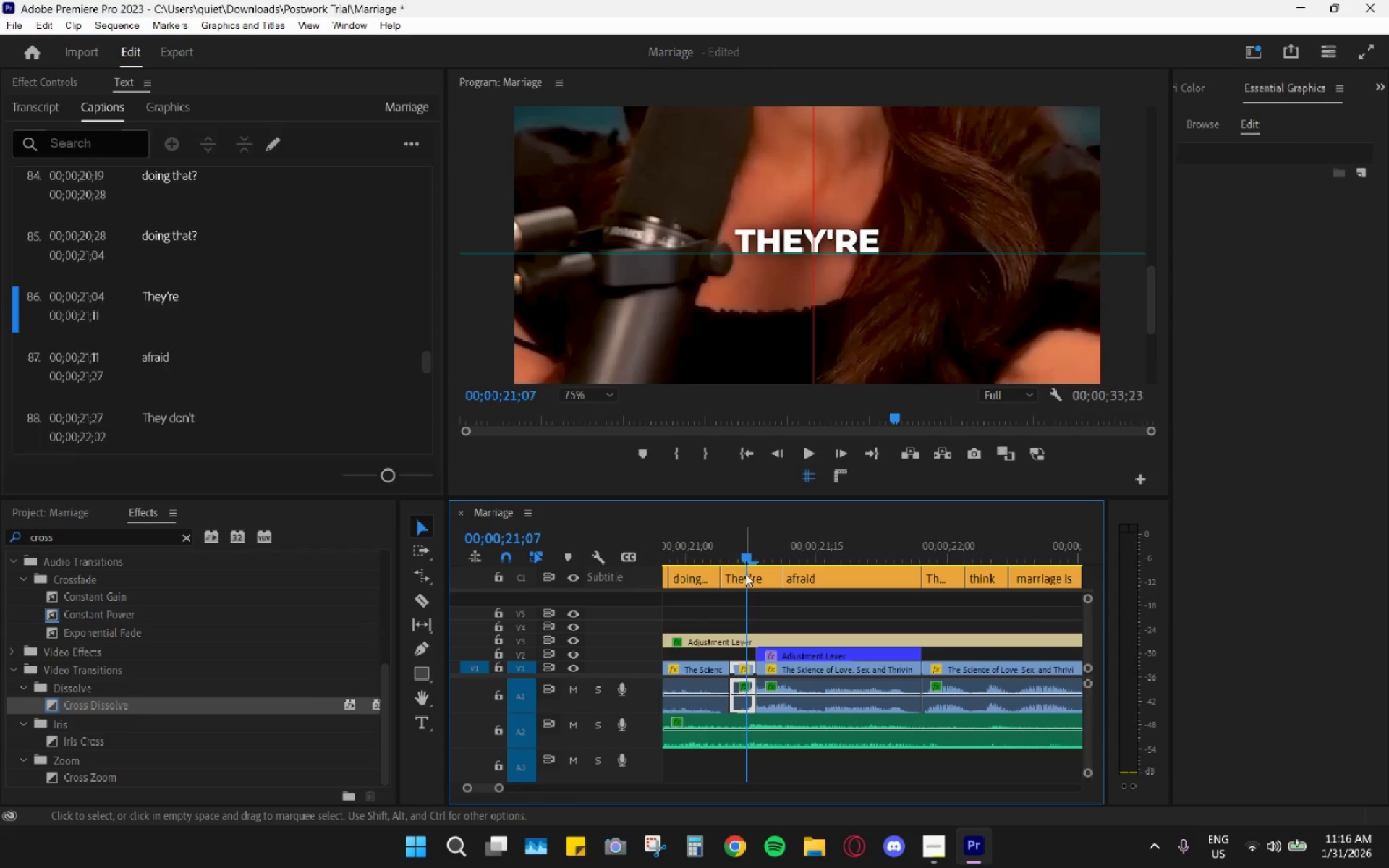 
left_click_drag(start_coordinate=[747, 561], to_coordinate=[757, 564])
 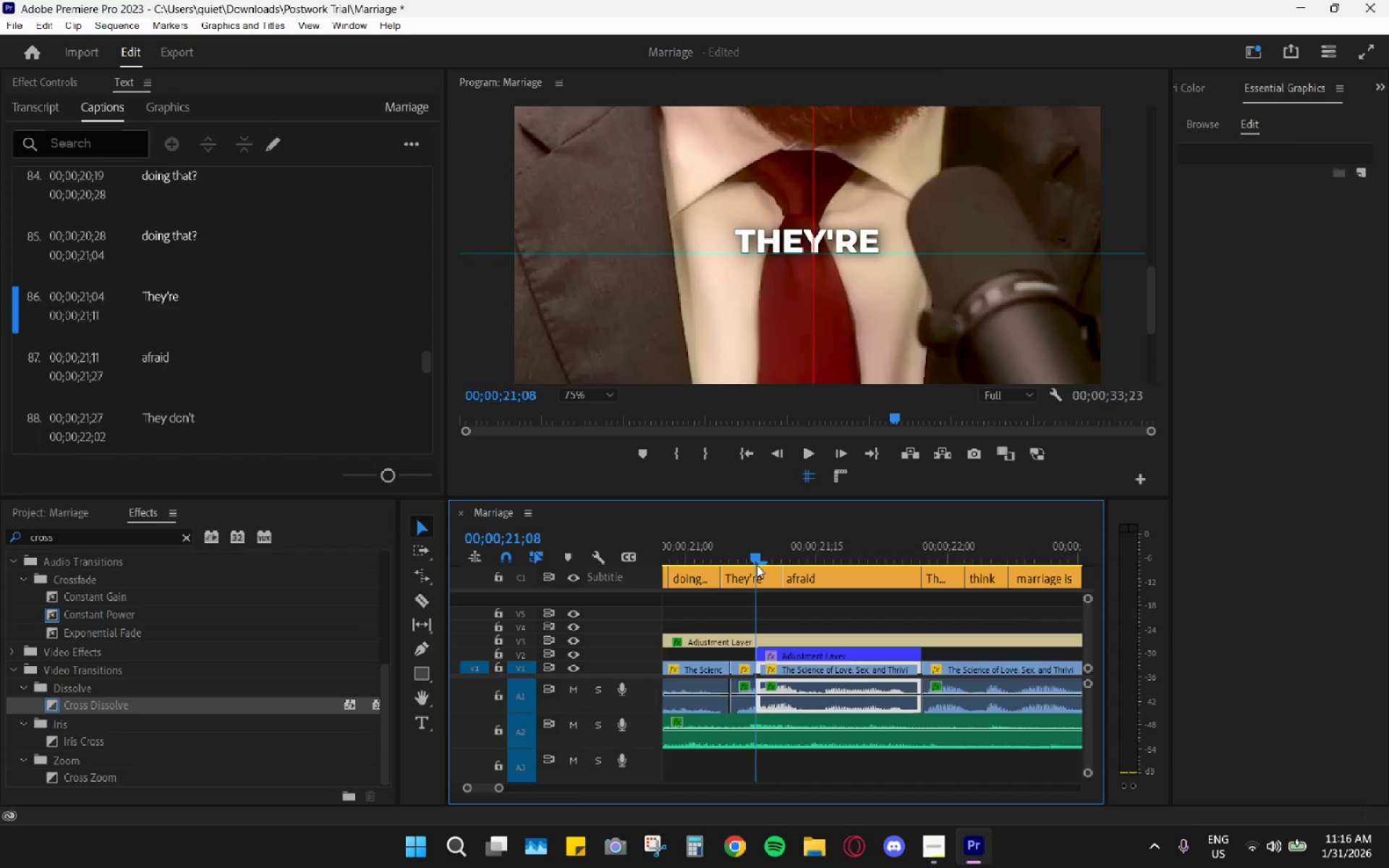 
key(Space)
 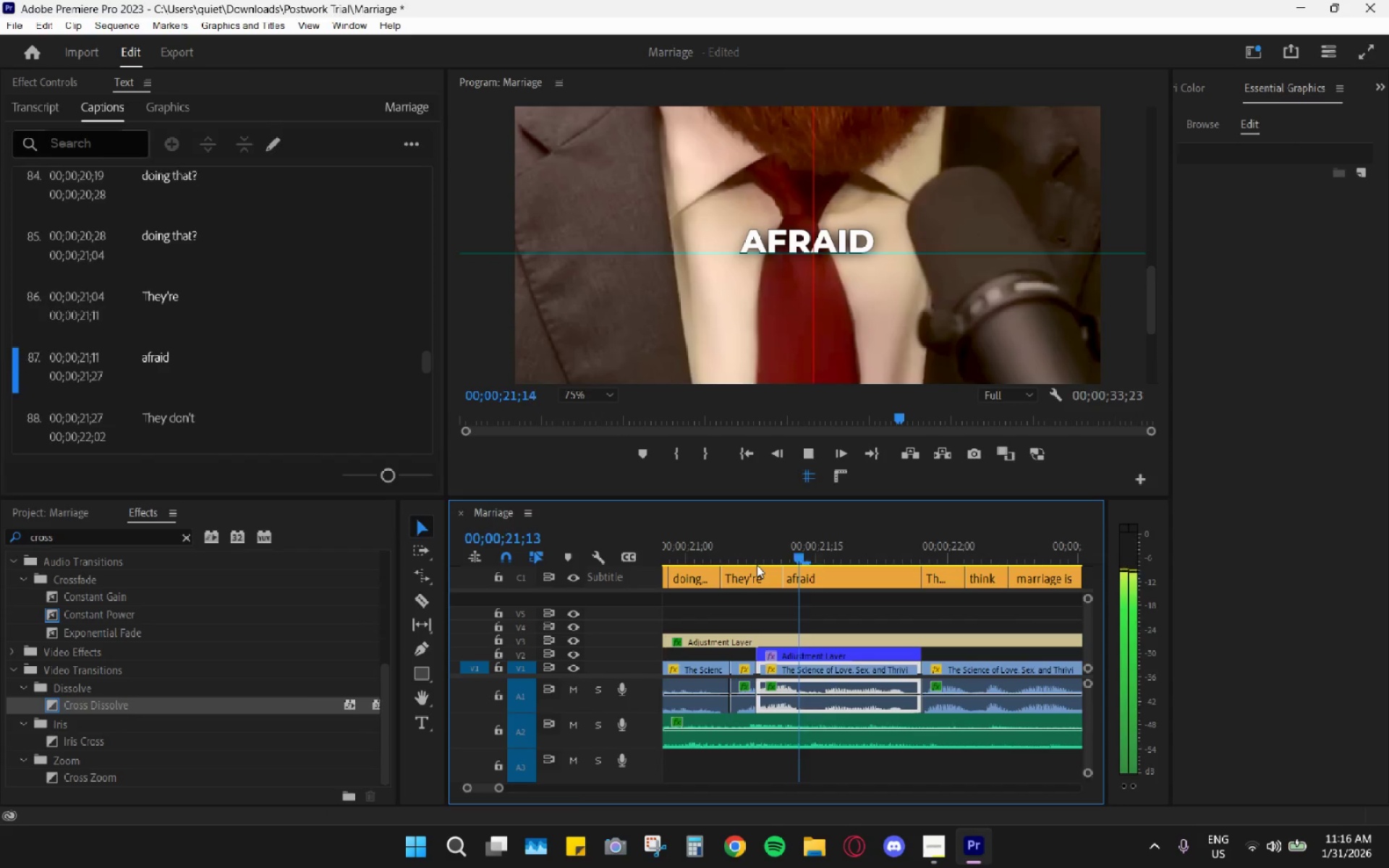 
key(Space)
 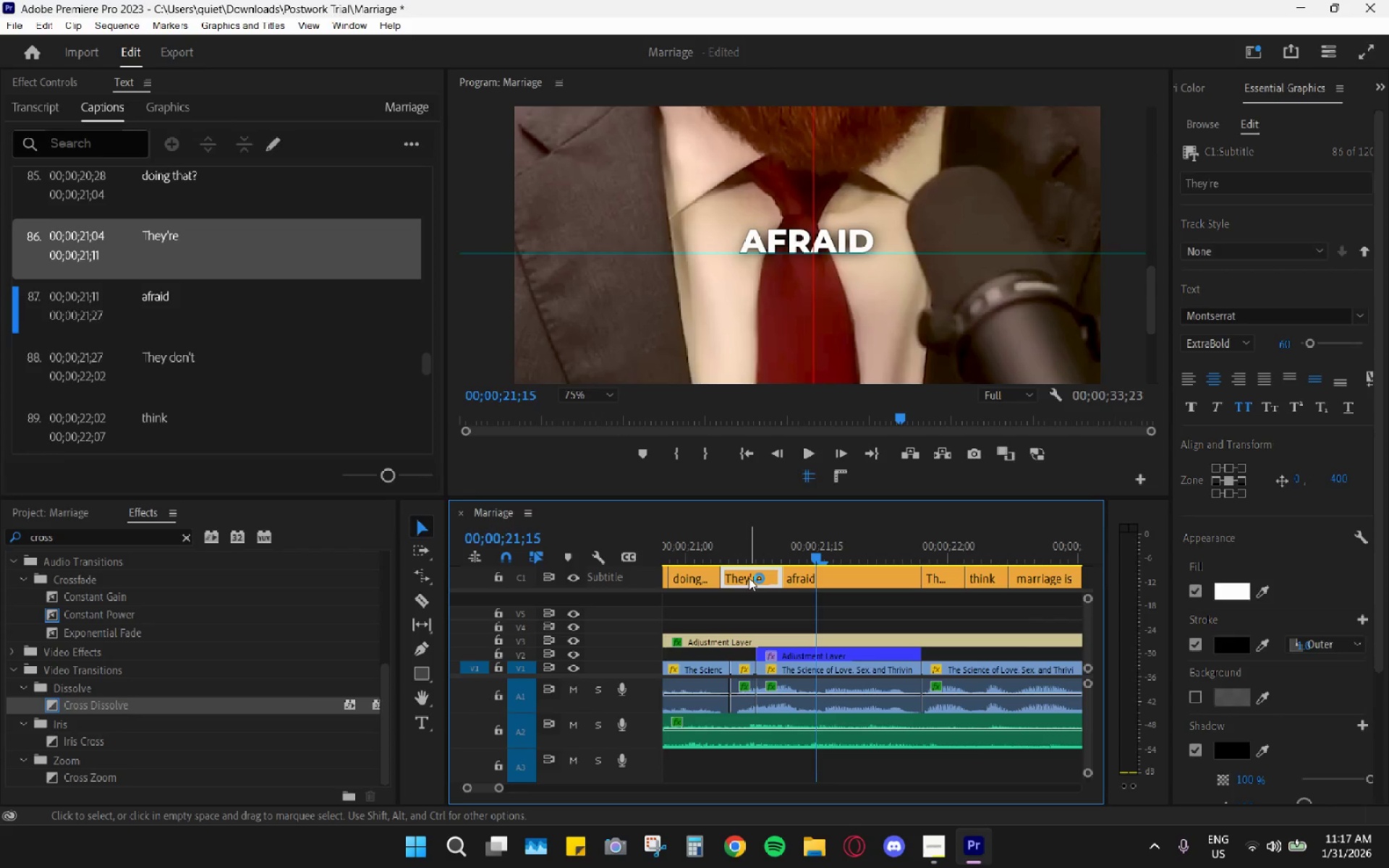 
key(H)
 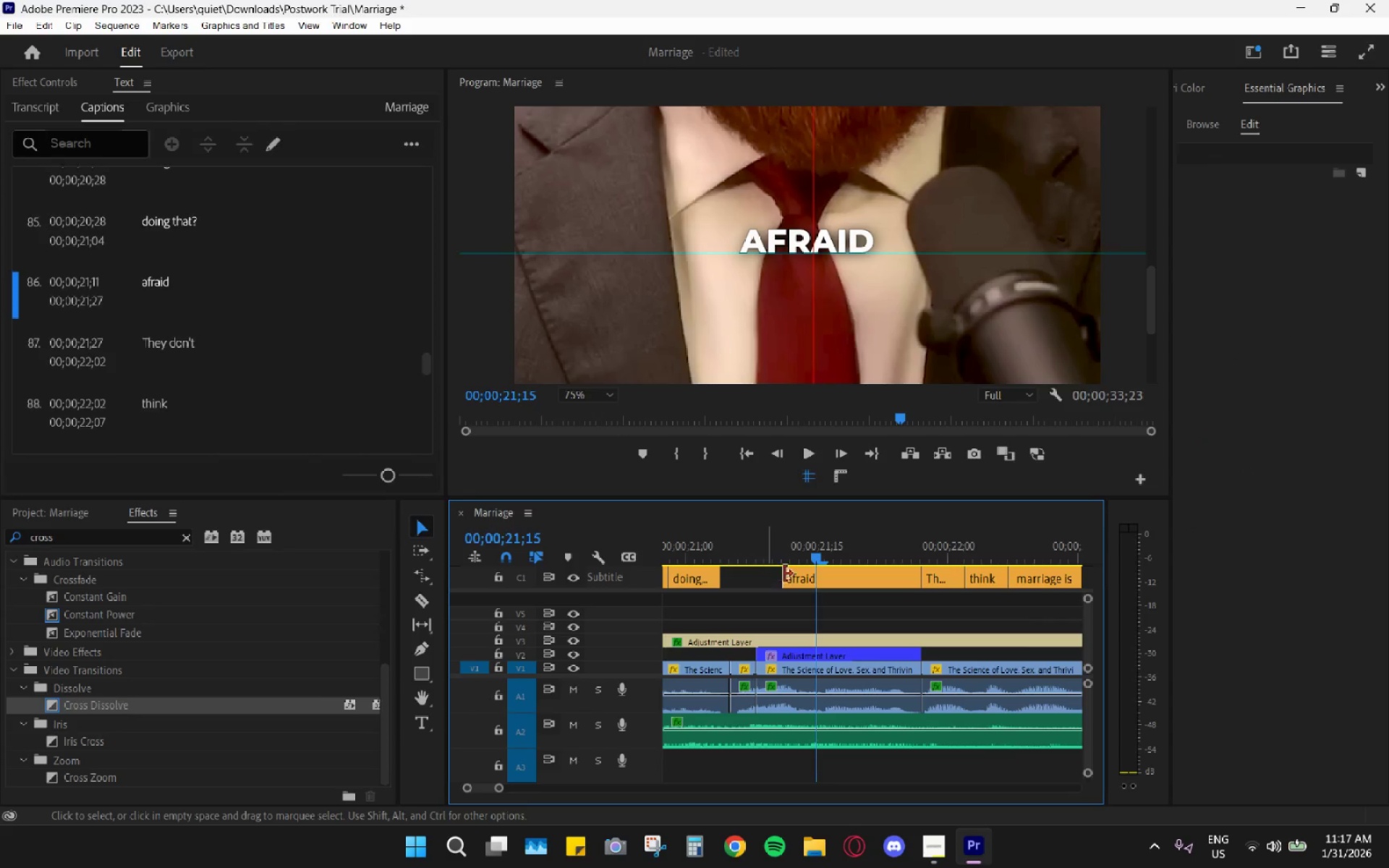 
left_click_drag(start_coordinate=[784, 574], to_coordinate=[756, 568])
 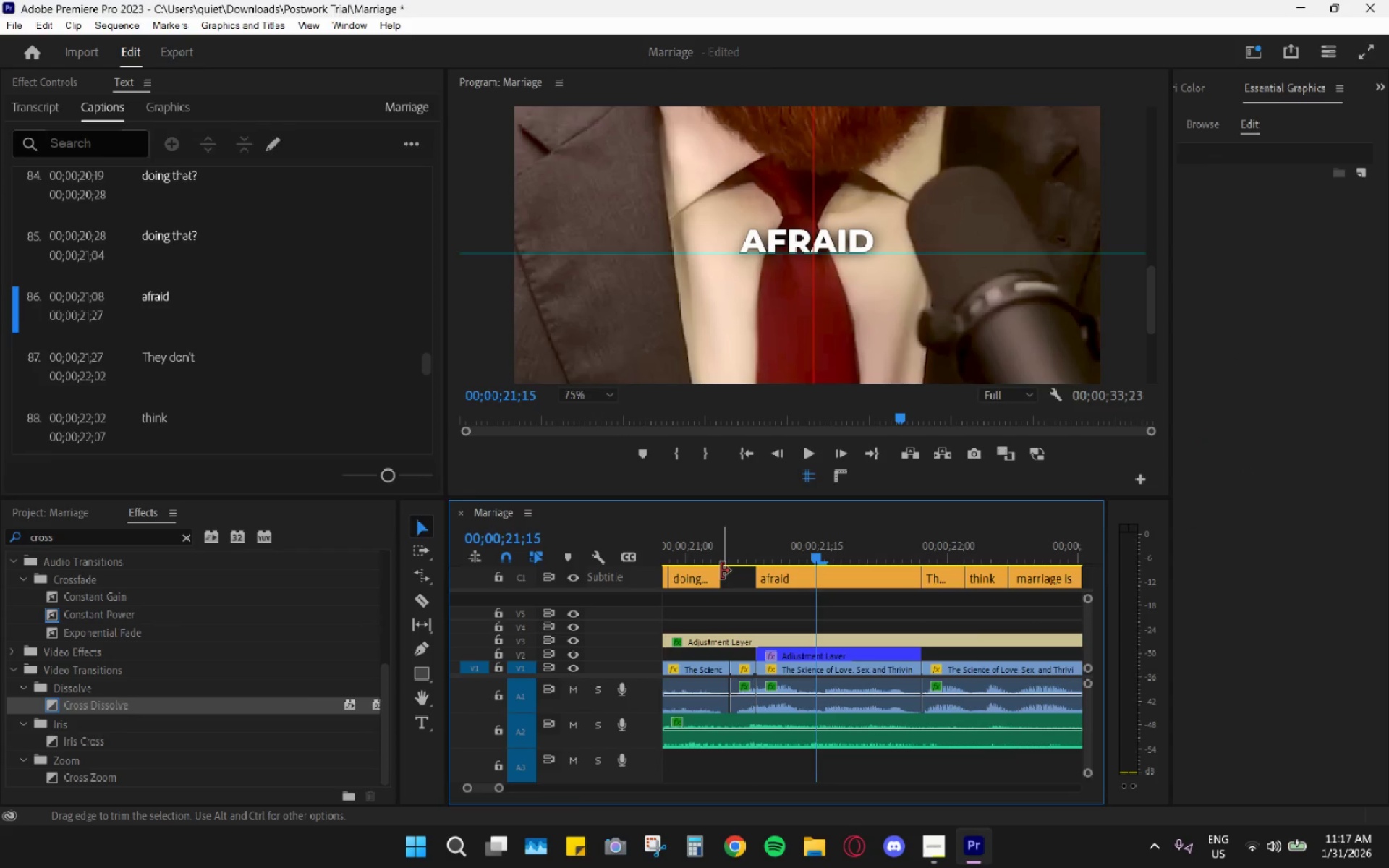 
left_click_drag(start_coordinate=[717, 571], to_coordinate=[752, 574])
 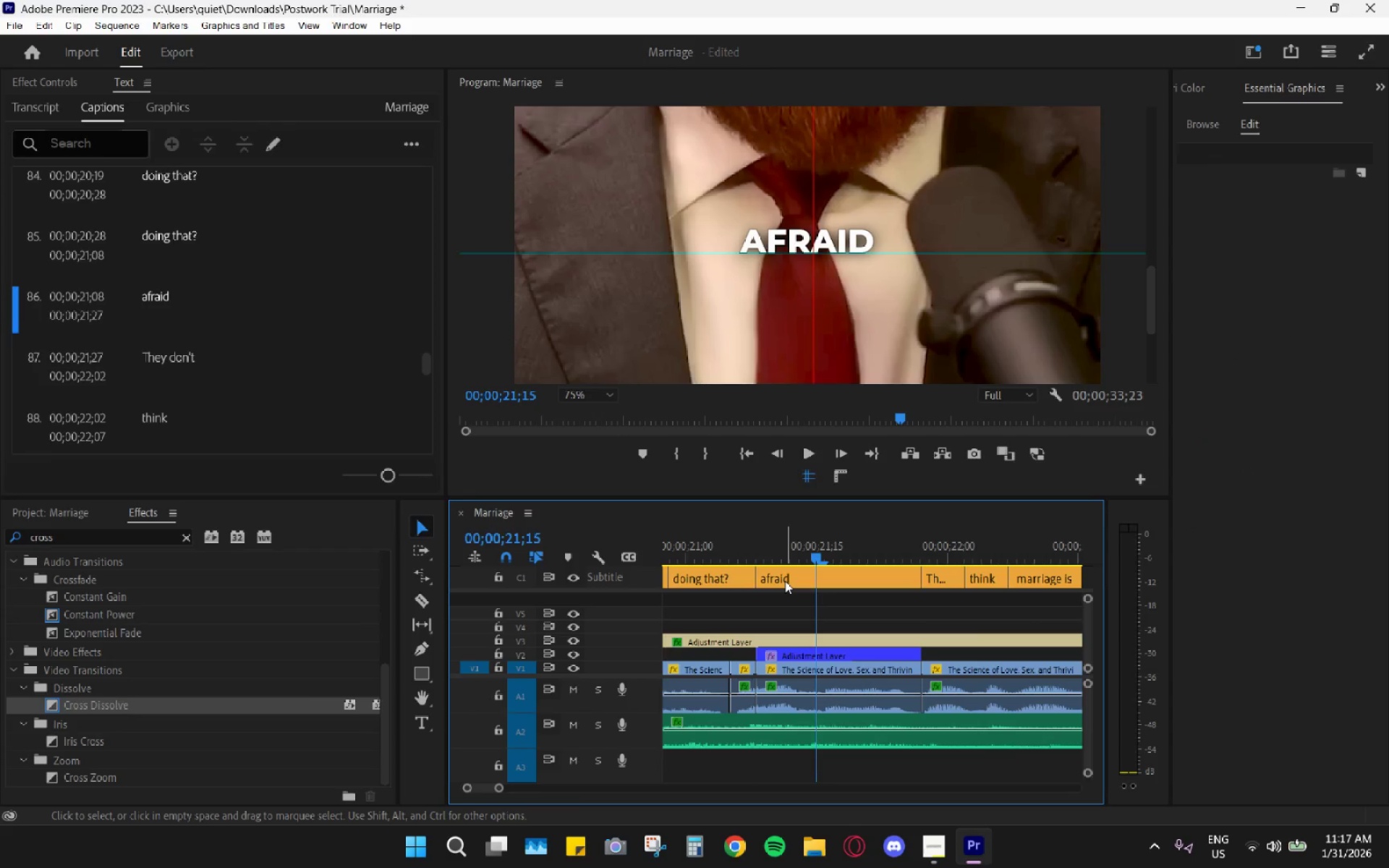 
left_click([785, 581])
 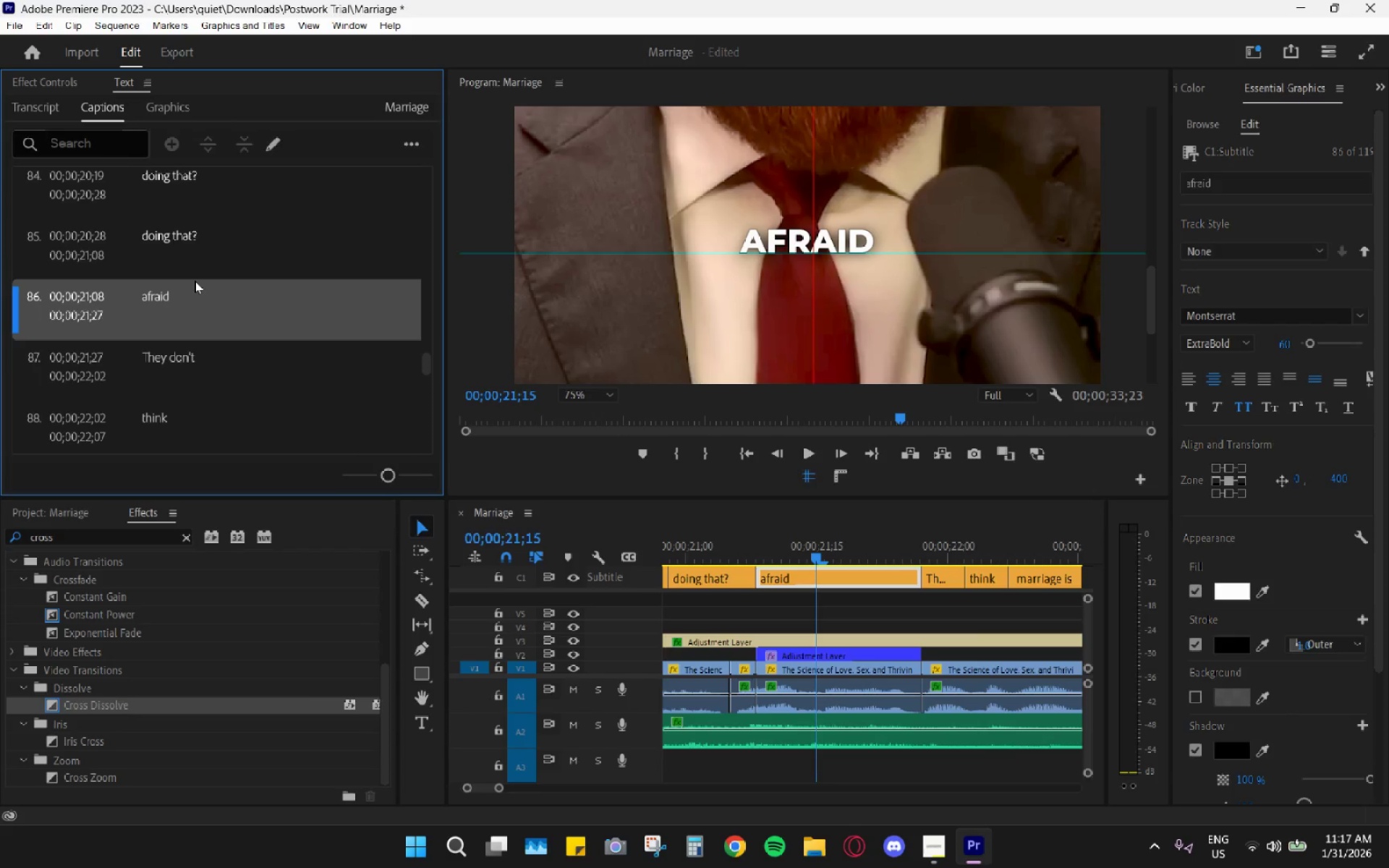 
double_click([195, 306])
 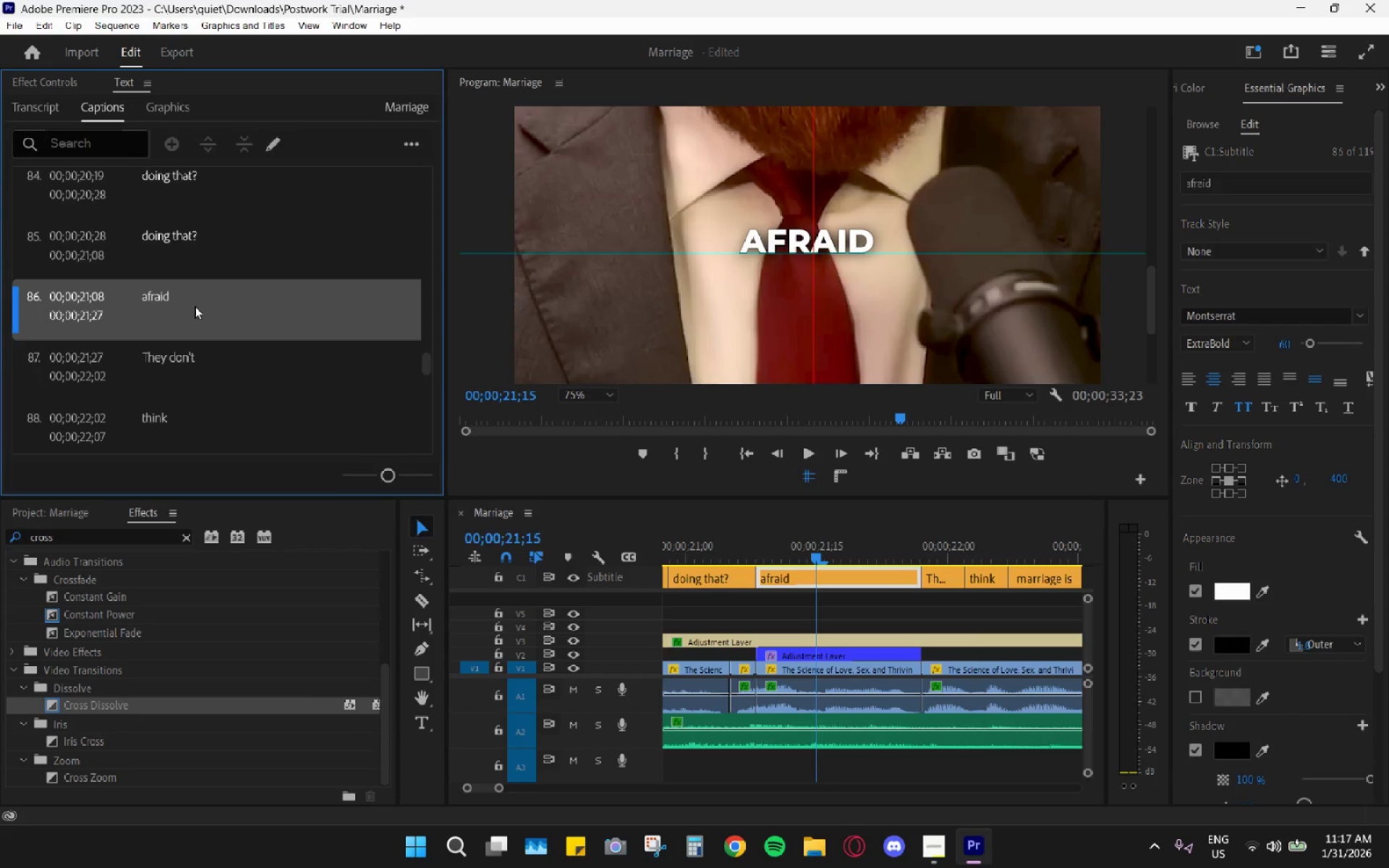 
triple_click([195, 306])
 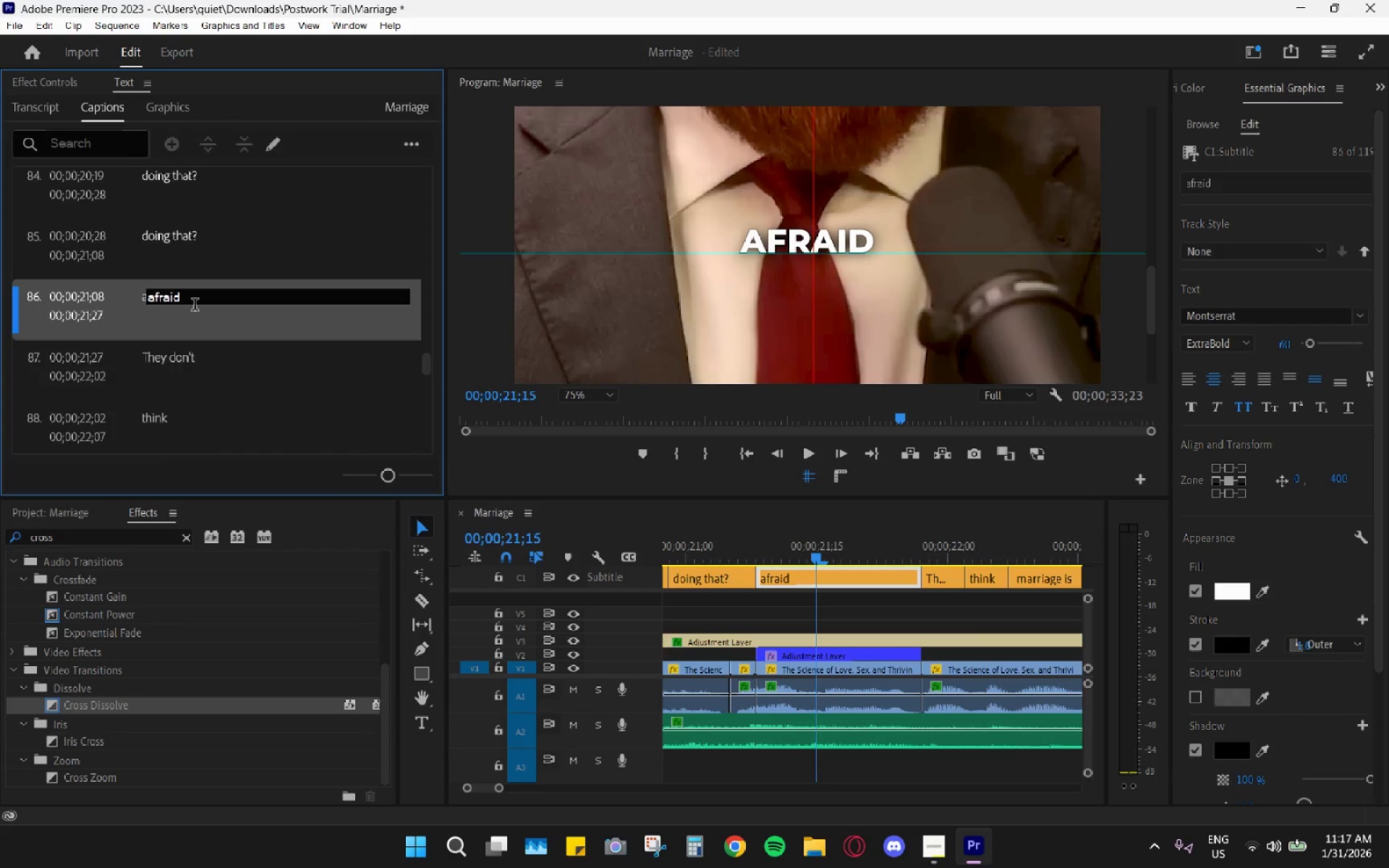 
triple_click([195, 306])
 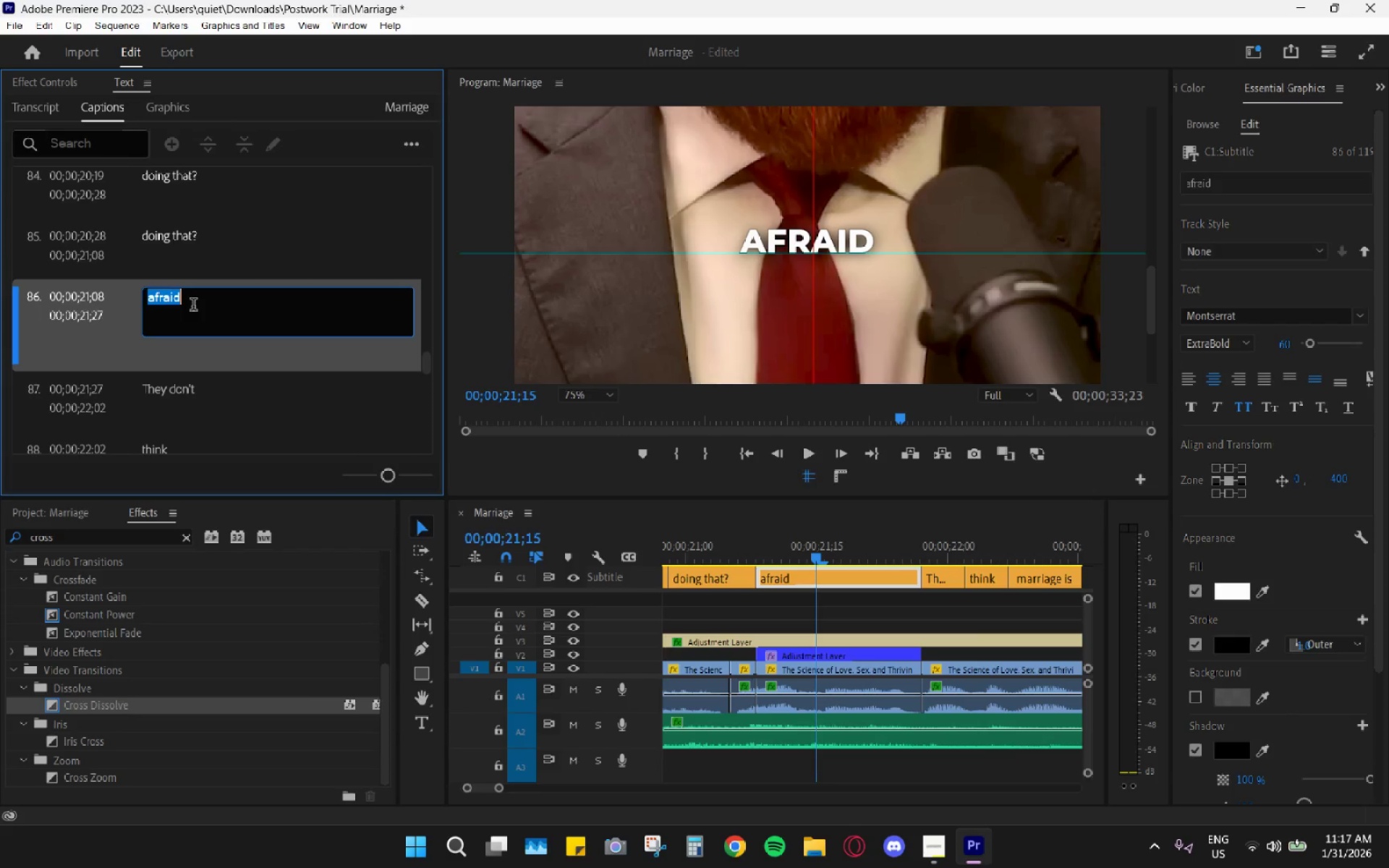 
type(they're afraid)
 